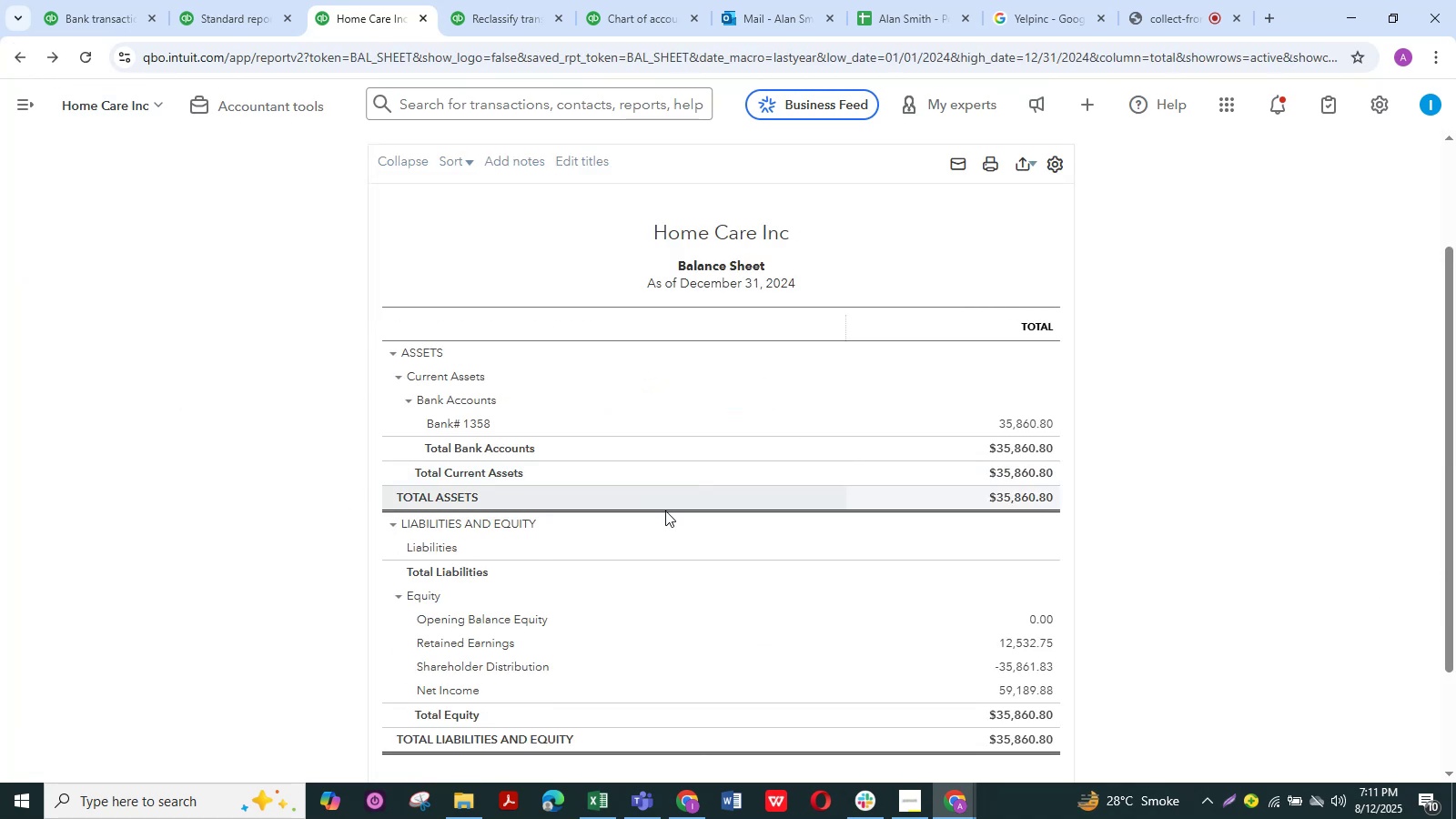 
scroll: coordinate [665, 511], scroll_direction: down, amount: 2.0
 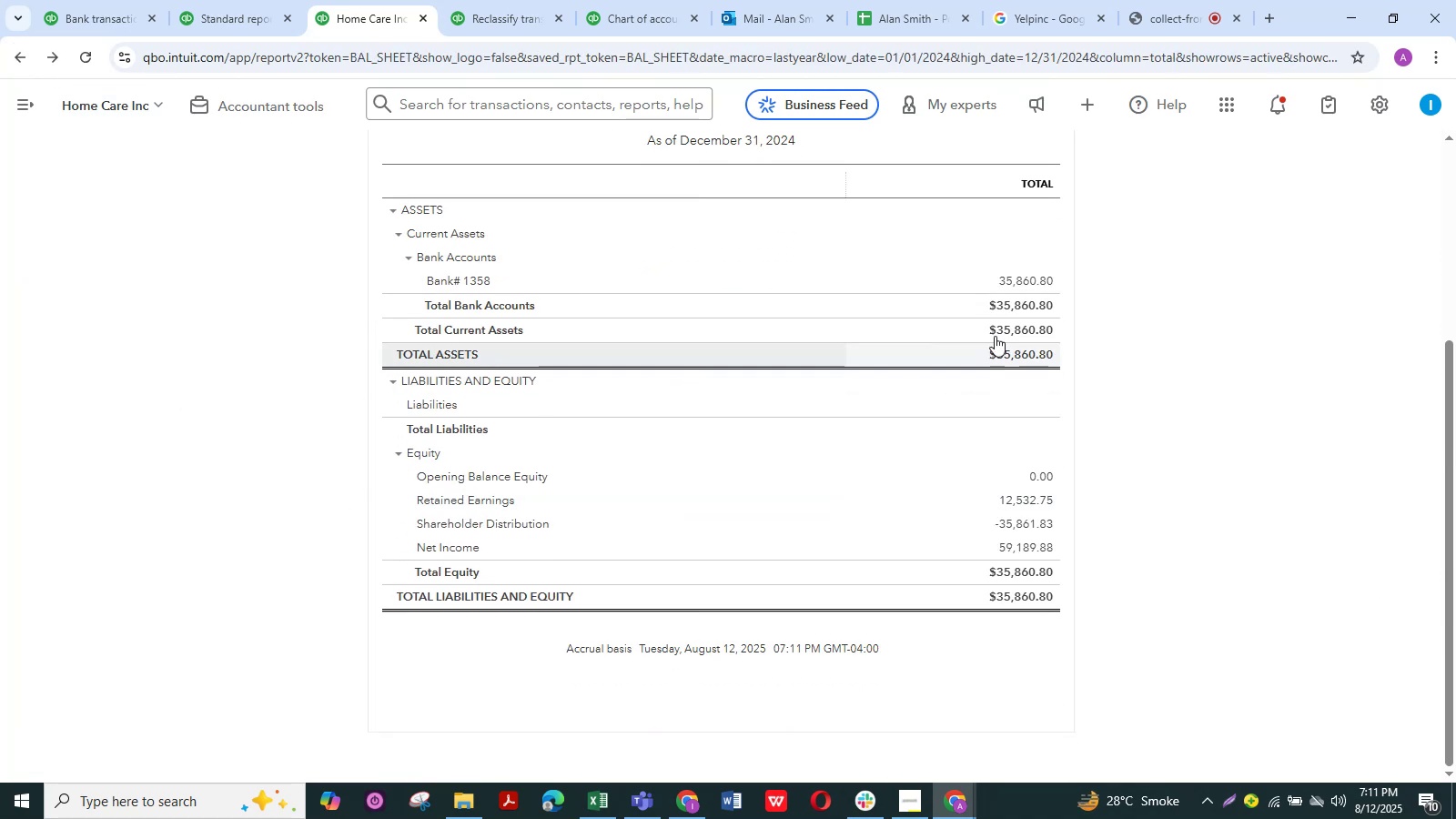 
scroll: coordinate [681, 517], scroll_direction: up, amount: 3.0
 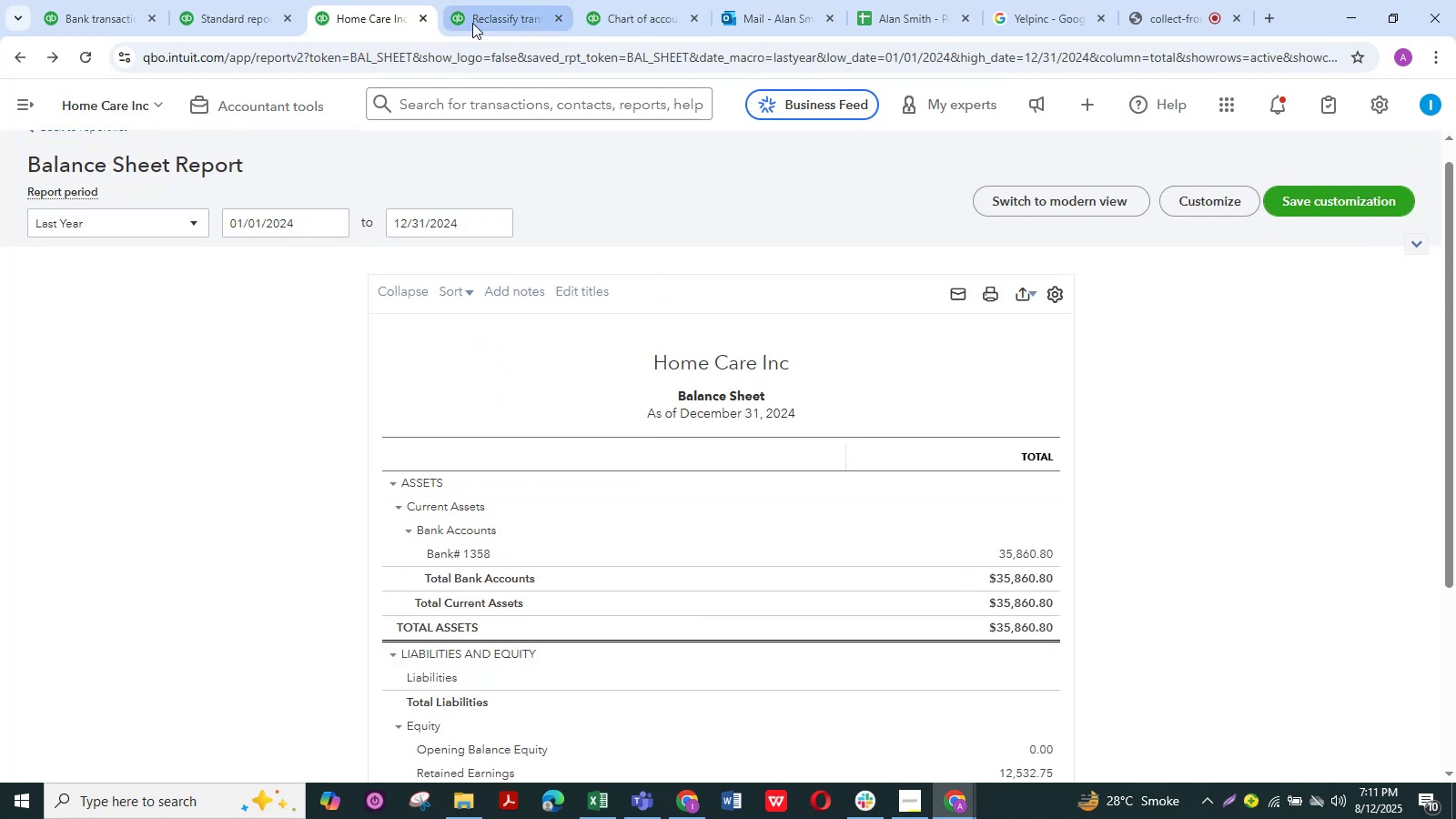 
left_click([253, 0])
 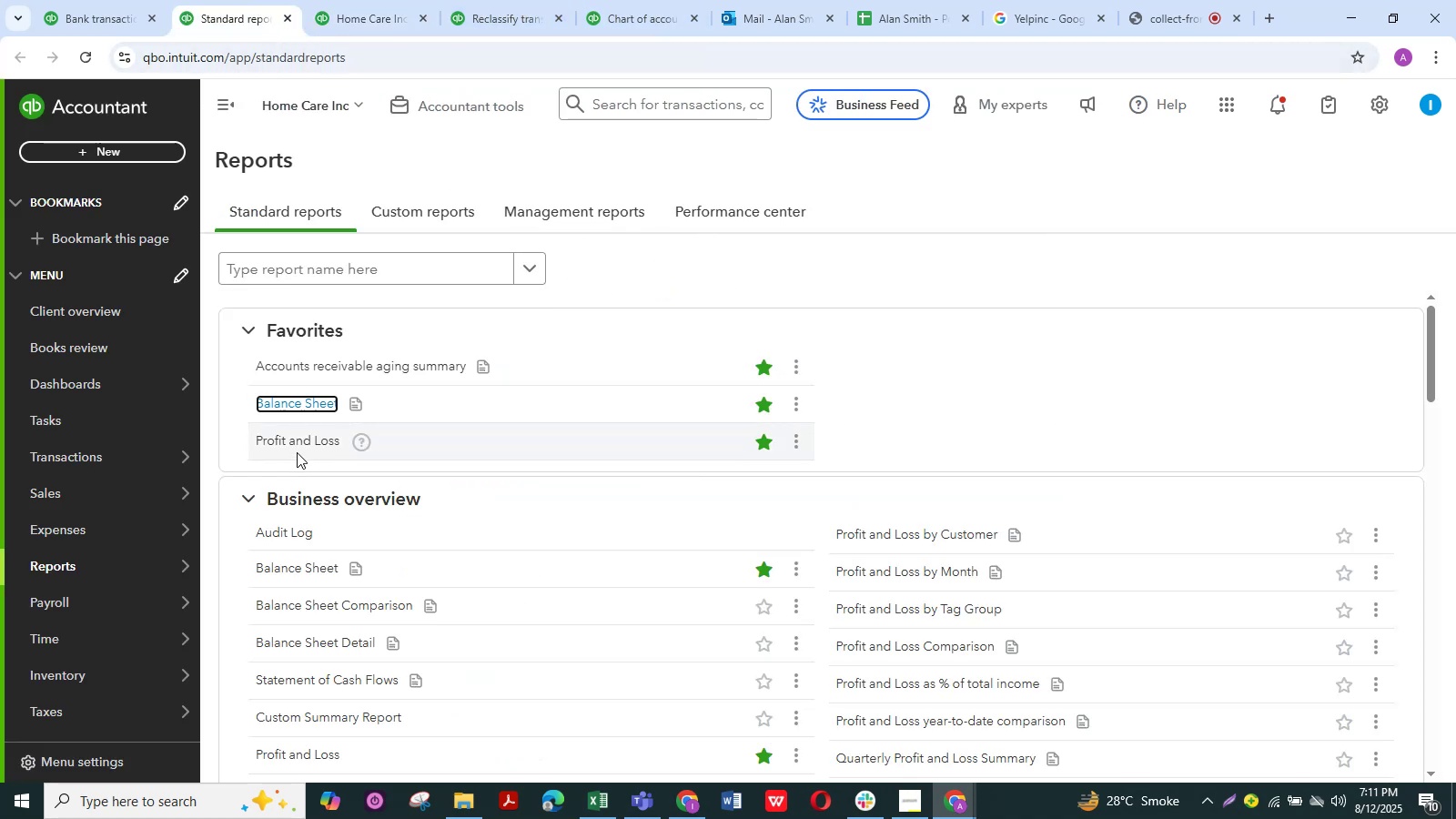 
right_click([294, 444])
 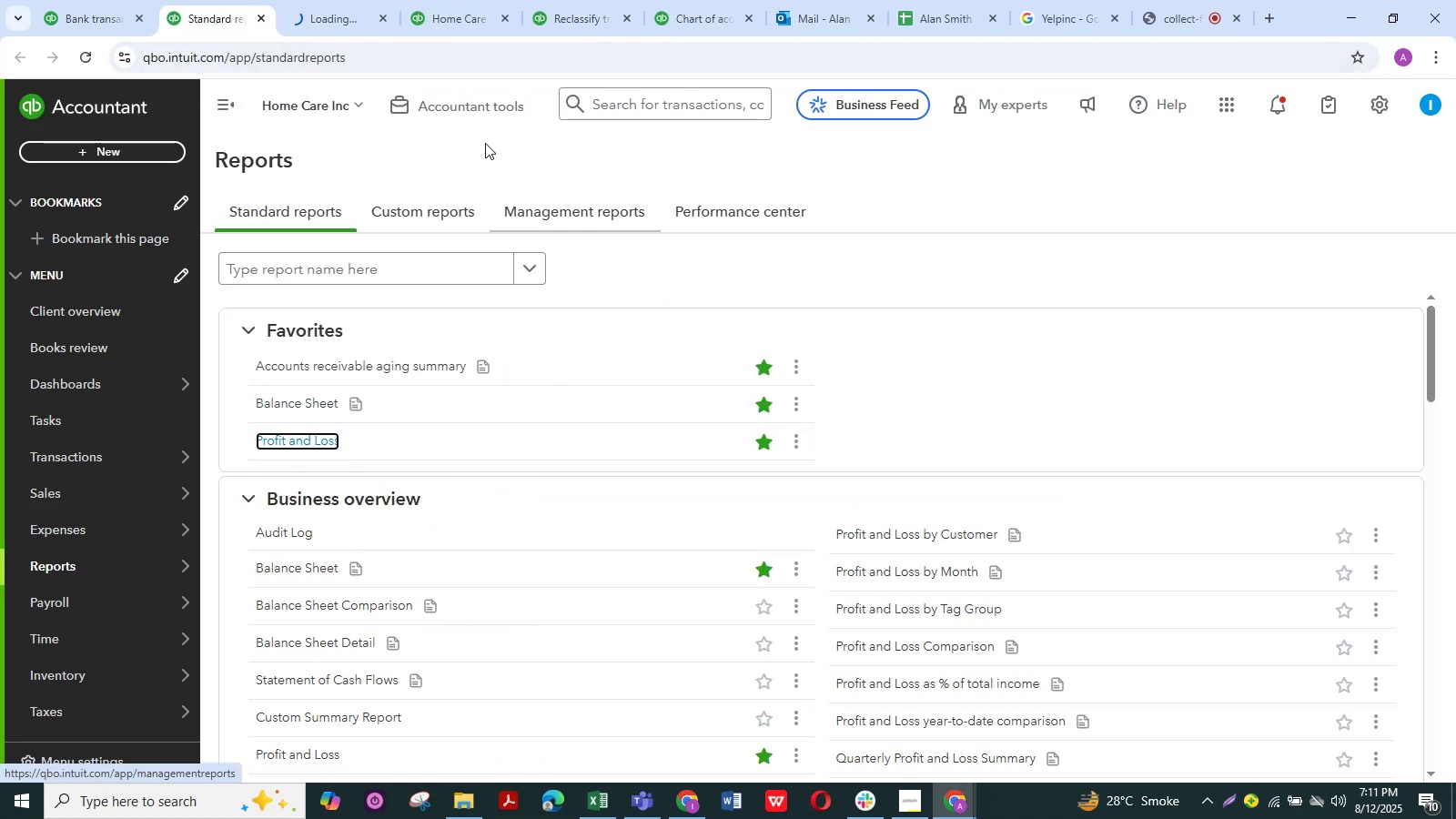 
left_click_drag(start_coordinate=[312, 23], to_coordinate=[460, 0])
 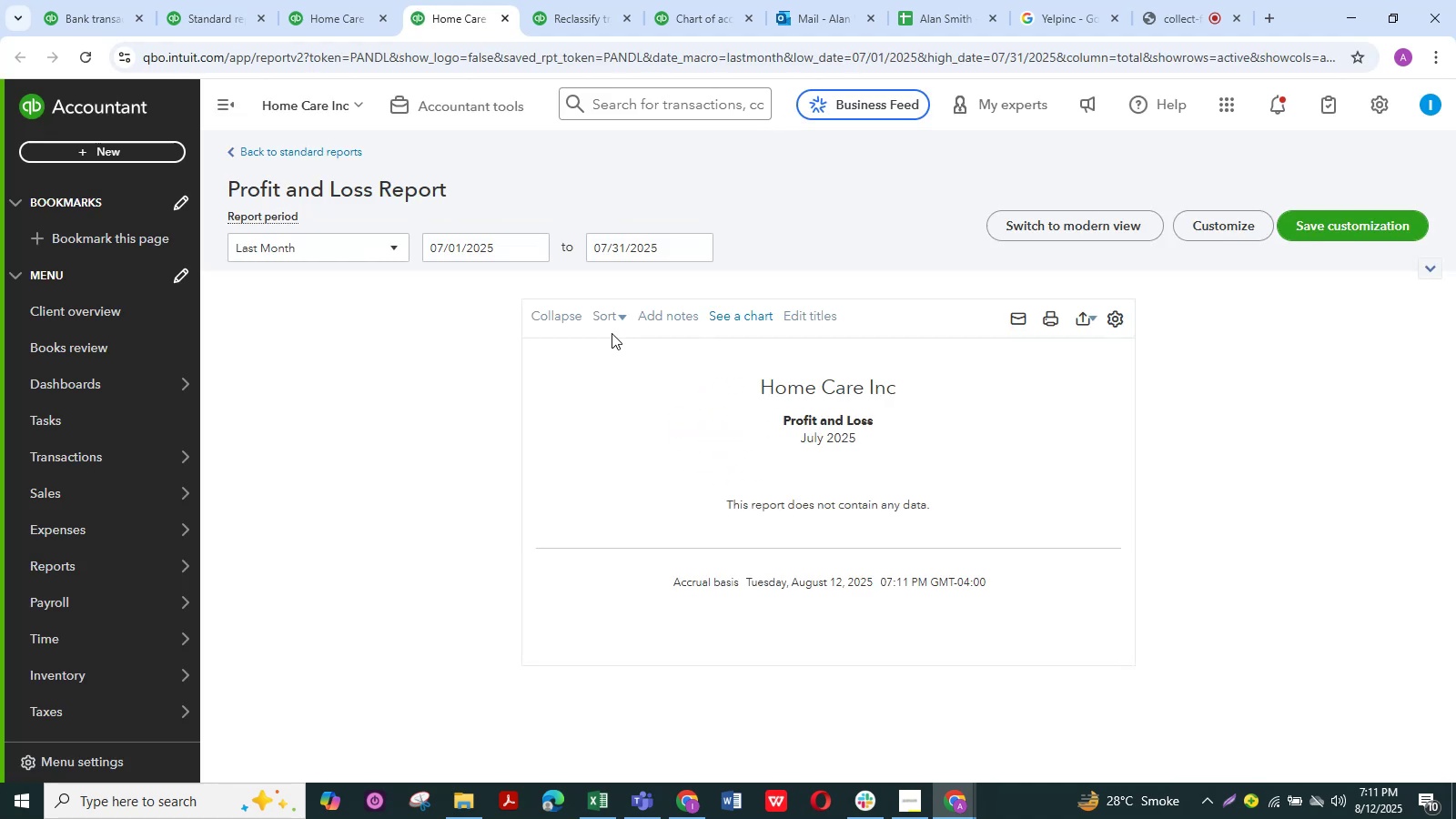 
wait(13.86)
 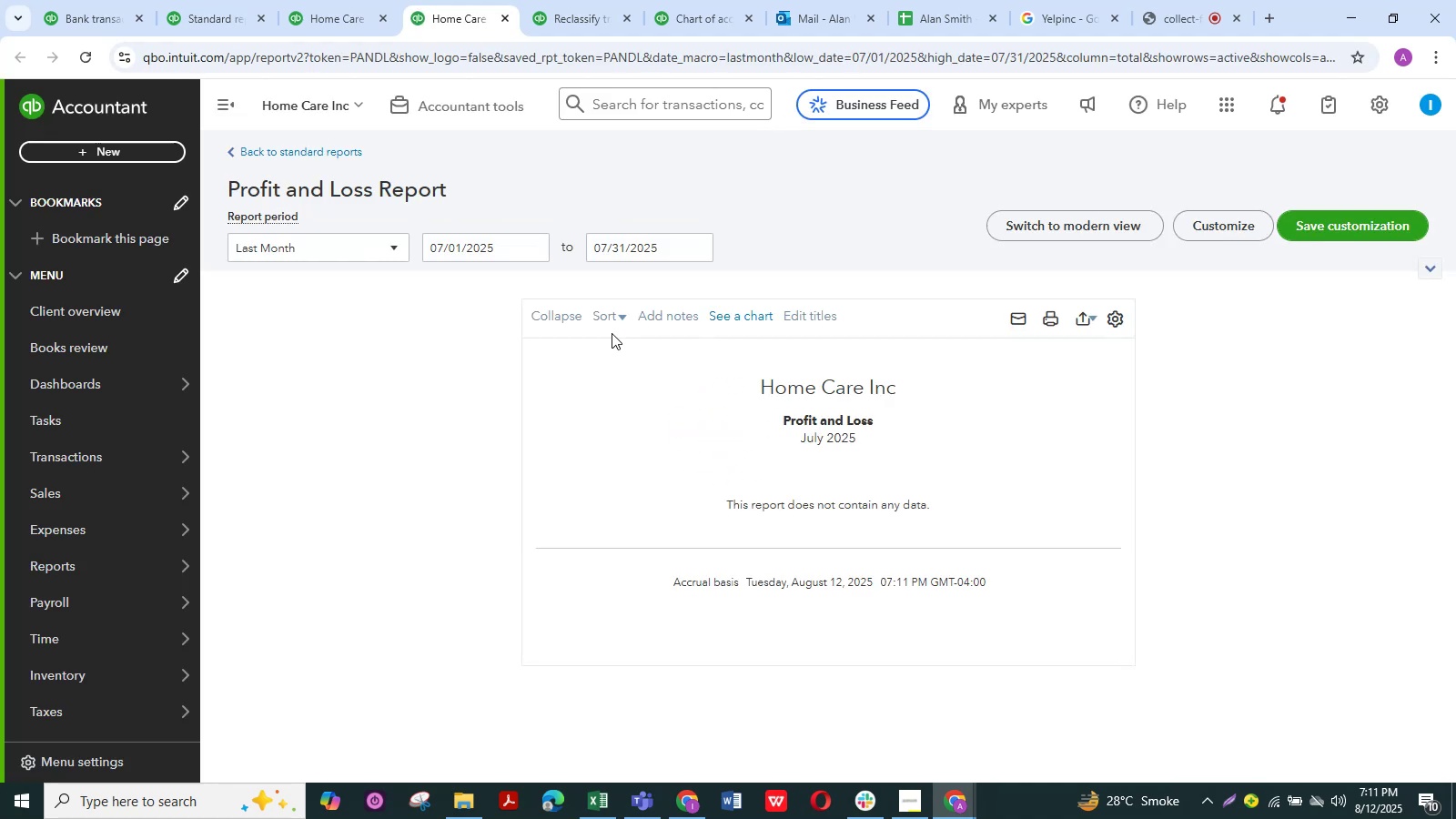 
left_click([313, 522])
 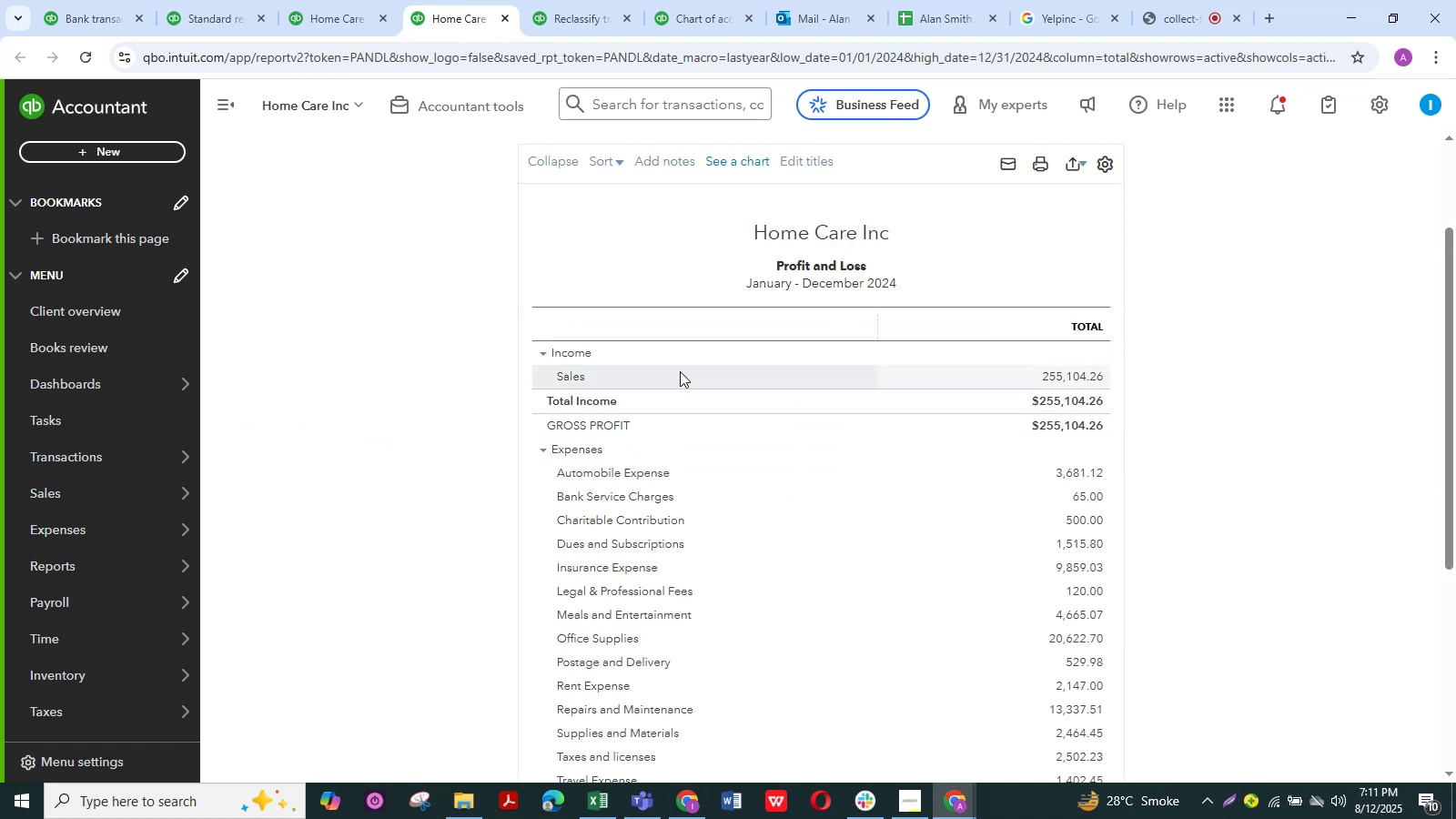 
left_click([1067, 383])
 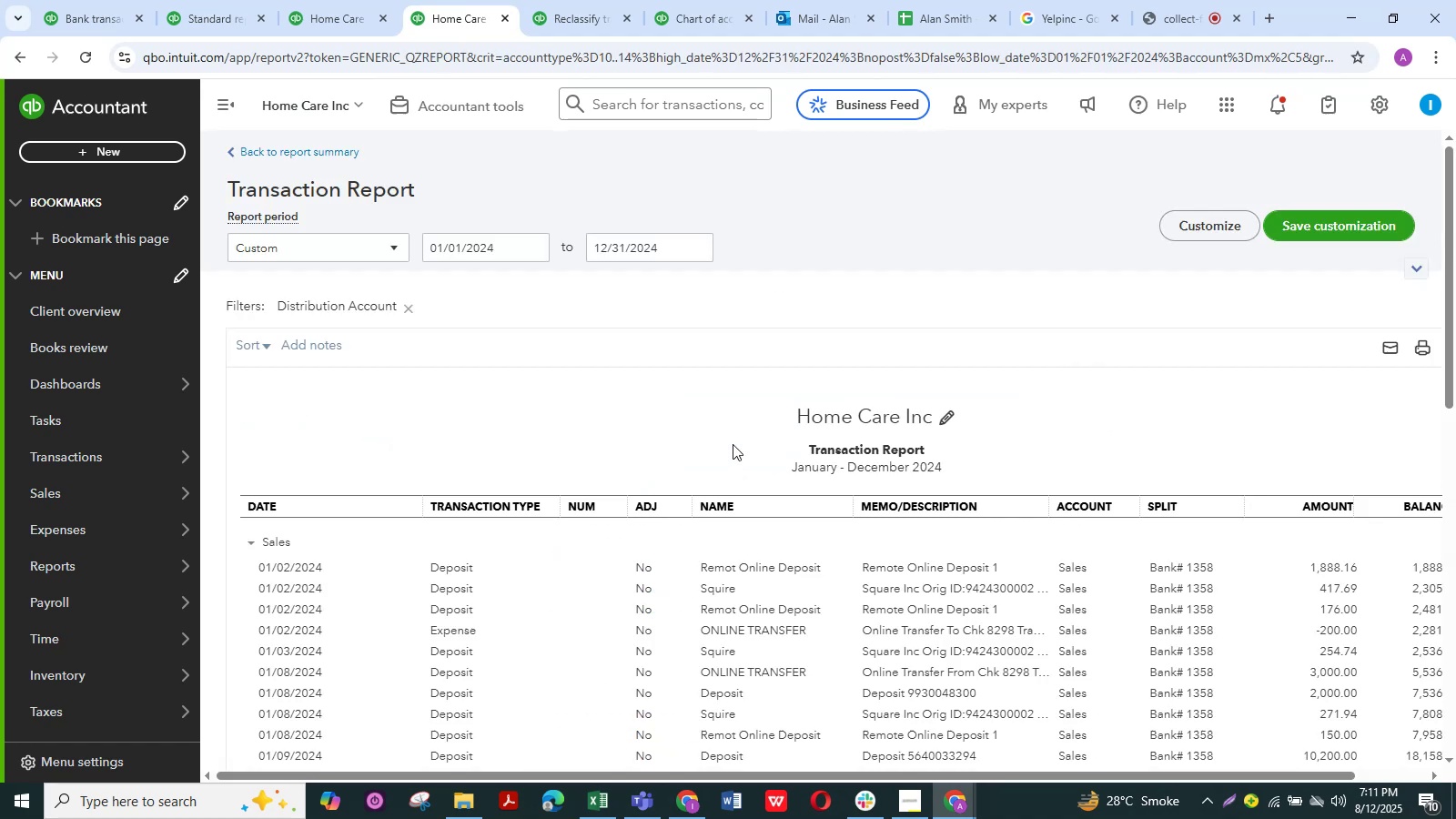 
scroll: coordinate [612, 471], scroll_direction: none, amount: 0.0
 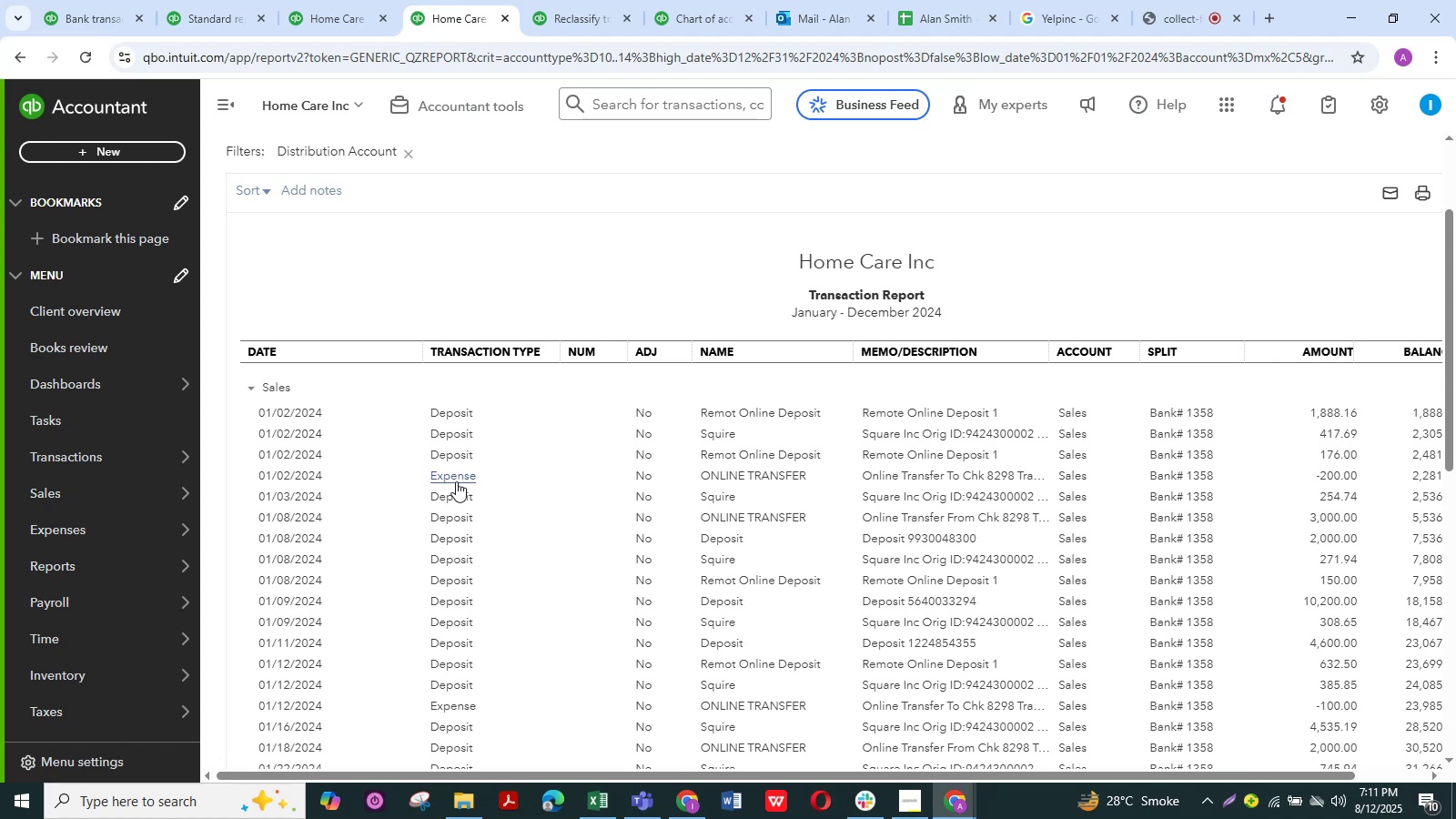 
wait(8.31)
 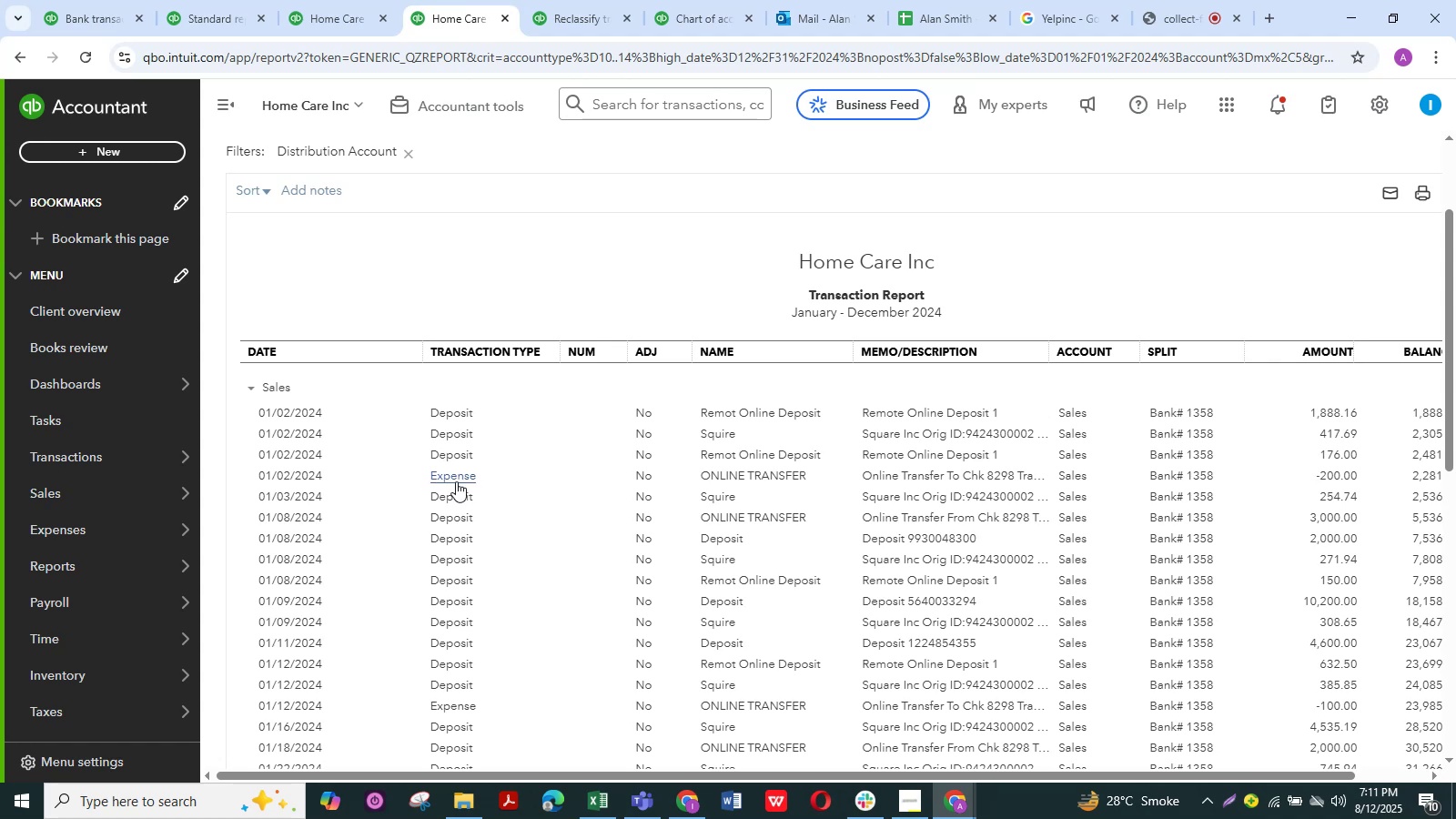 
scroll: coordinate [915, 517], scroll_direction: down, amount: 14.0
 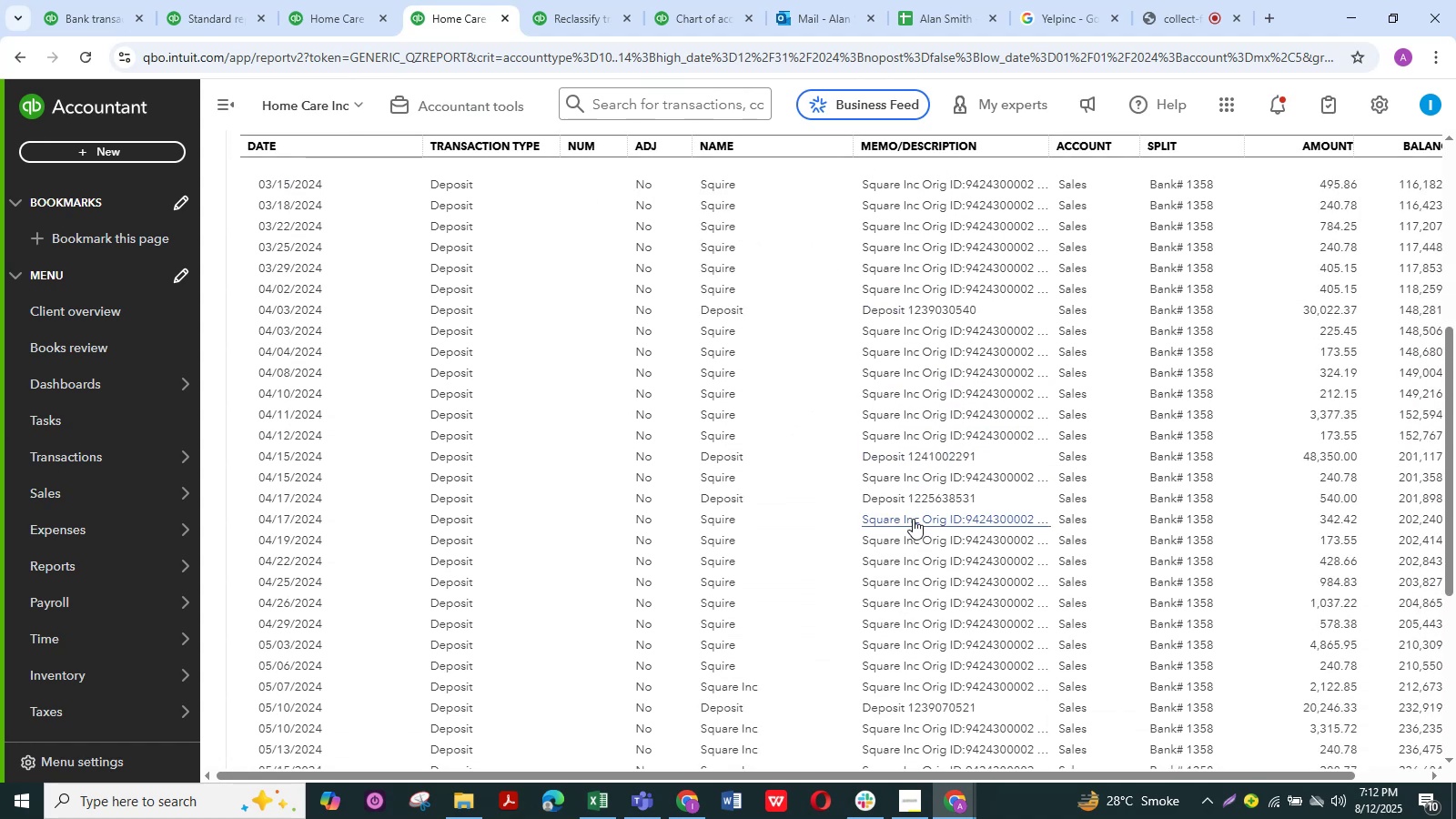 
scroll: coordinate [885, 396], scroll_direction: up, amount: 20.0
 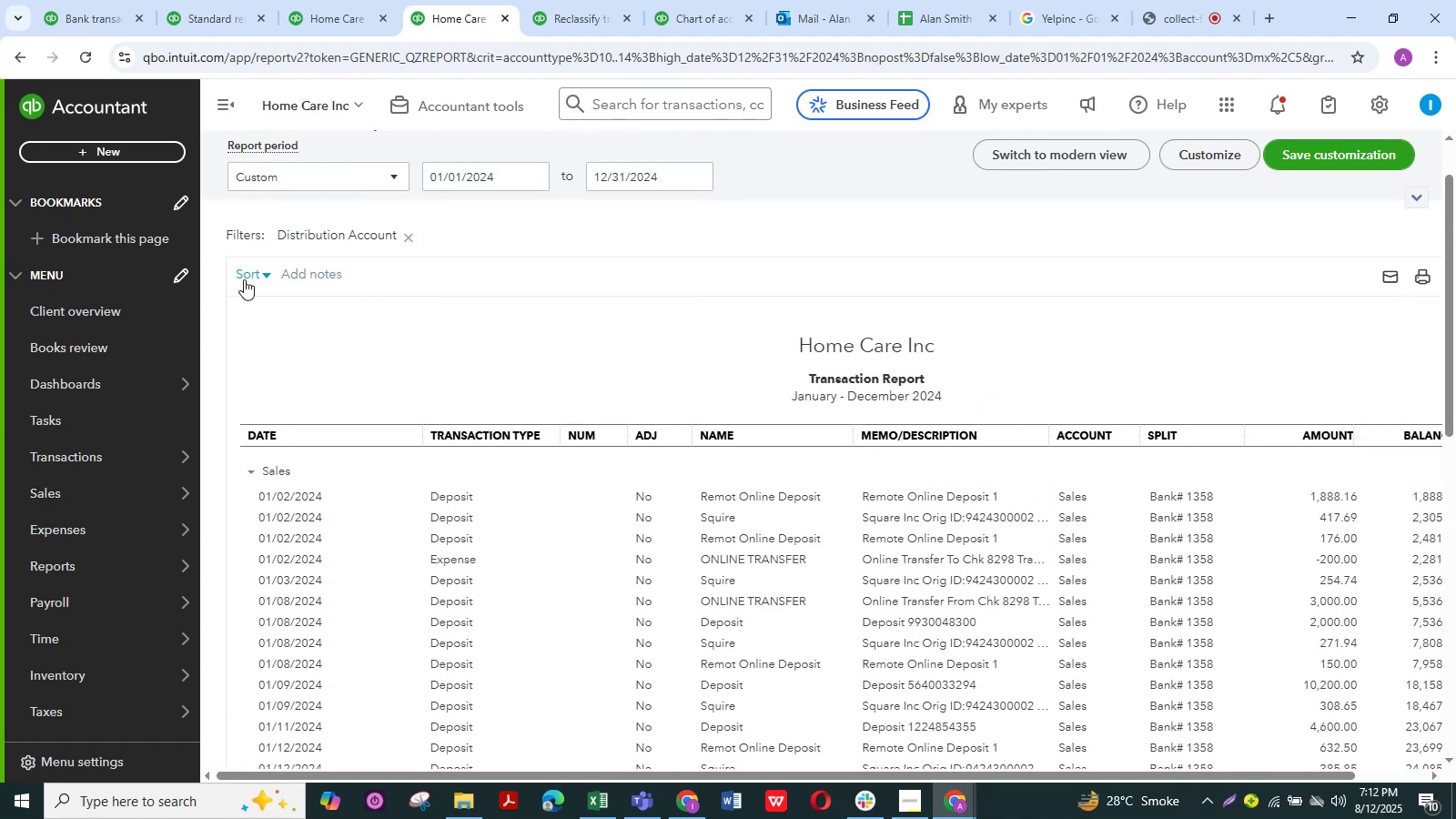 
left_click([248, 269])
 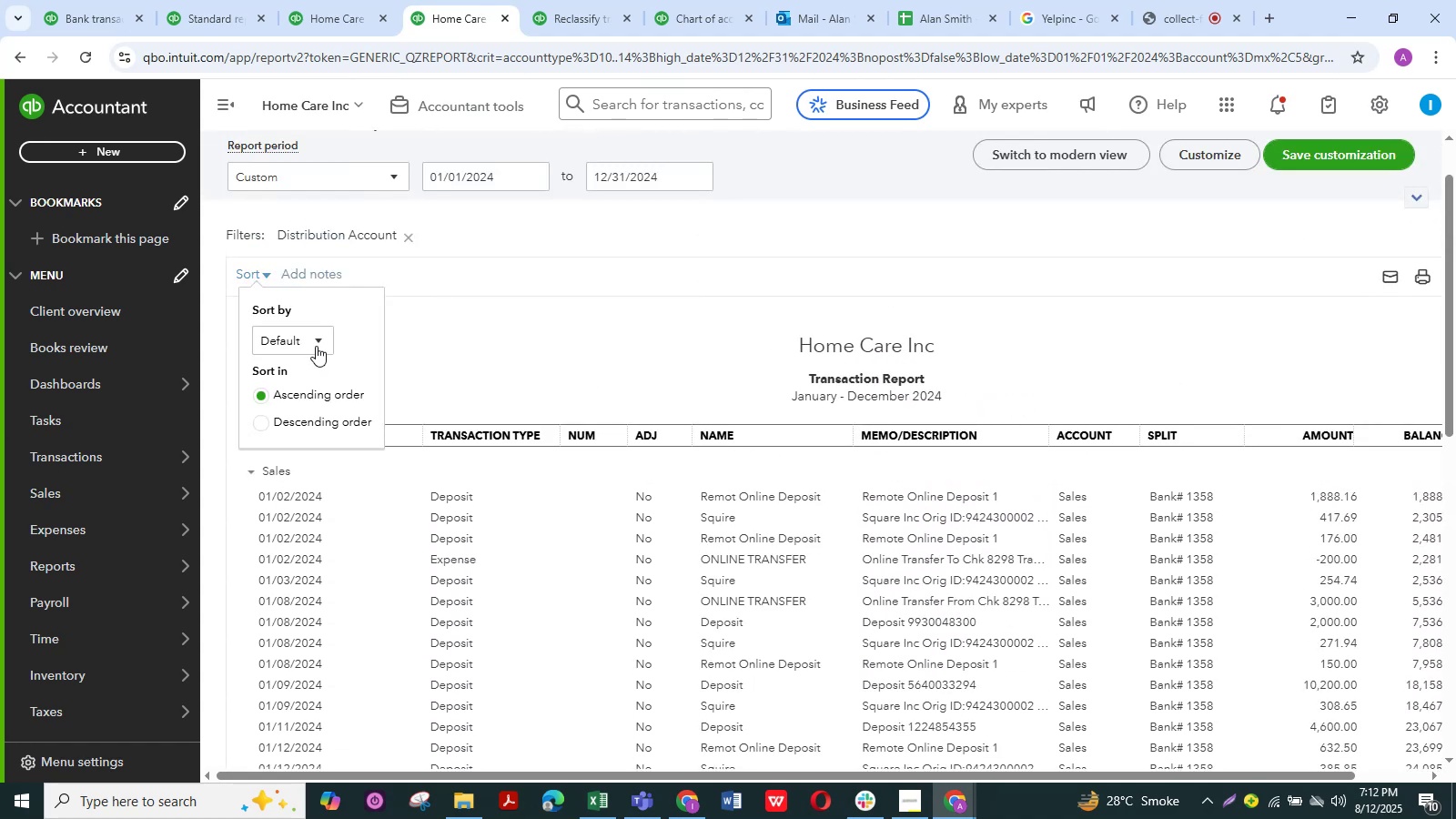 
left_click([314, 346])
 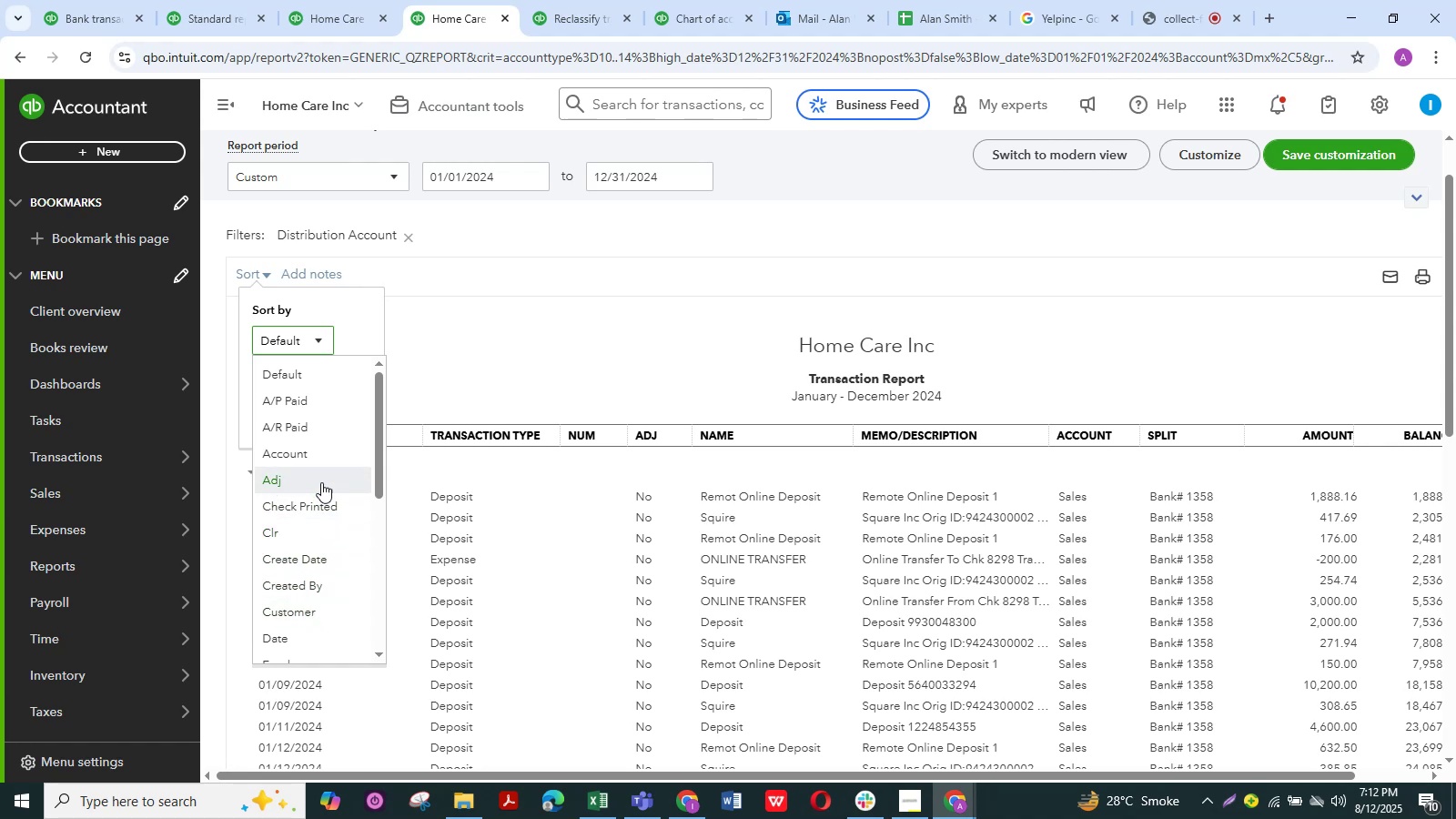 
scroll: coordinate [329, 419], scroll_direction: down, amount: 1.0
 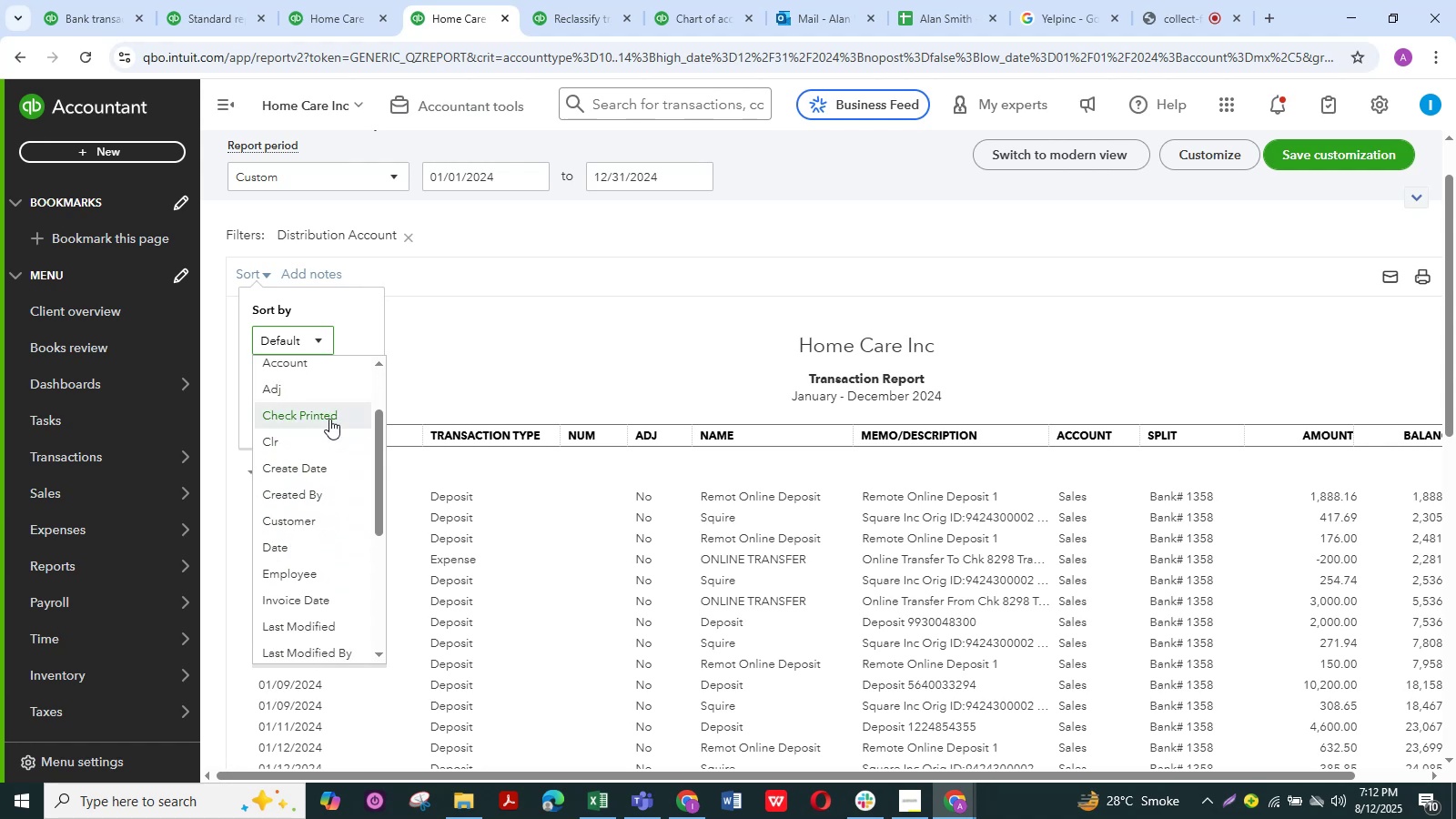 
type(ttt)
 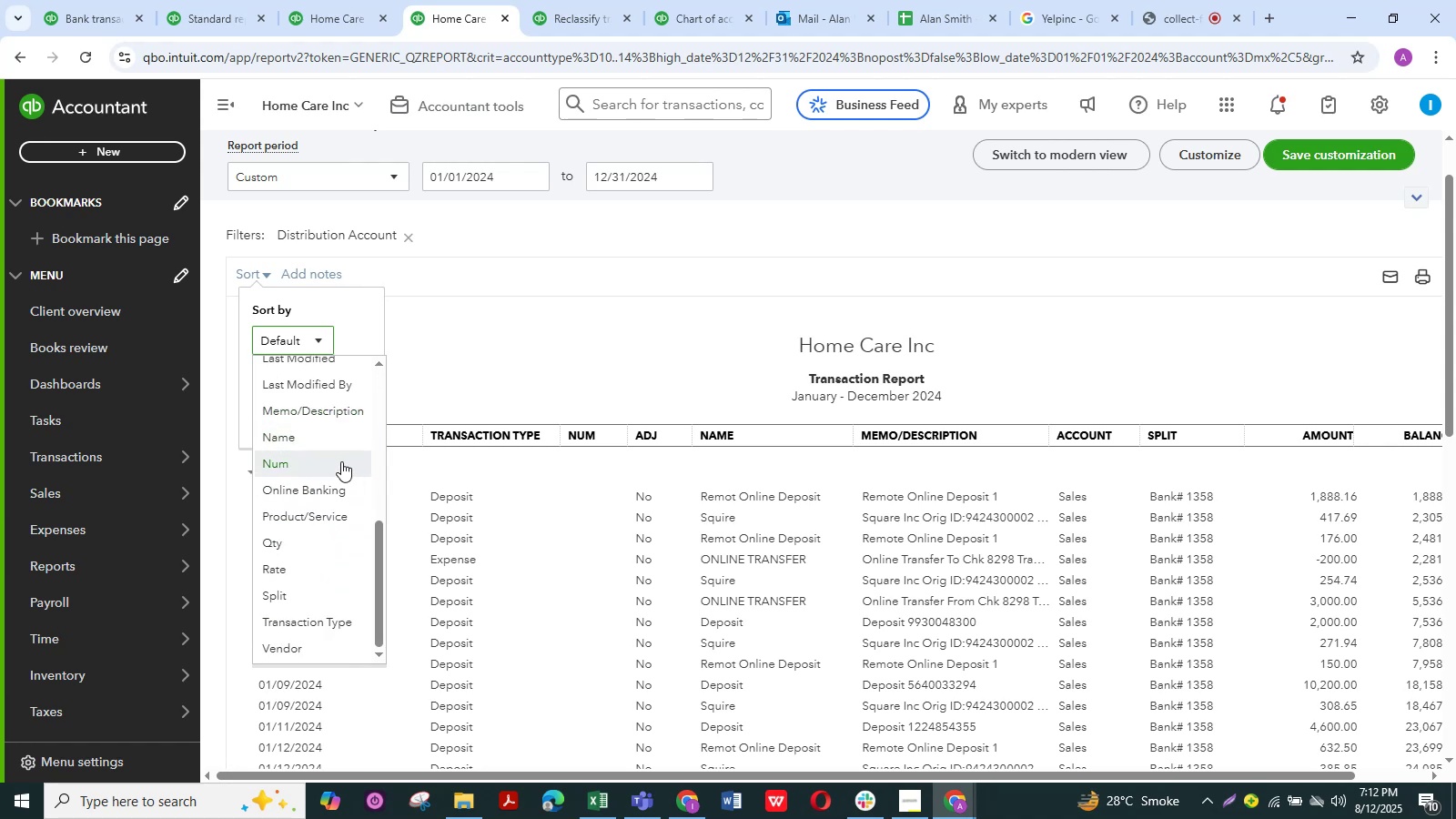 
scroll: coordinate [341, 466], scroll_direction: none, amount: 0.0
 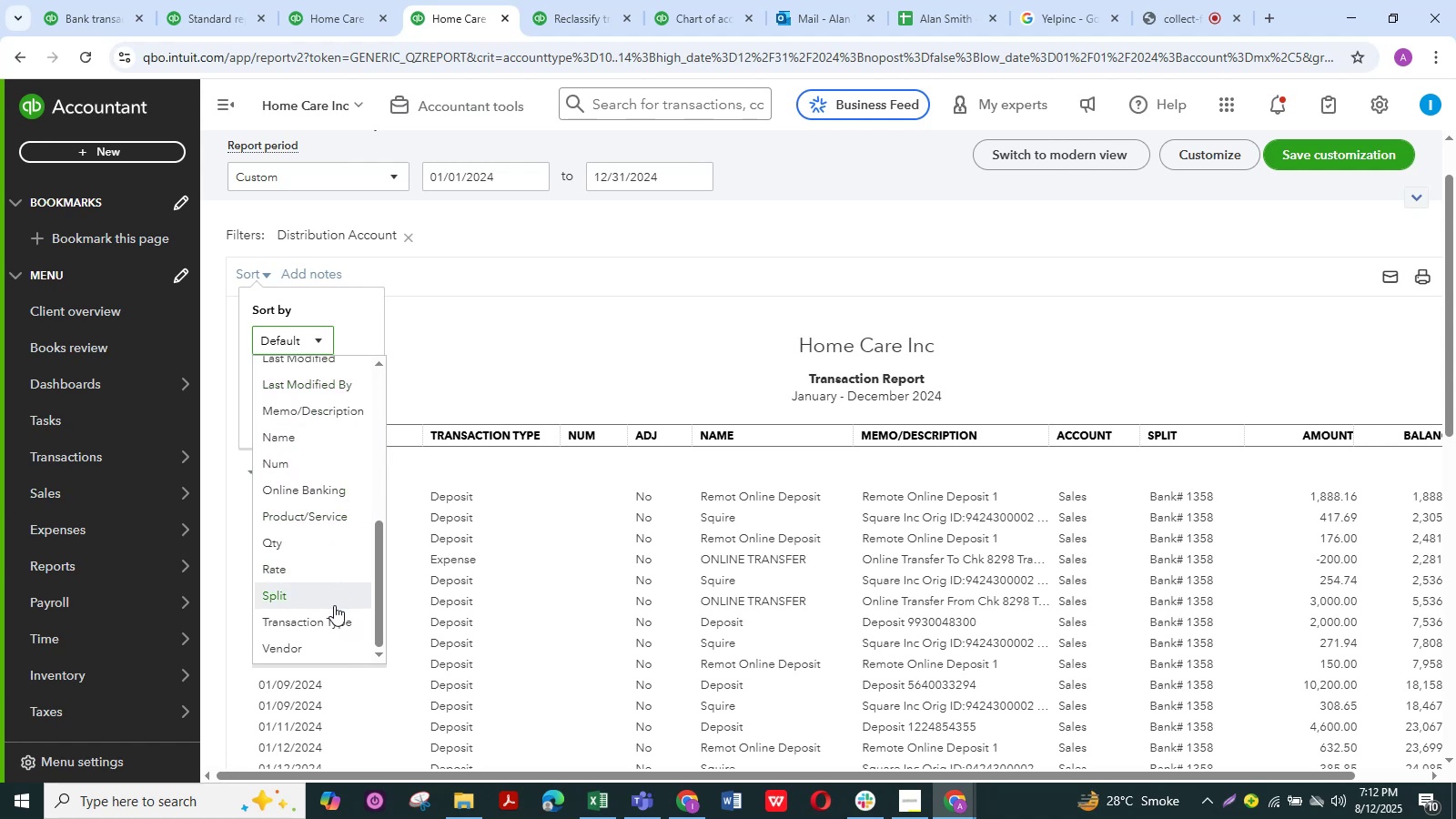 
left_click([333, 619])
 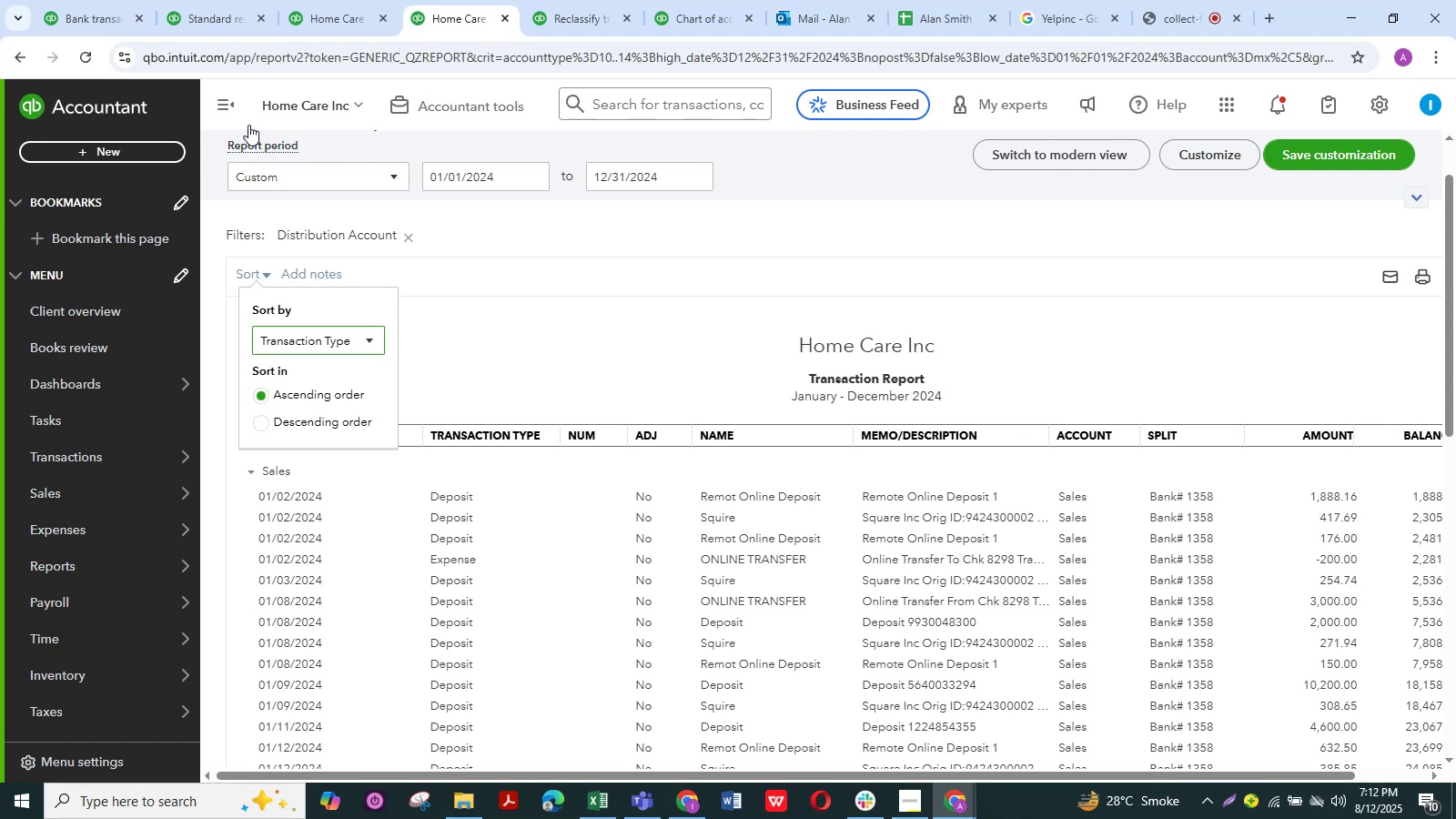 
left_click([227, 100])
 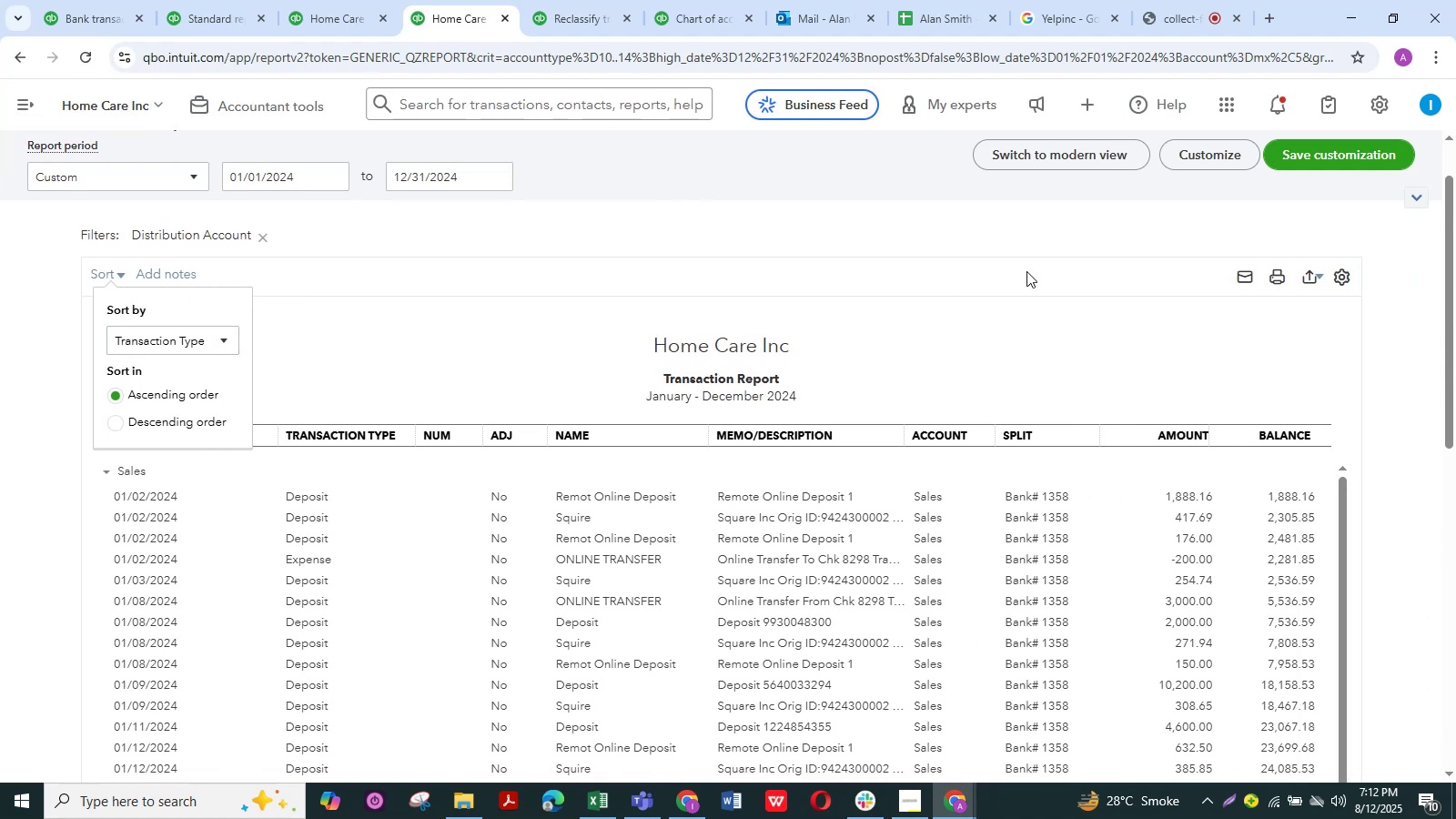 
left_click([975, 211])
 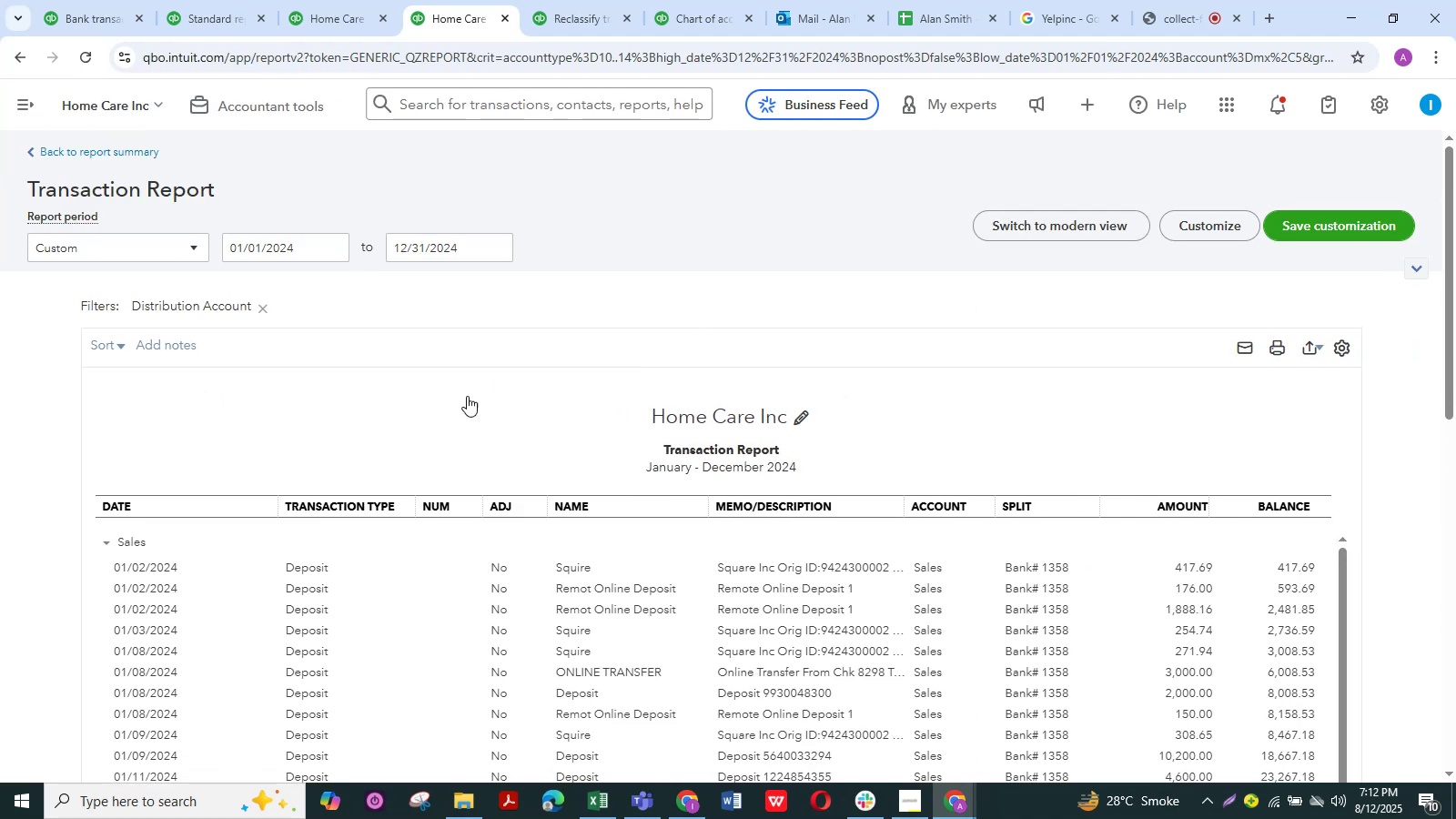 
scroll: coordinate [460, 398], scroll_direction: down, amount: 12.0
 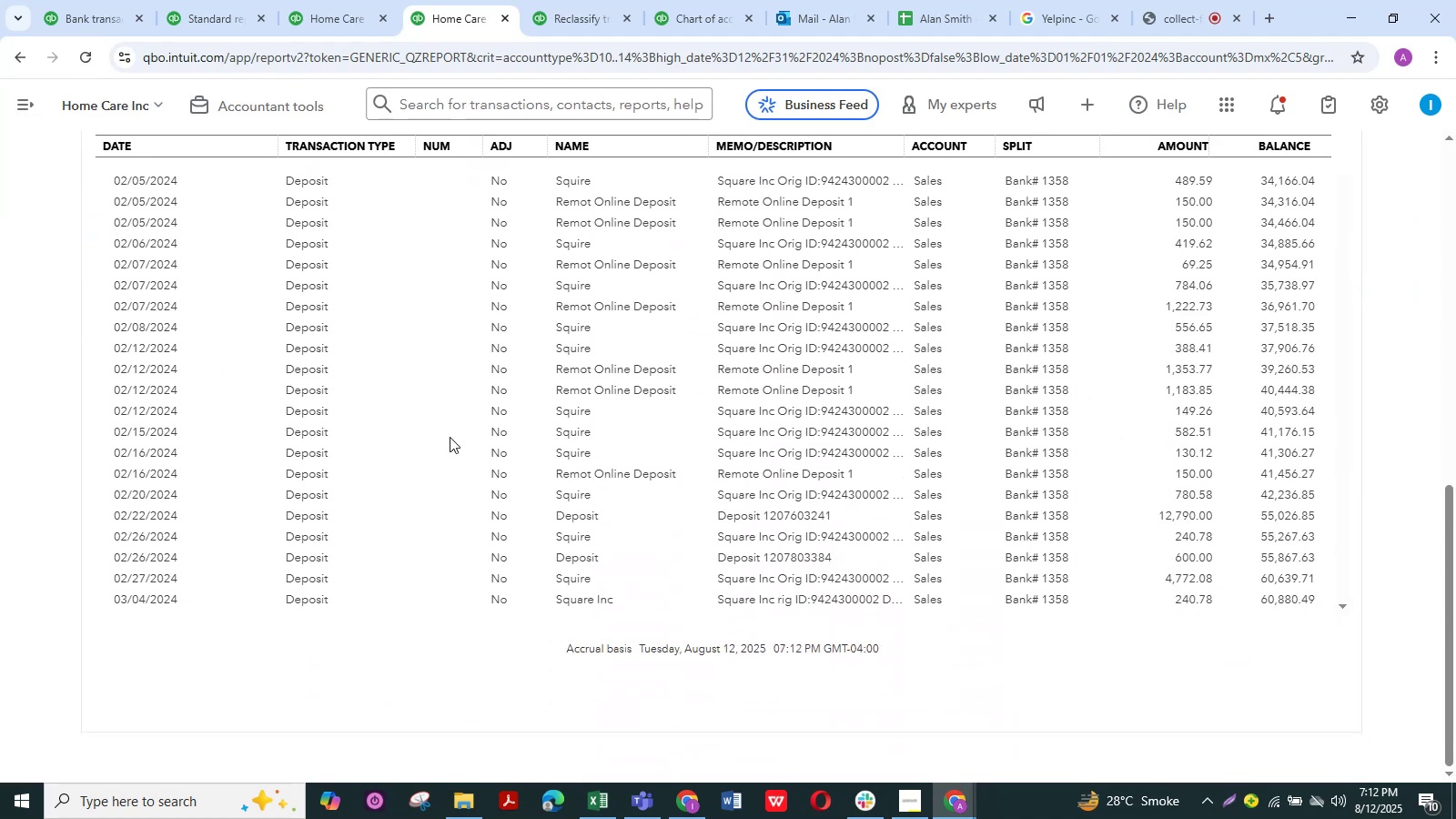 
scroll: coordinate [441, 458], scroll_direction: up, amount: 10.0
 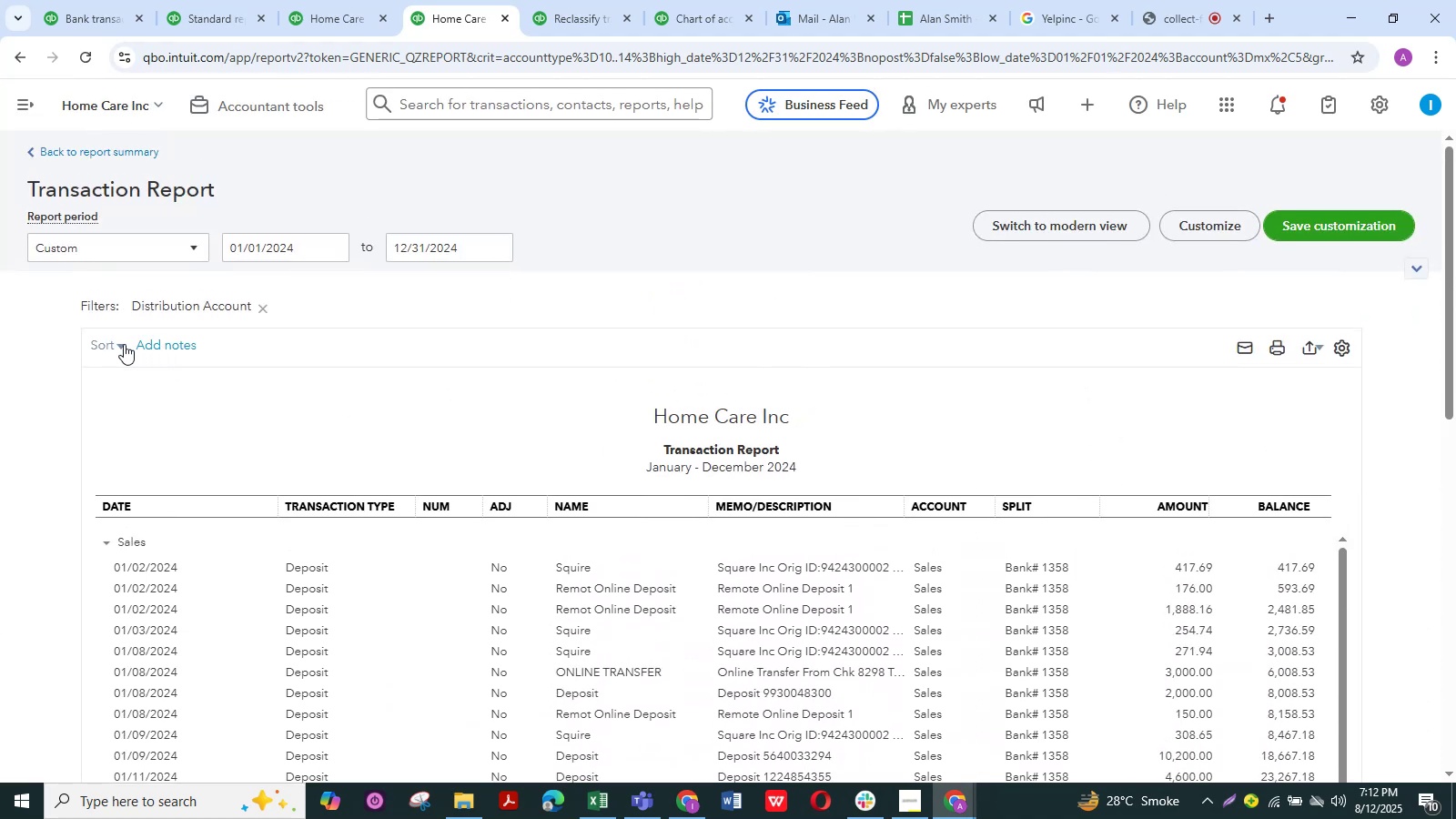 
left_click([115, 345])
 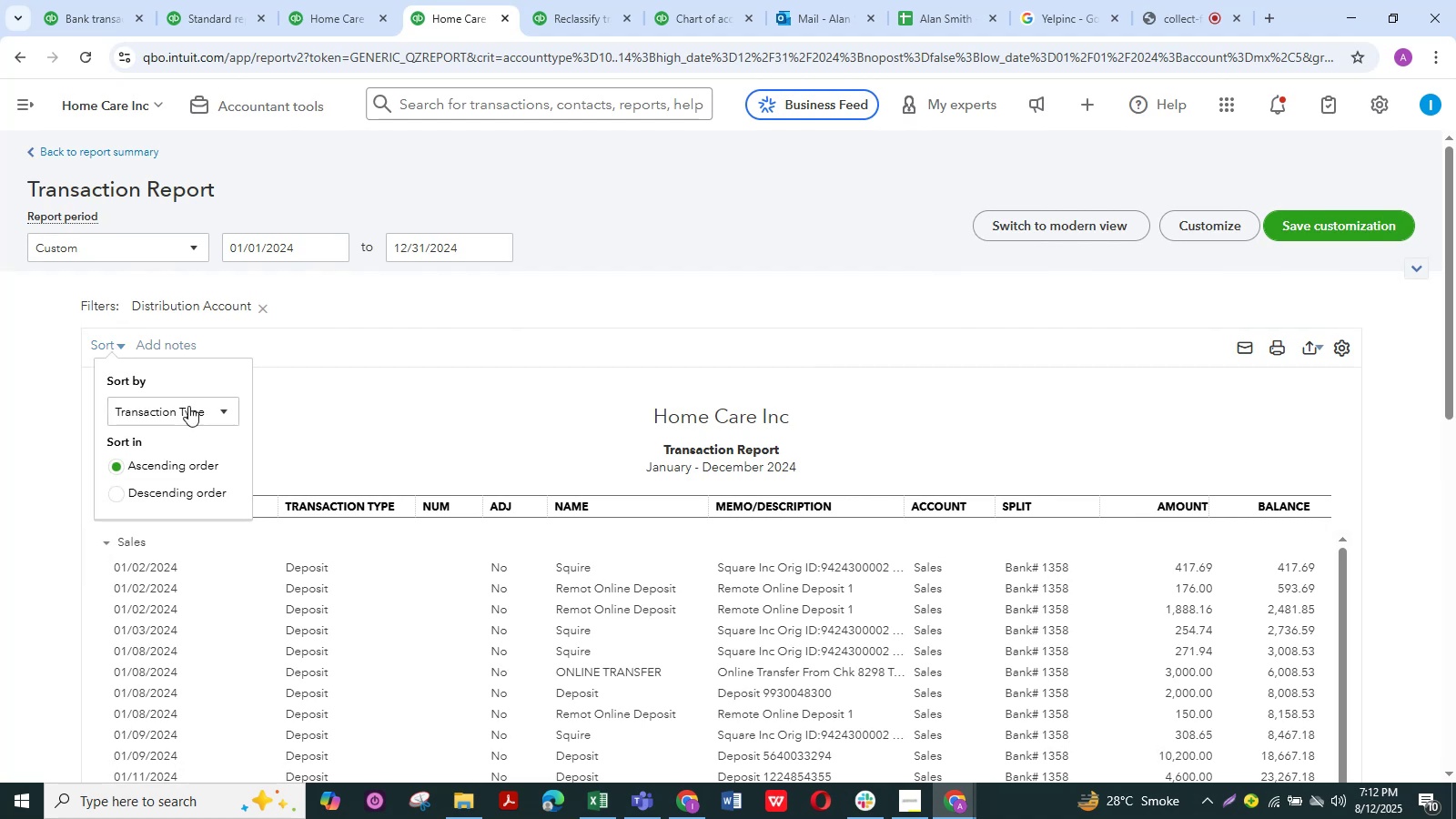 
left_click([183, 399])
 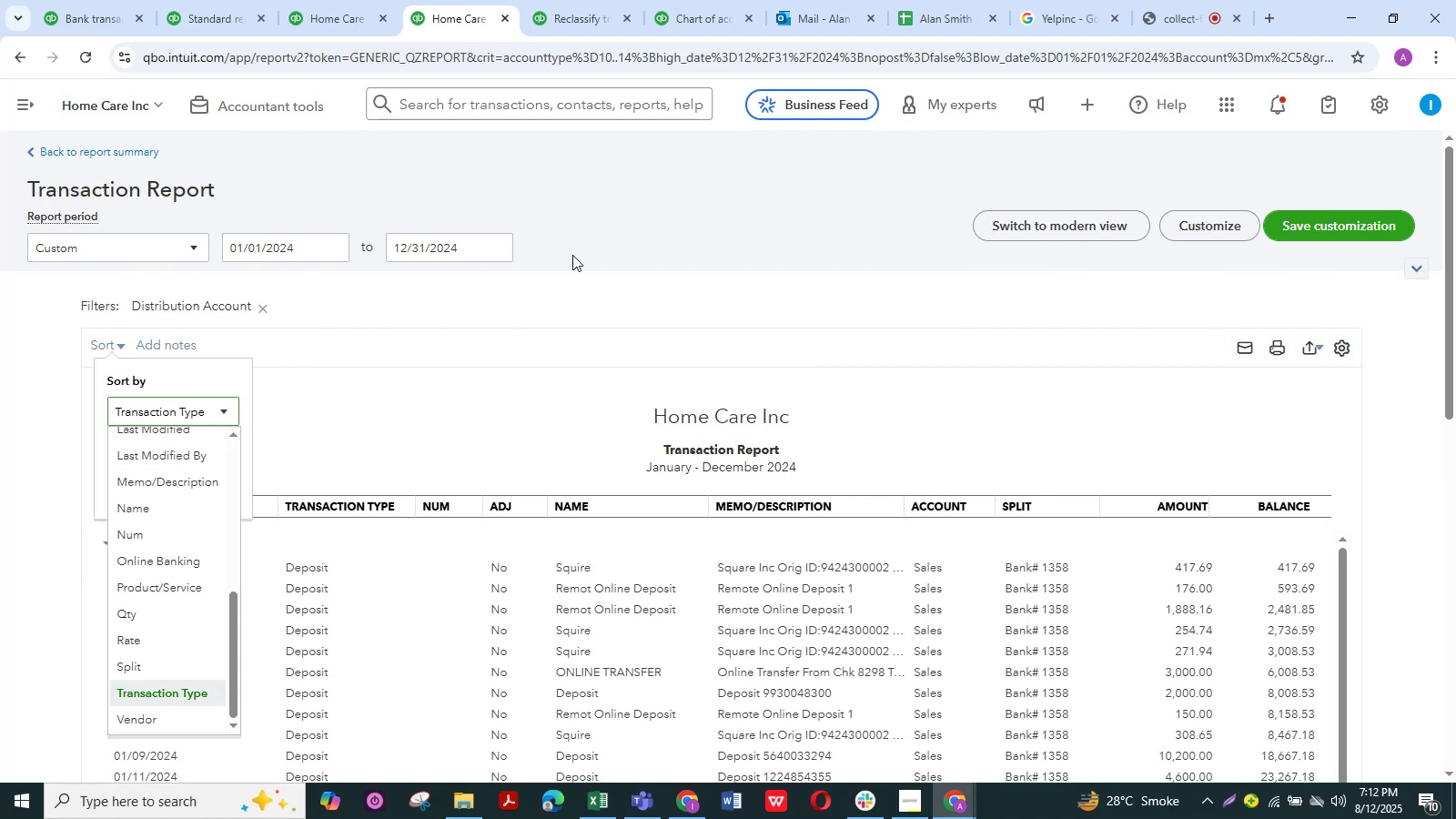 
left_click([581, 237])
 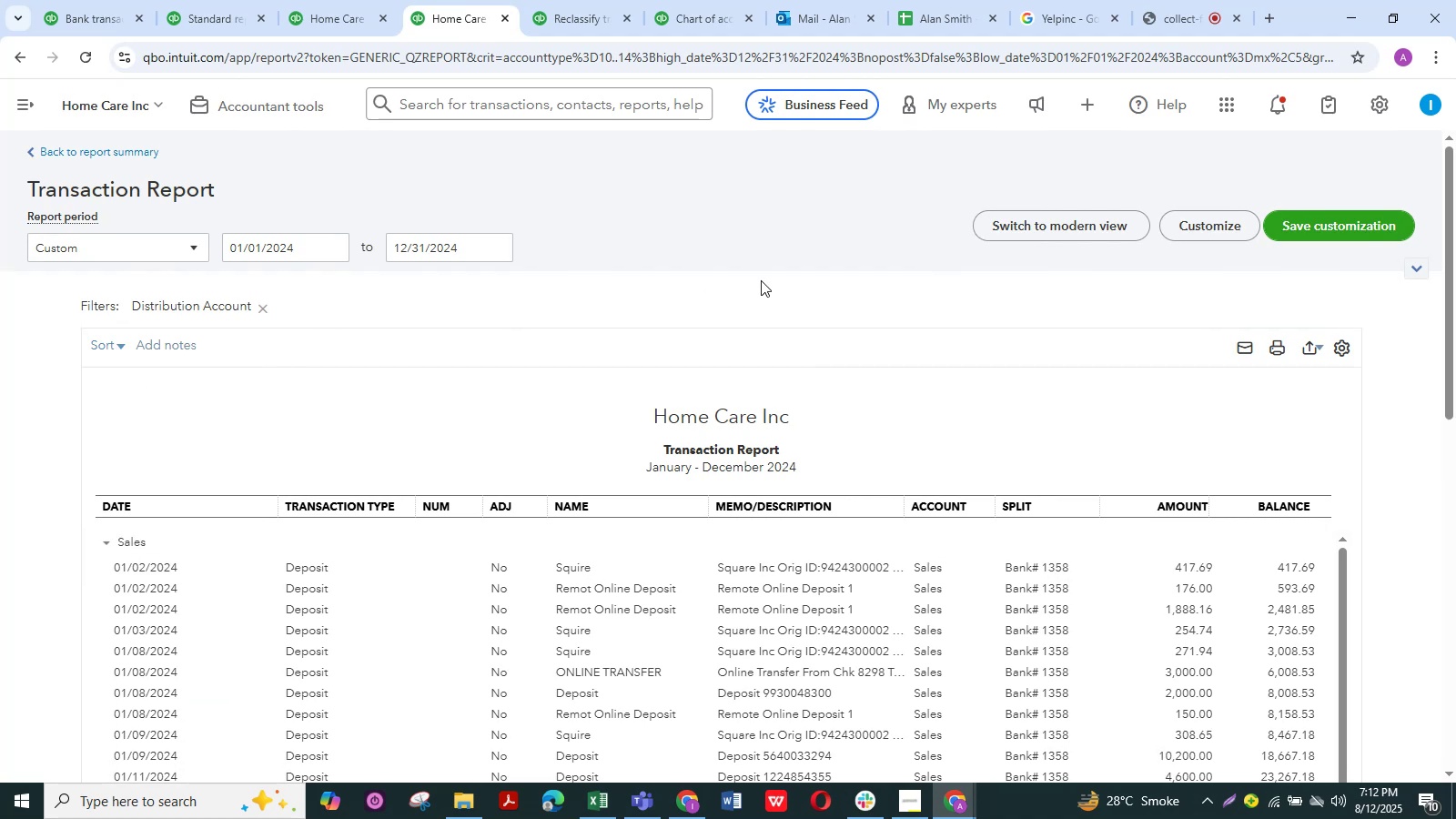 
scroll: coordinate [794, 246], scroll_direction: up, amount: 13.0
 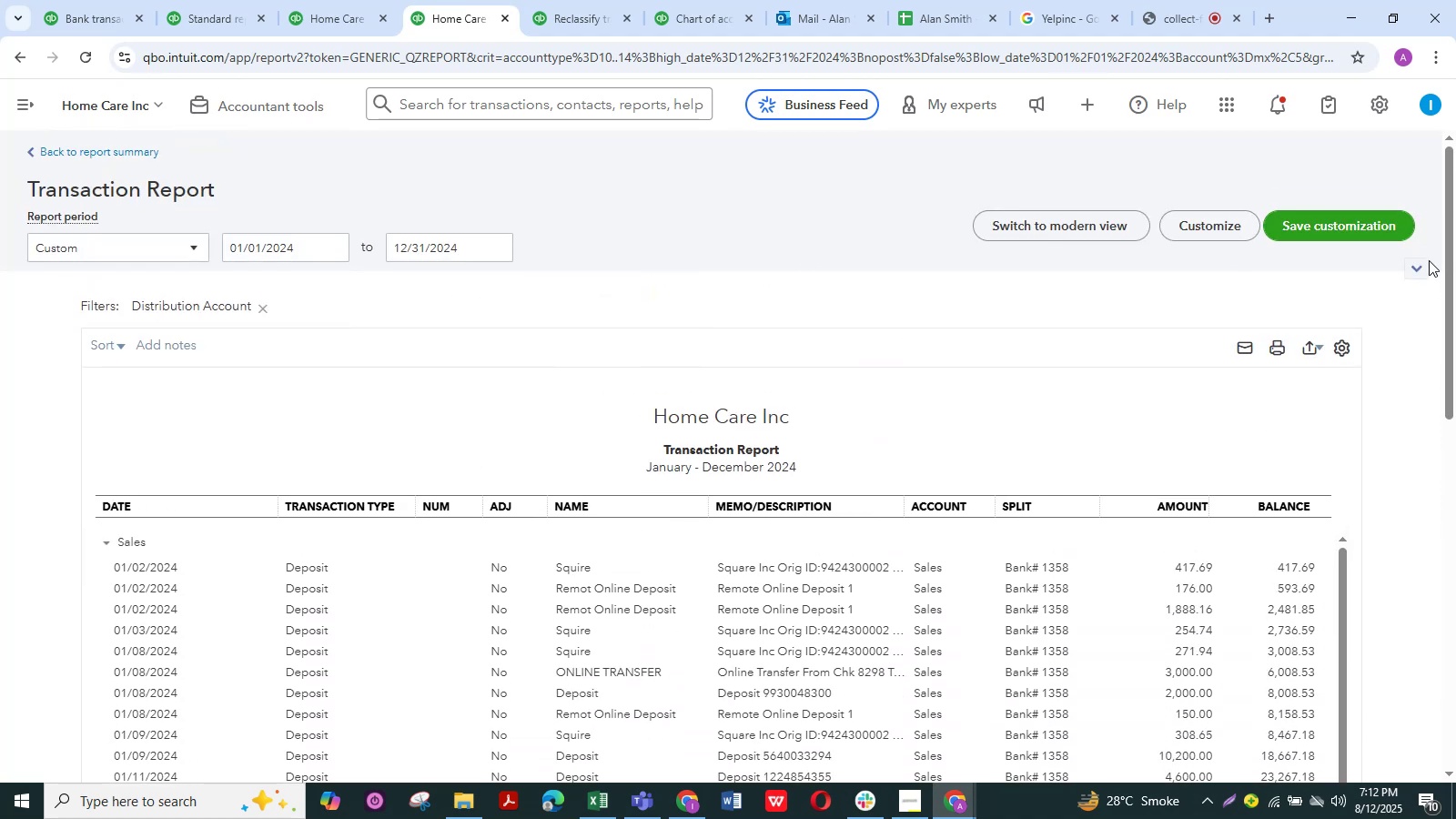 
left_click([1424, 264])
 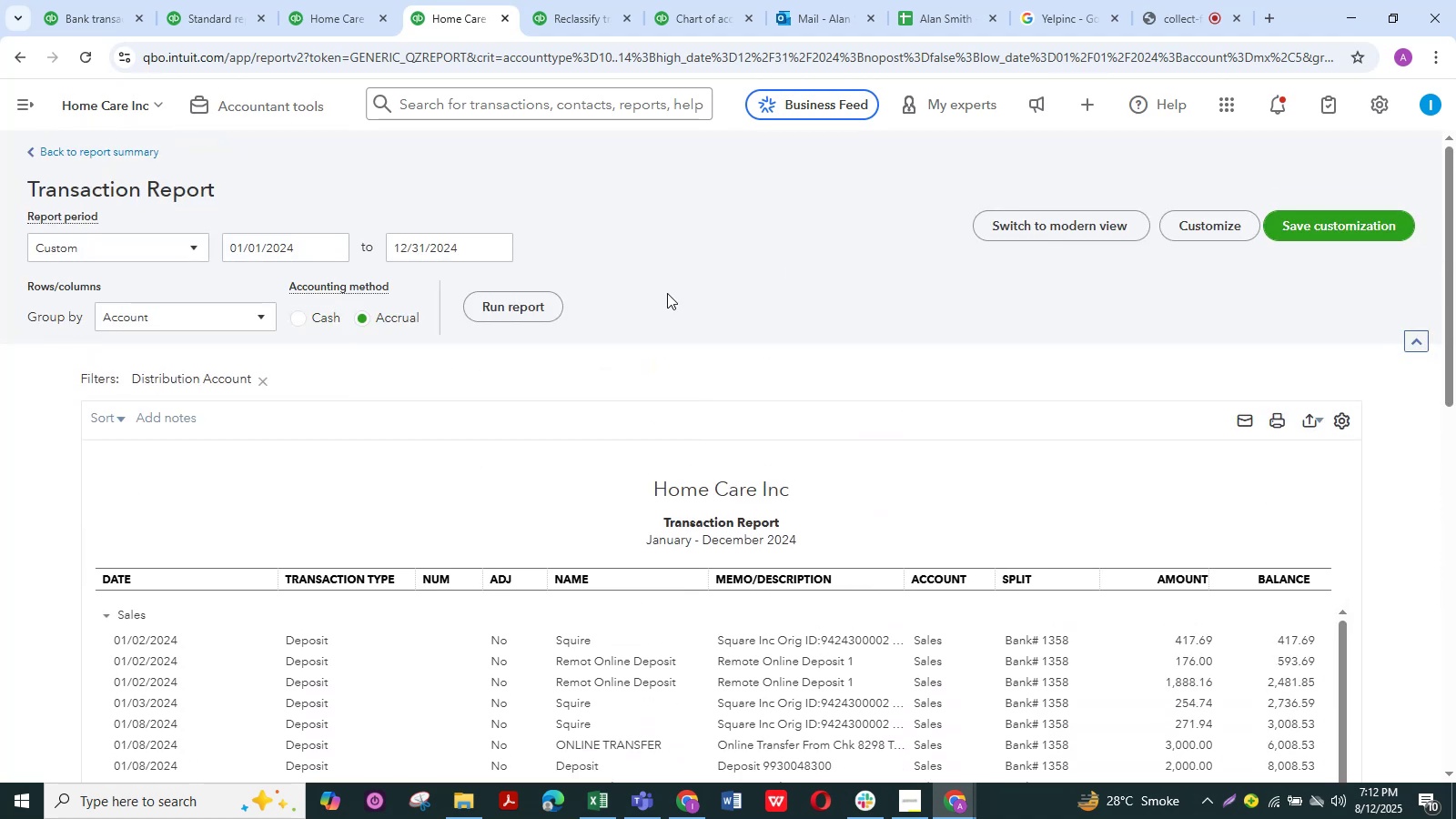 
left_click_drag(start_coordinate=[550, 305], to_coordinate=[540, 308])
 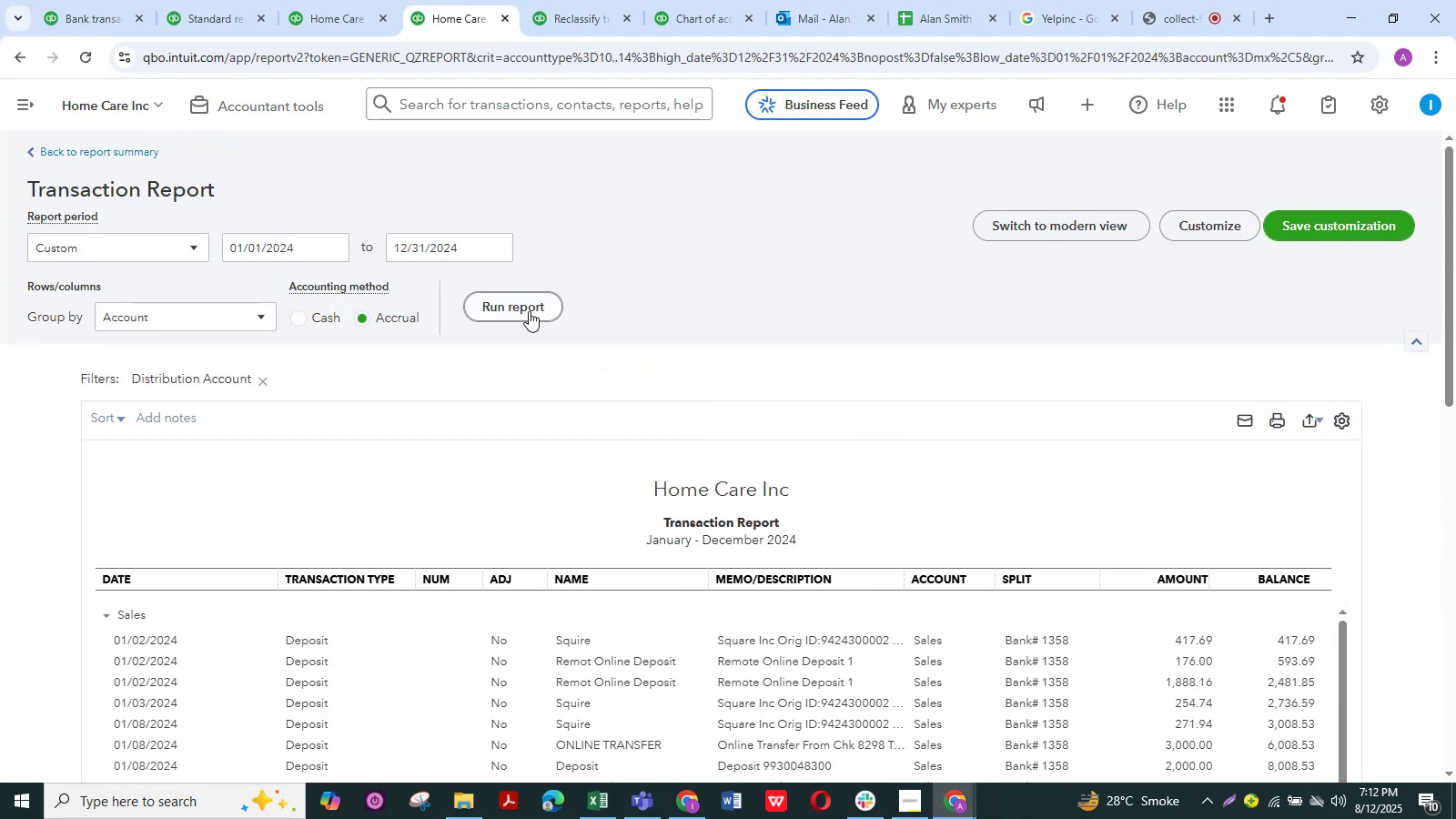 
double_click([529, 311])
 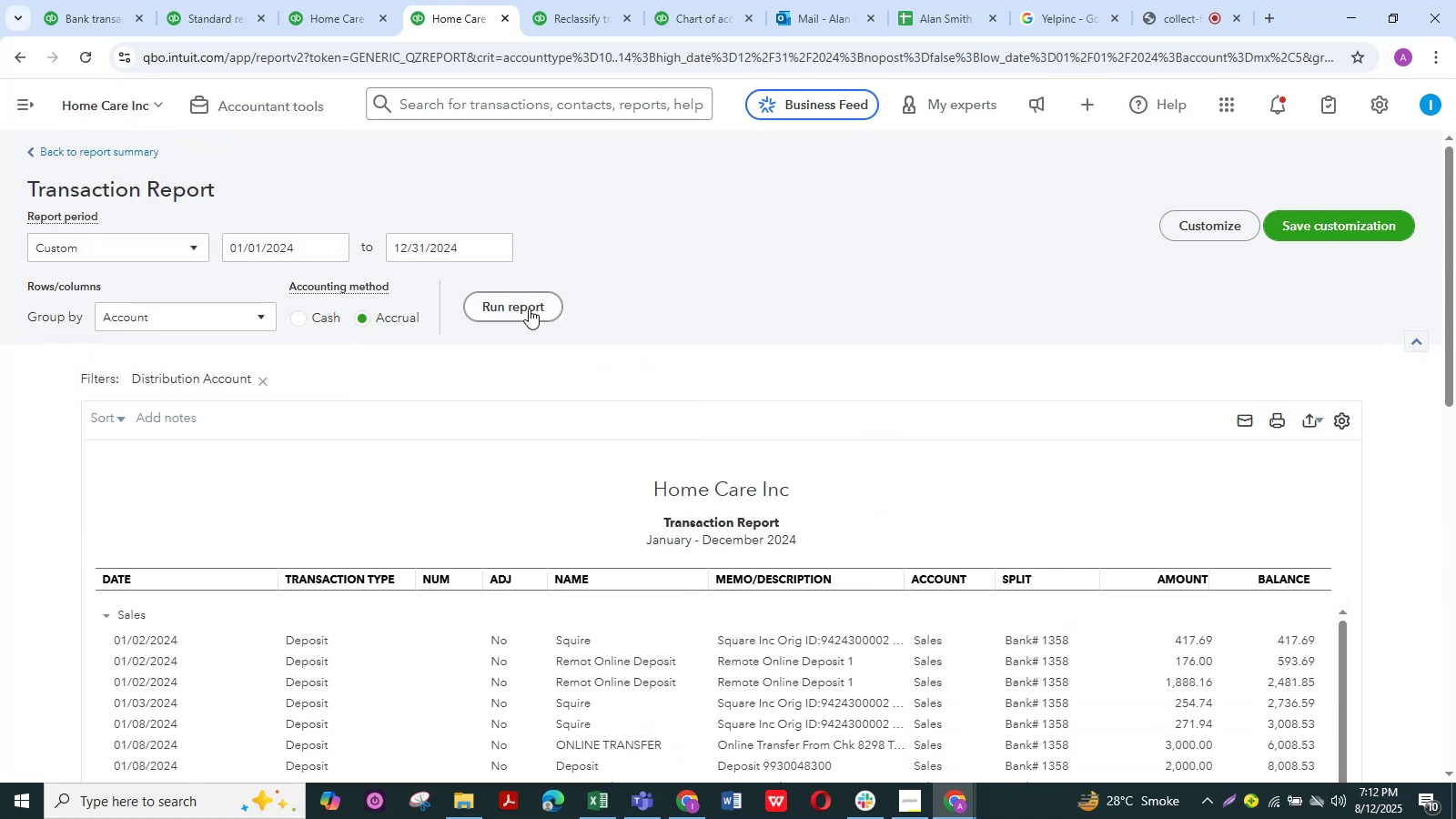 
triple_click([529, 308])
 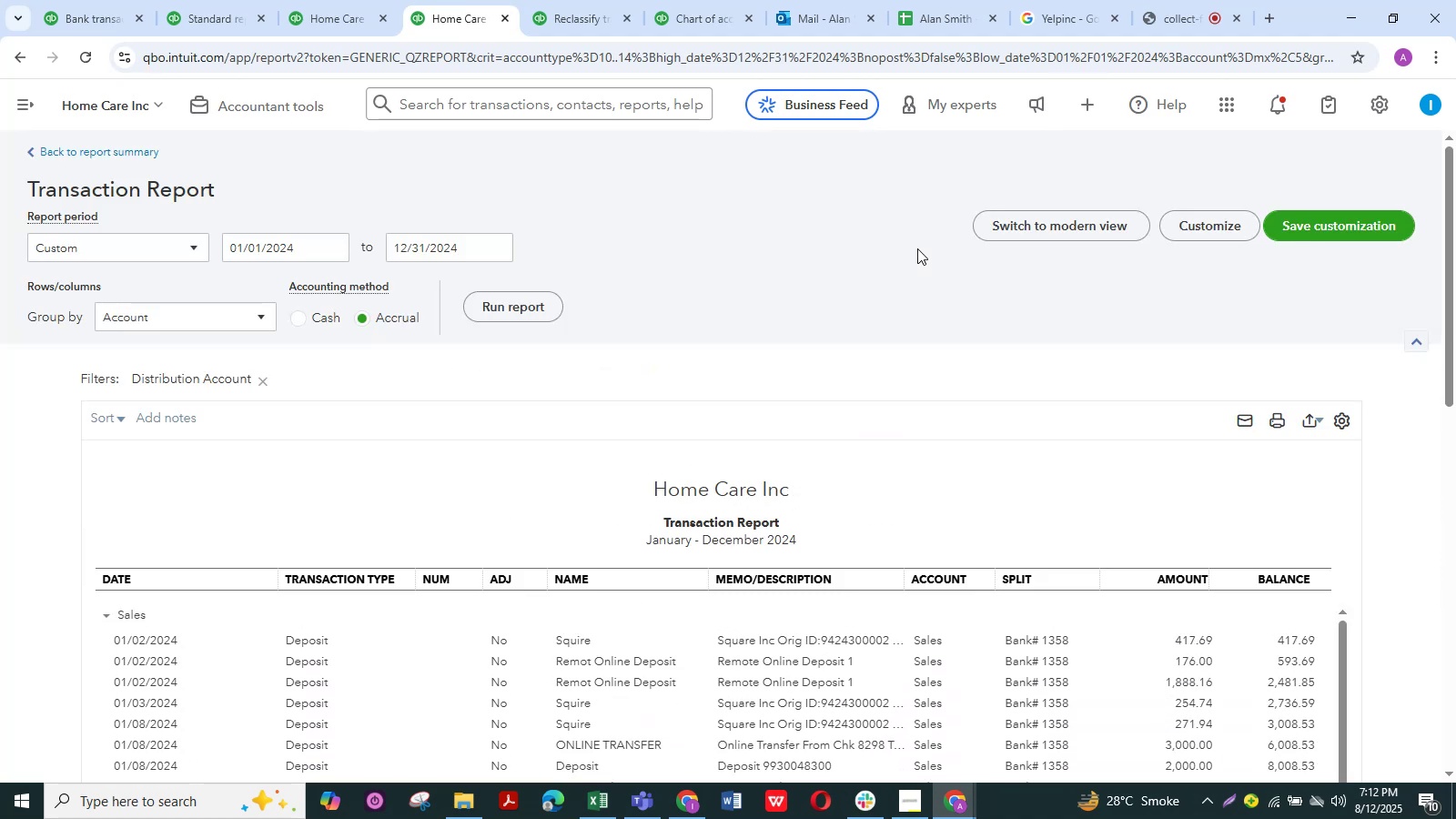 
scroll: coordinate [691, 278], scroll_direction: down, amount: 25.0
 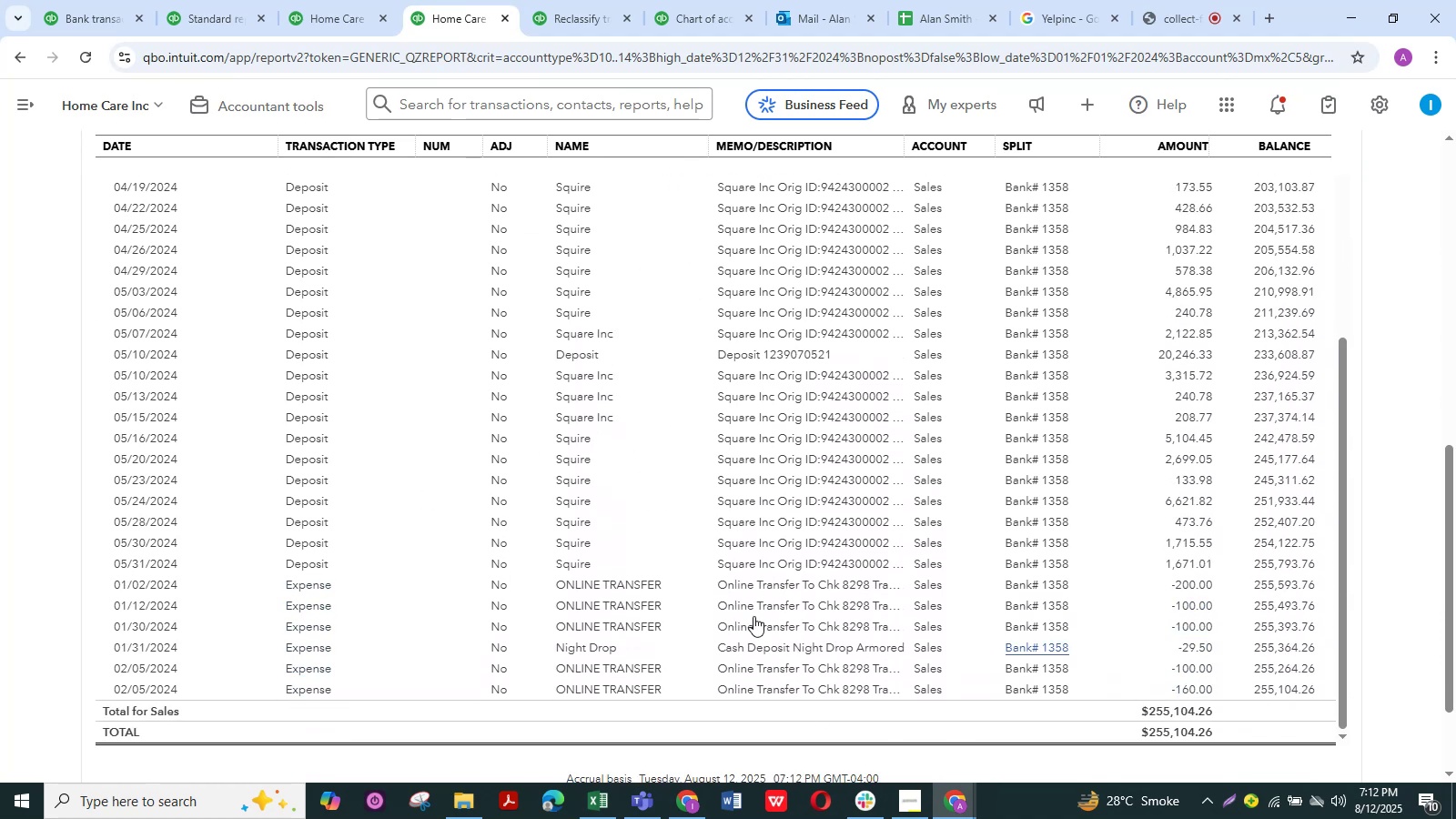 
wait(7.9)
 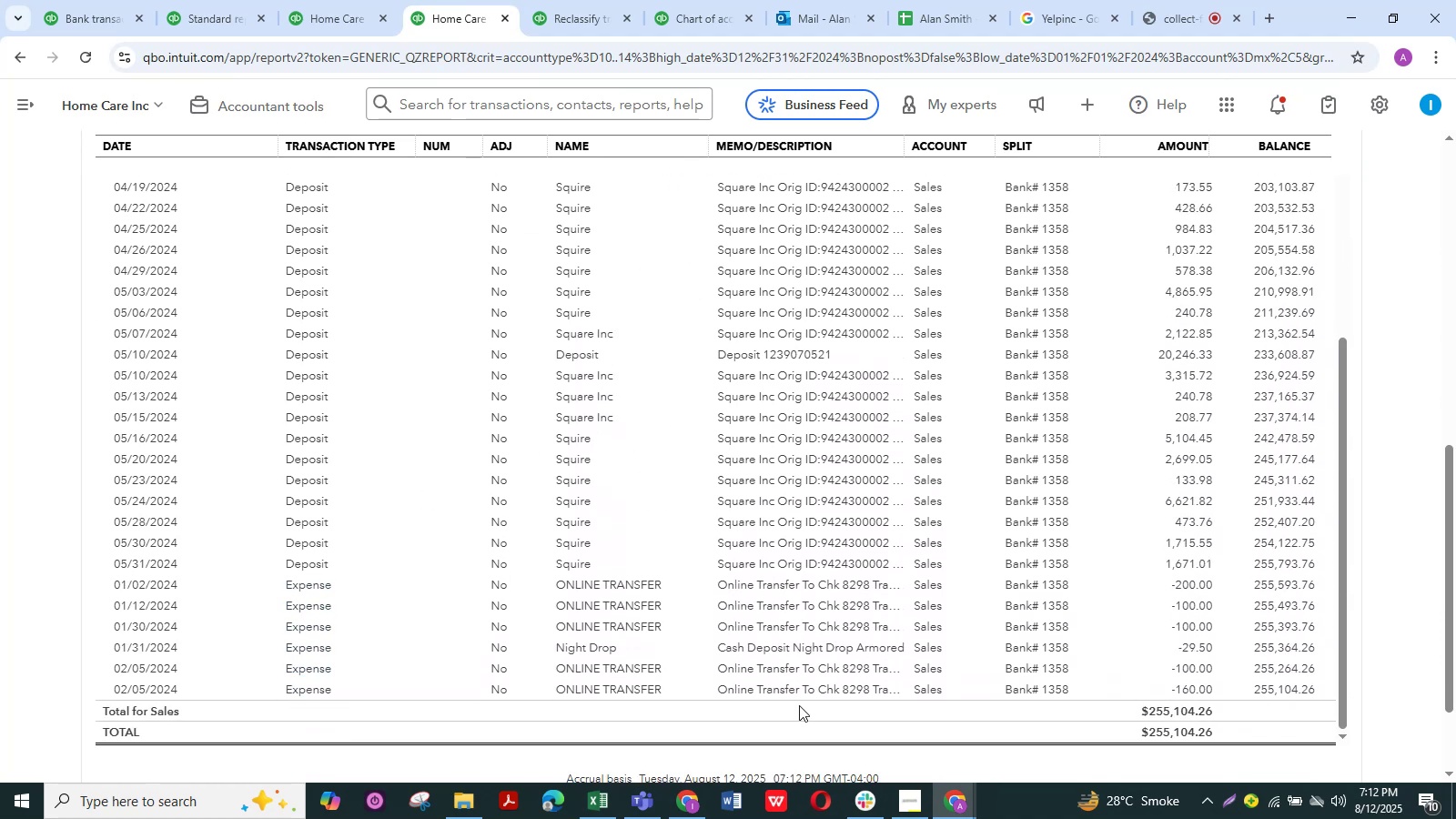 
left_click([552, 3])
 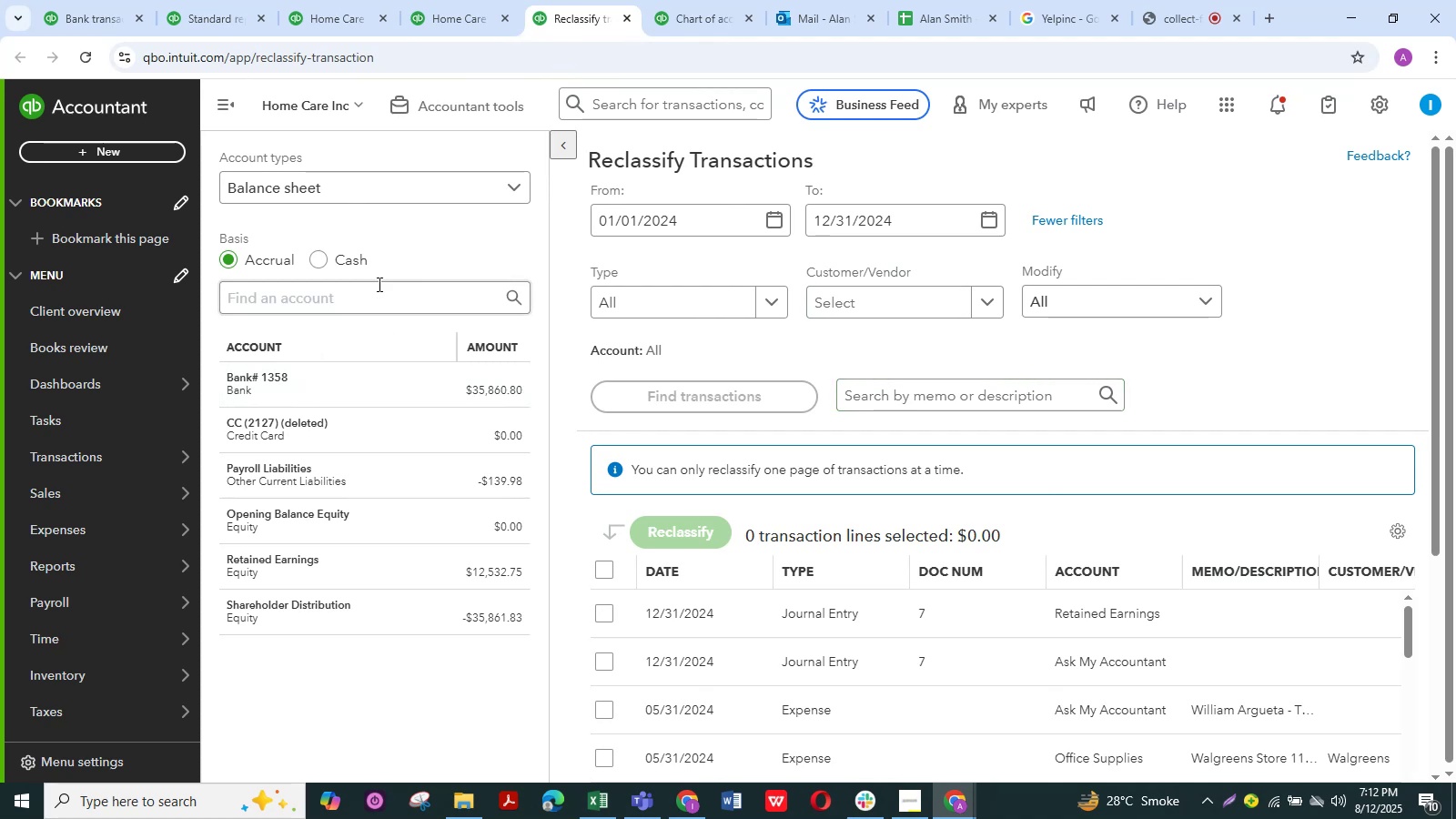 
left_click([382, 179])
 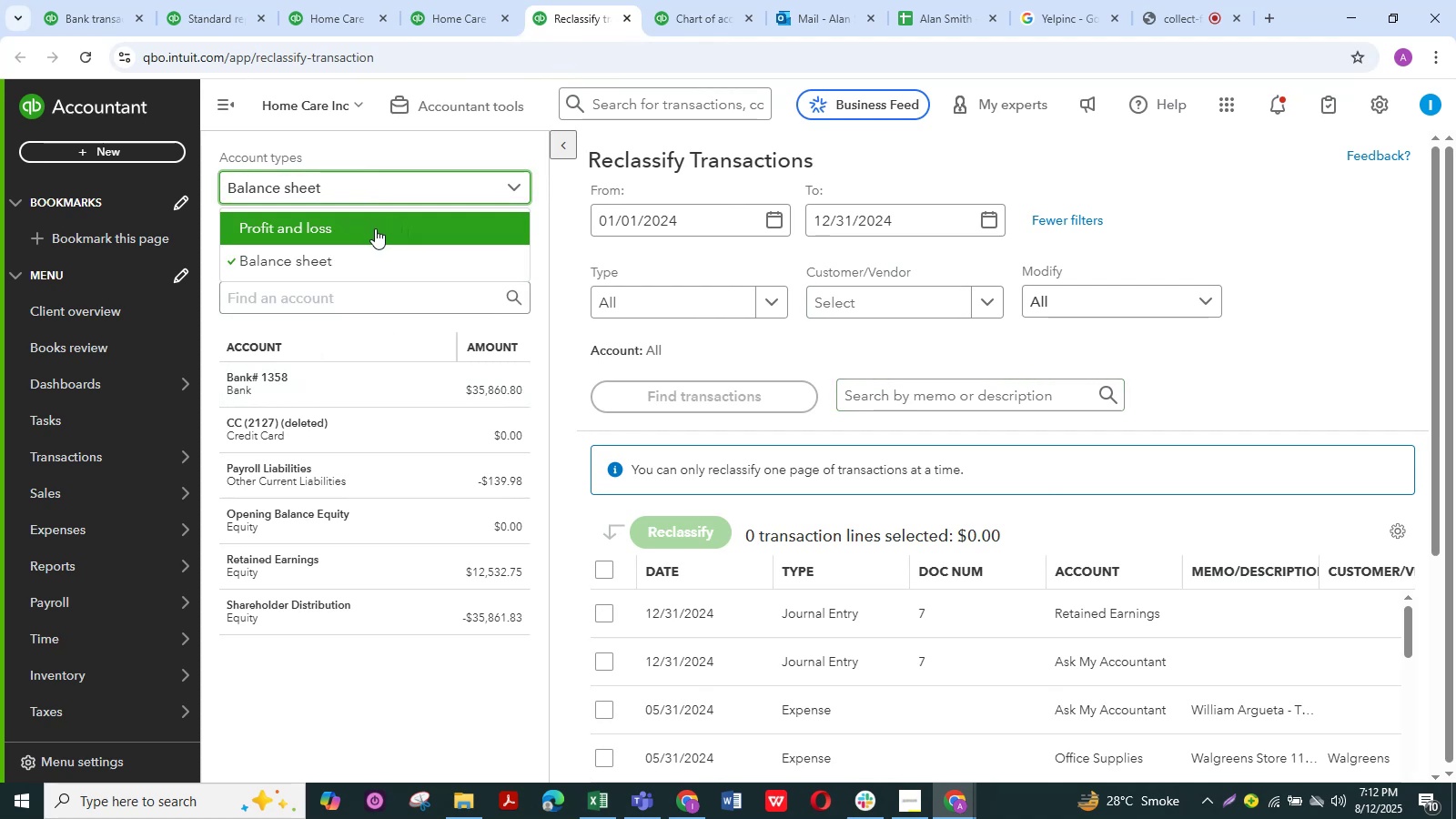 
left_click([373, 228])
 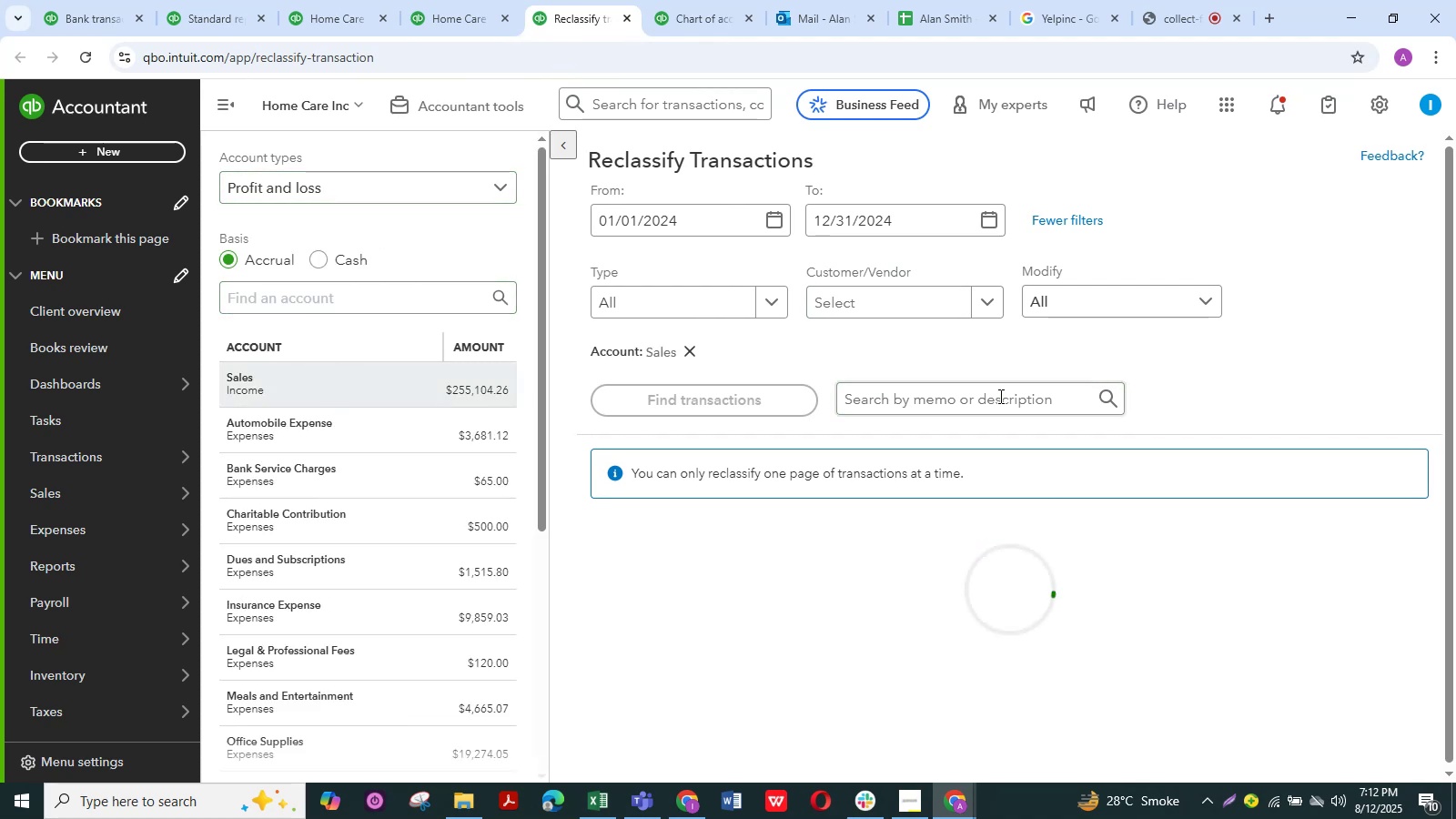 
left_click([991, 405])
 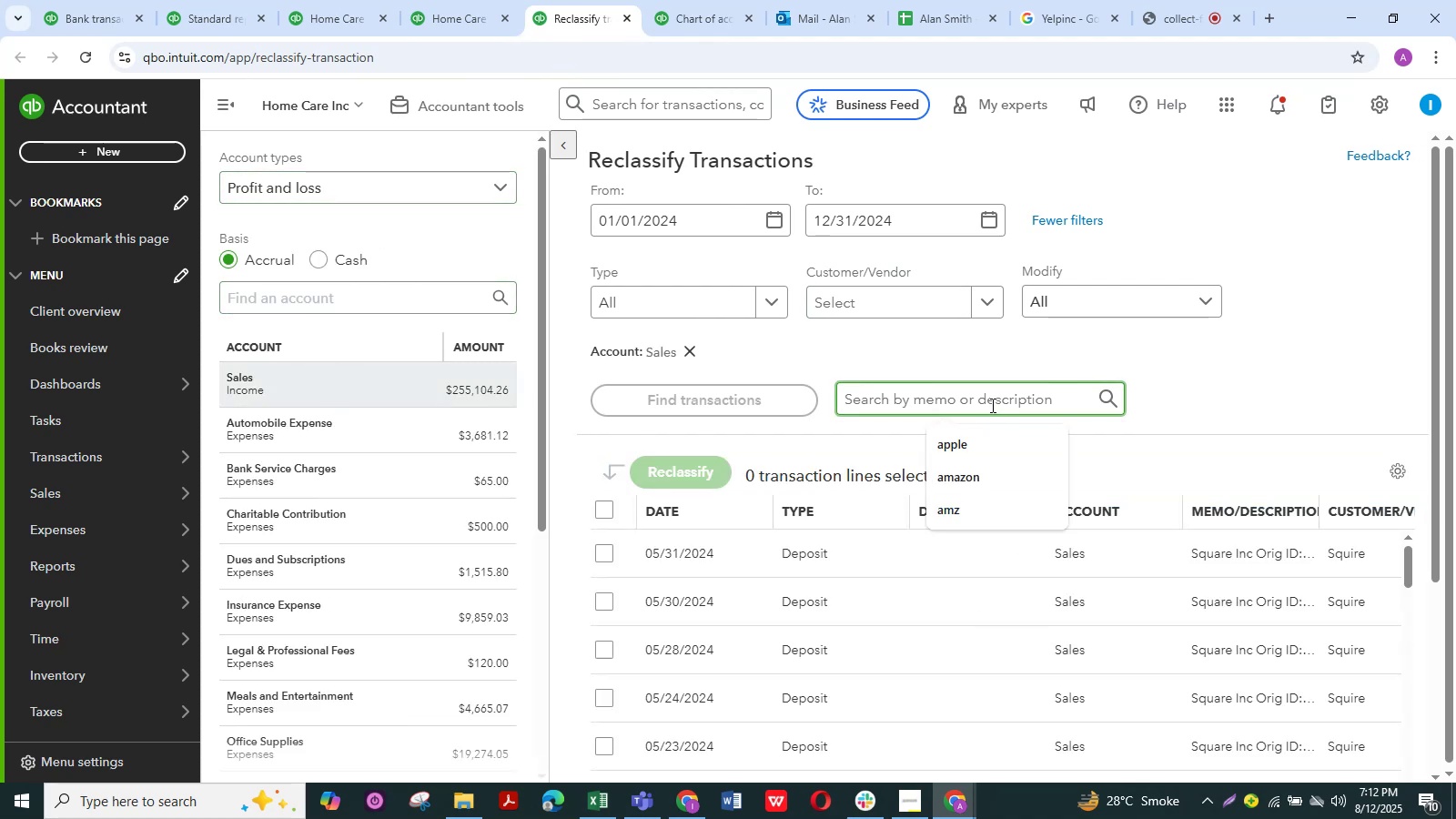 
type(online transfer to )
 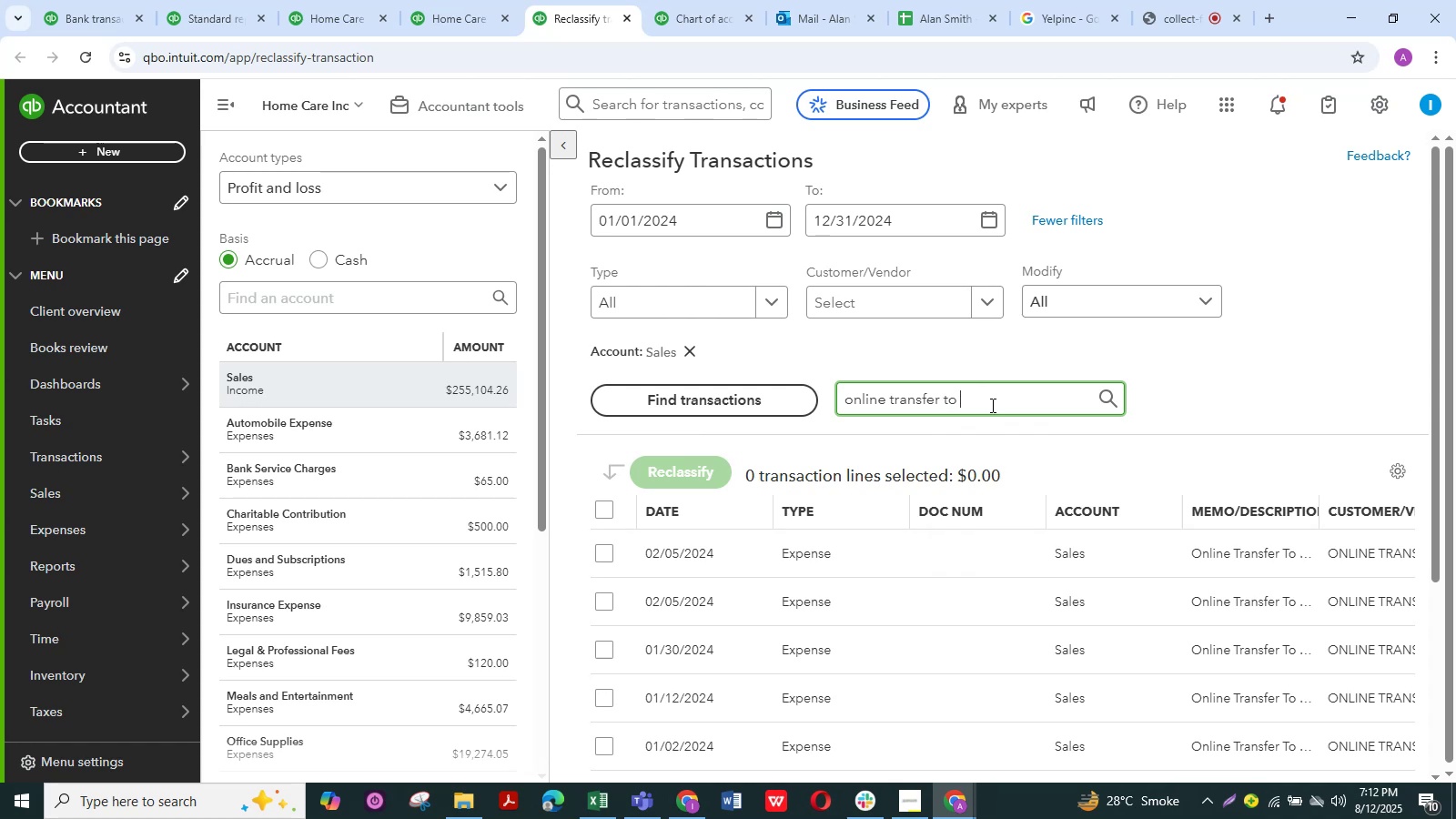 
key(Enter)
 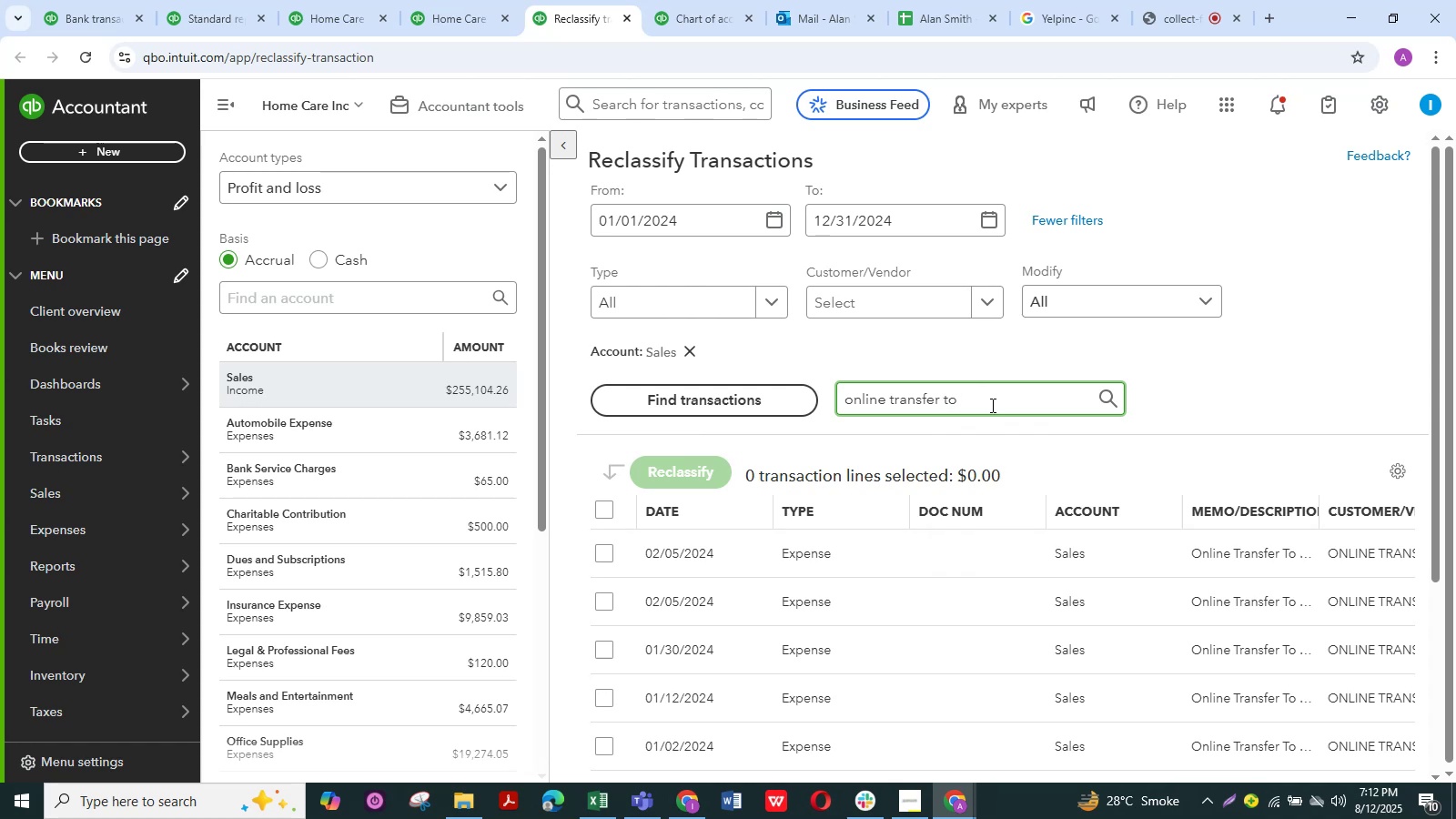 
scroll: coordinate [967, 438], scroll_direction: down, amount: 3.0
 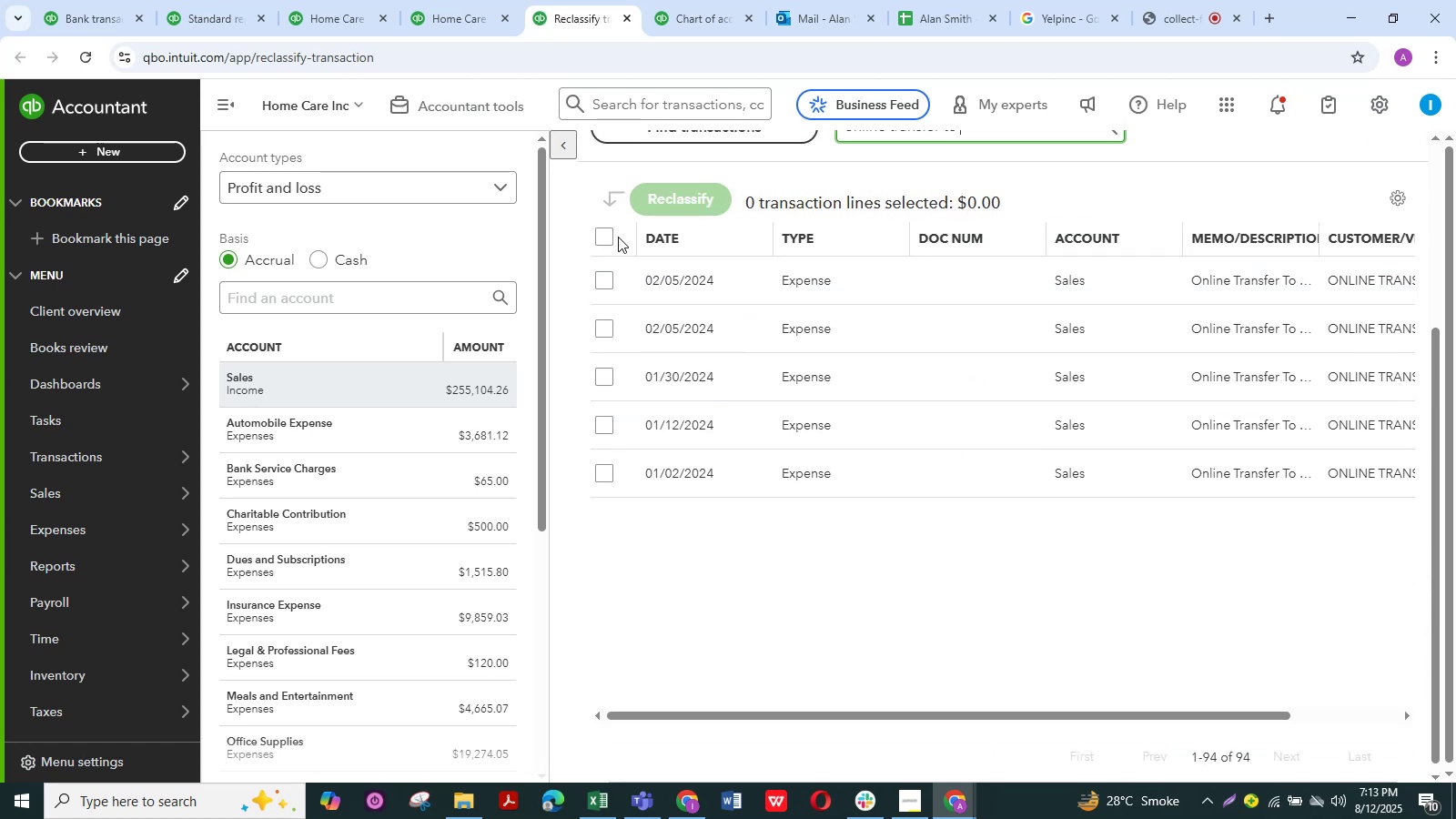 
left_click([608, 239])
 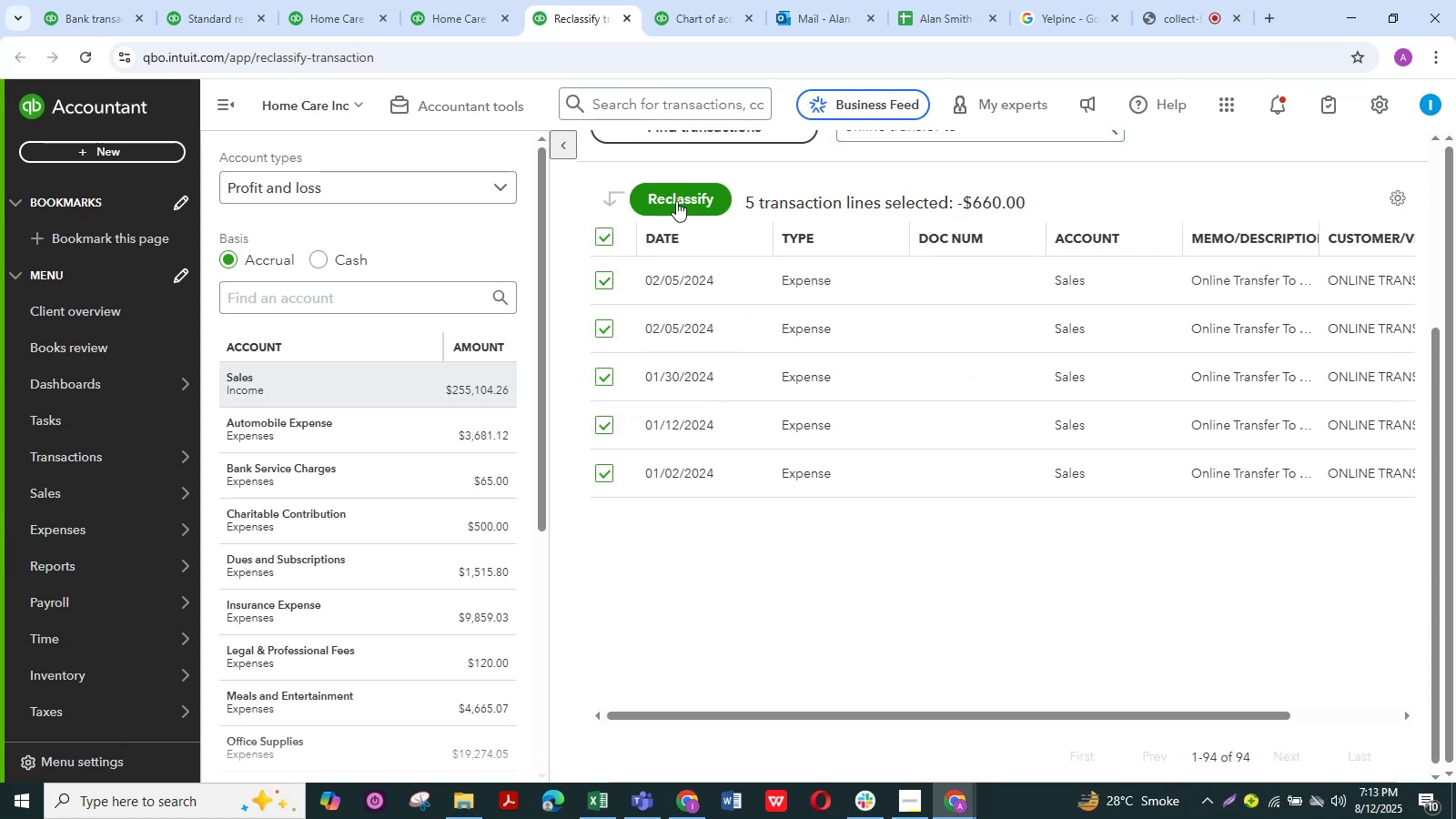 
double_click([676, 201])
 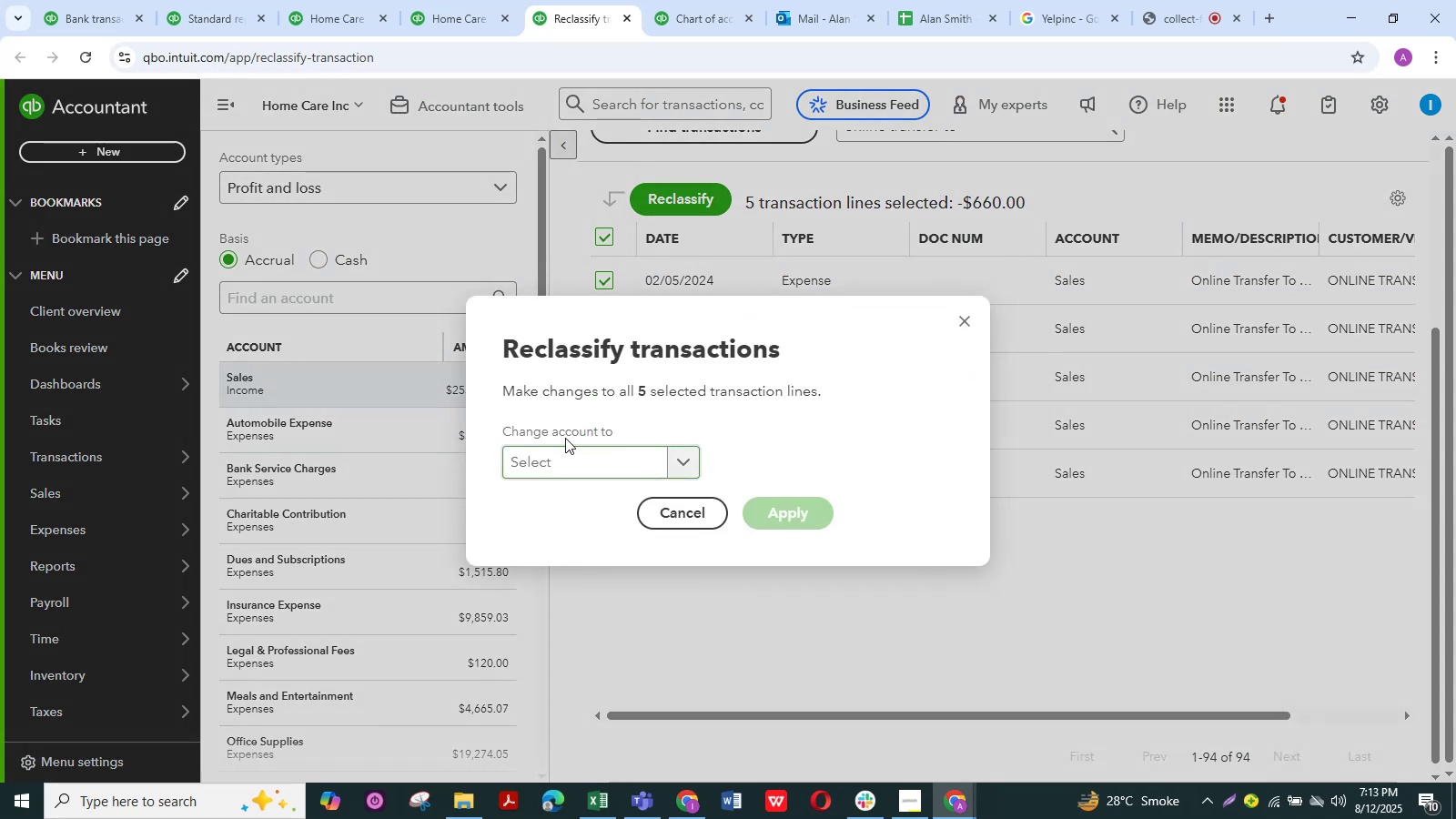 
left_click([578, 455])
 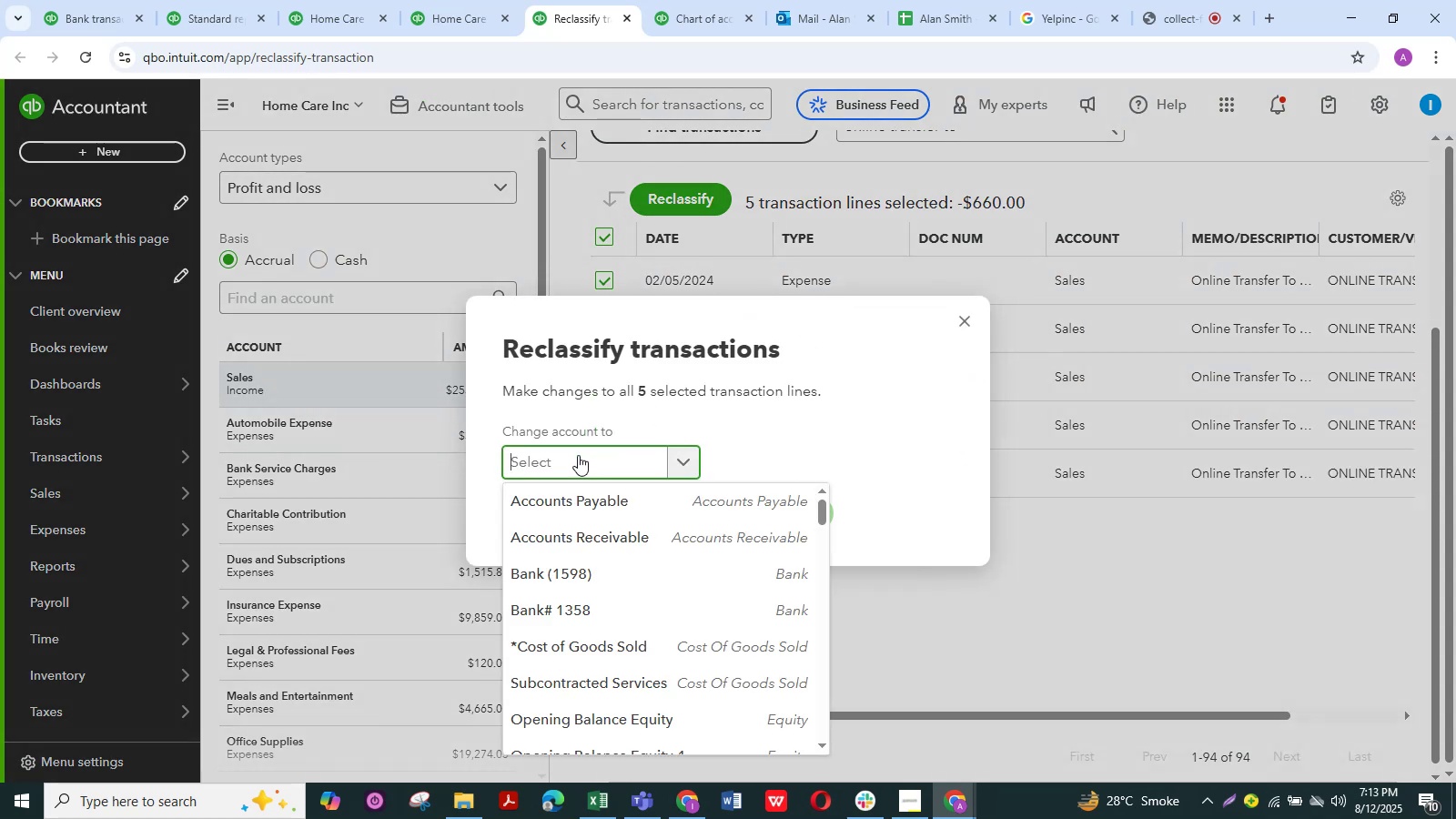 
type(ask)
 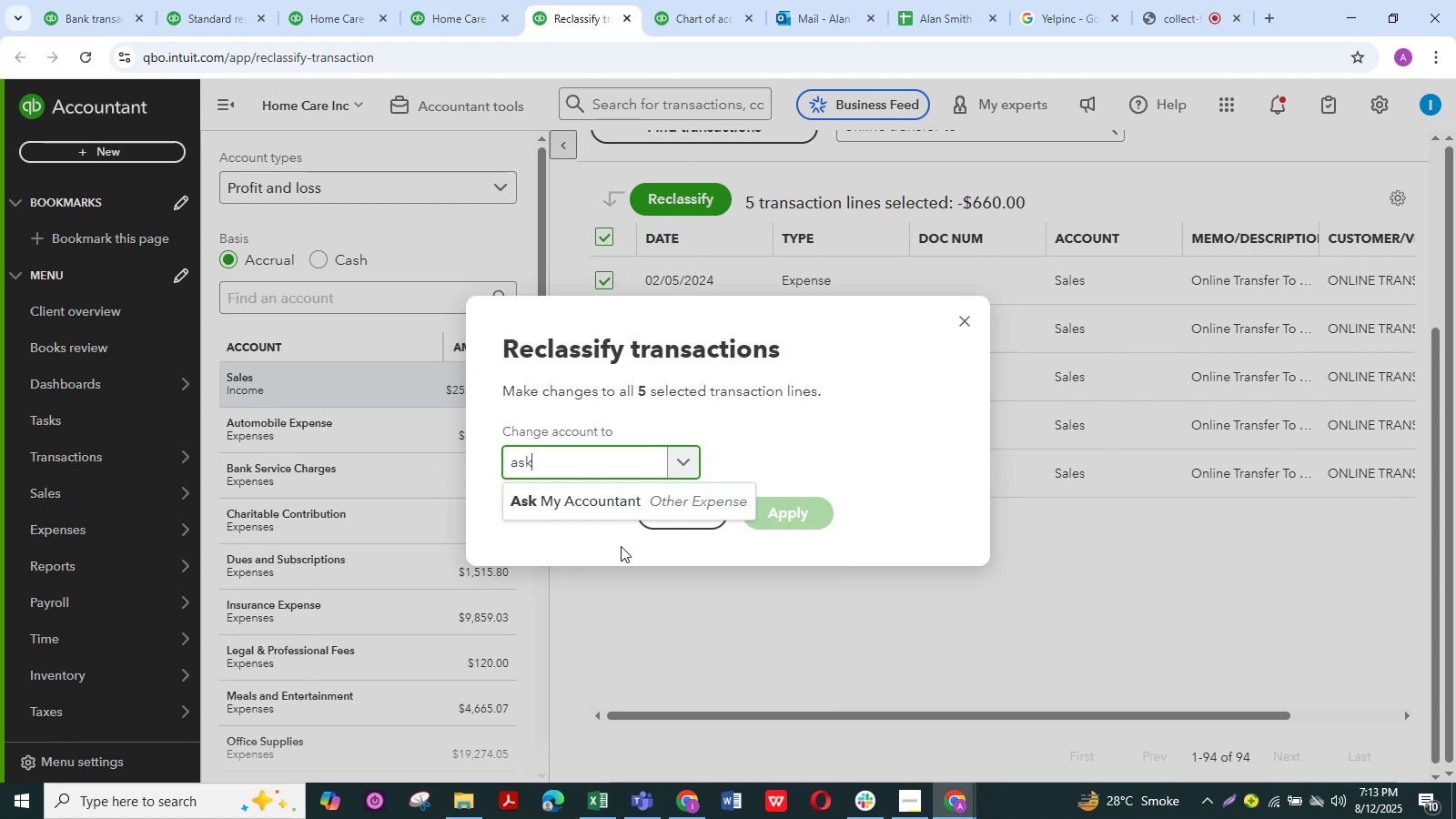 
left_click([607, 500])
 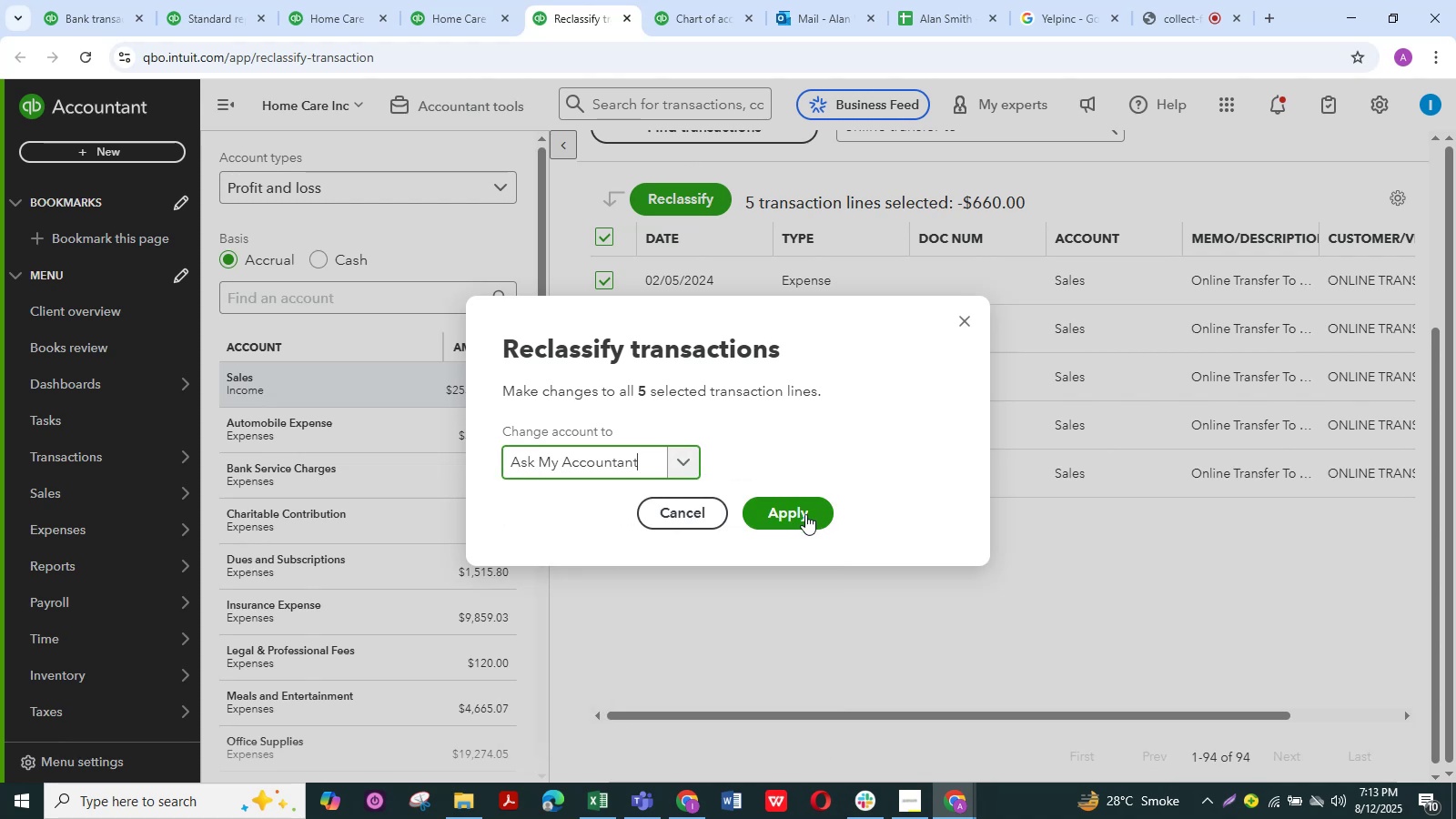 
left_click([804, 514])
 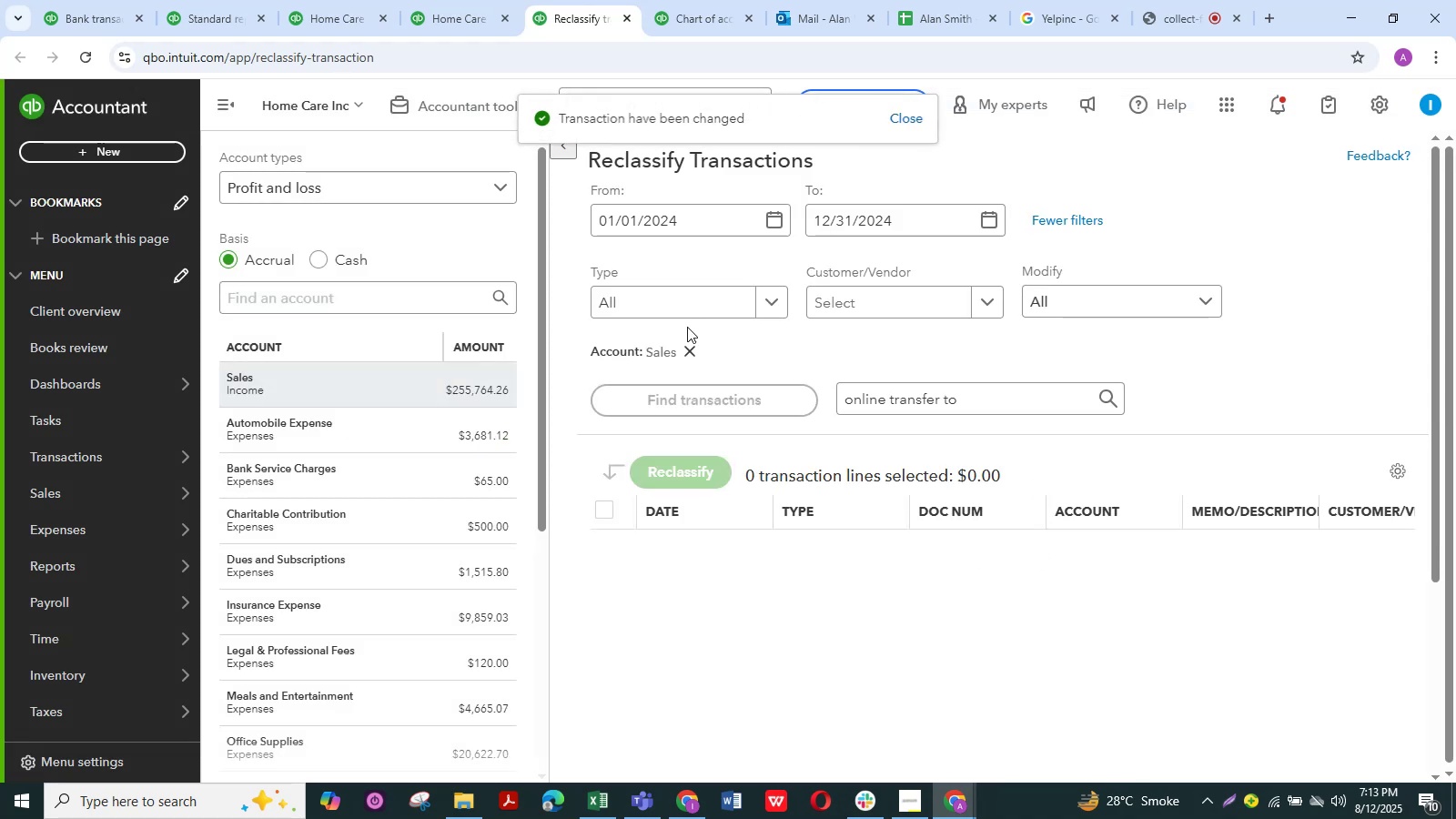 
left_click([687, 349])
 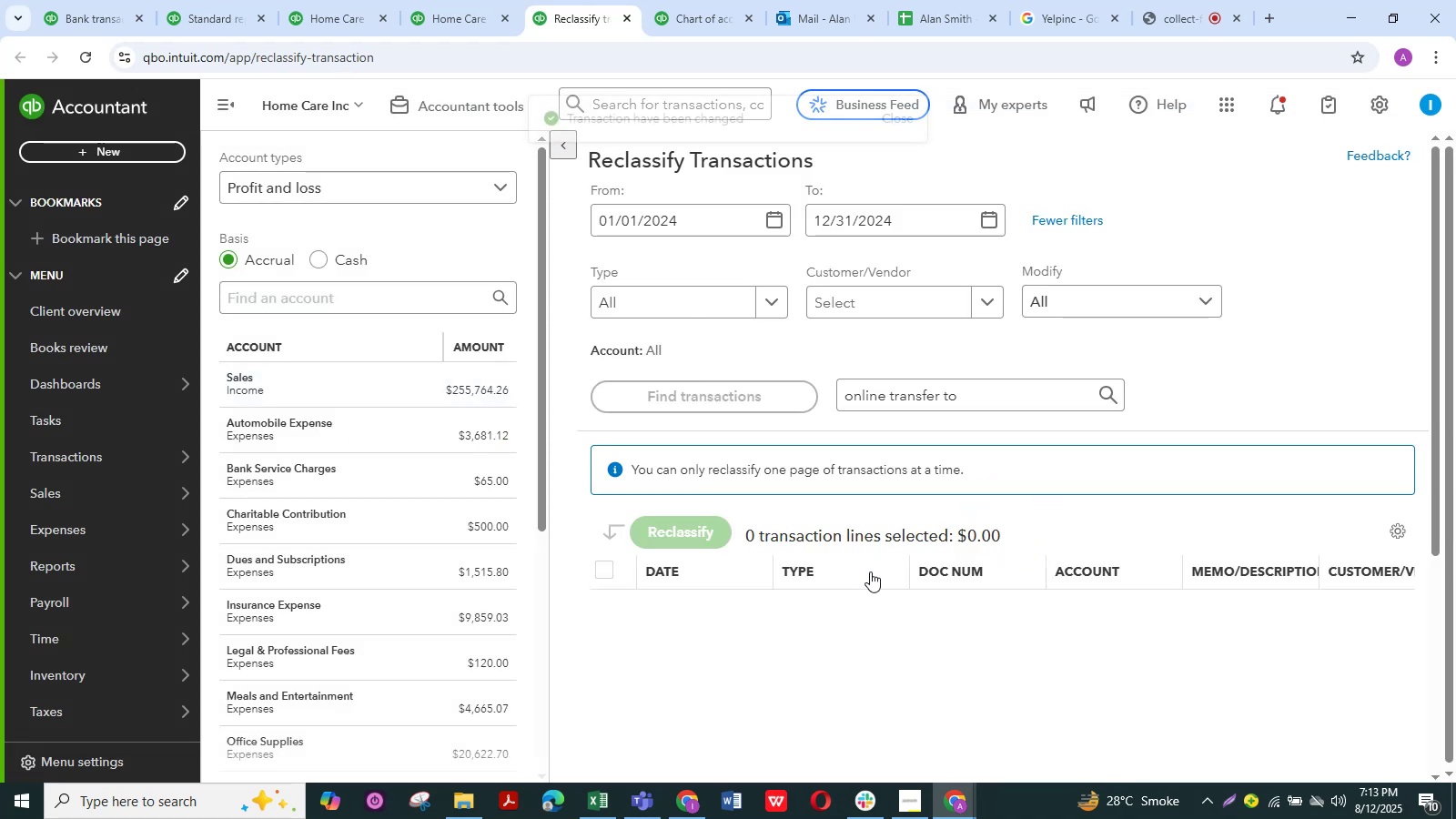 
scroll: coordinate [700, 365], scroll_direction: up, amount: 8.0
 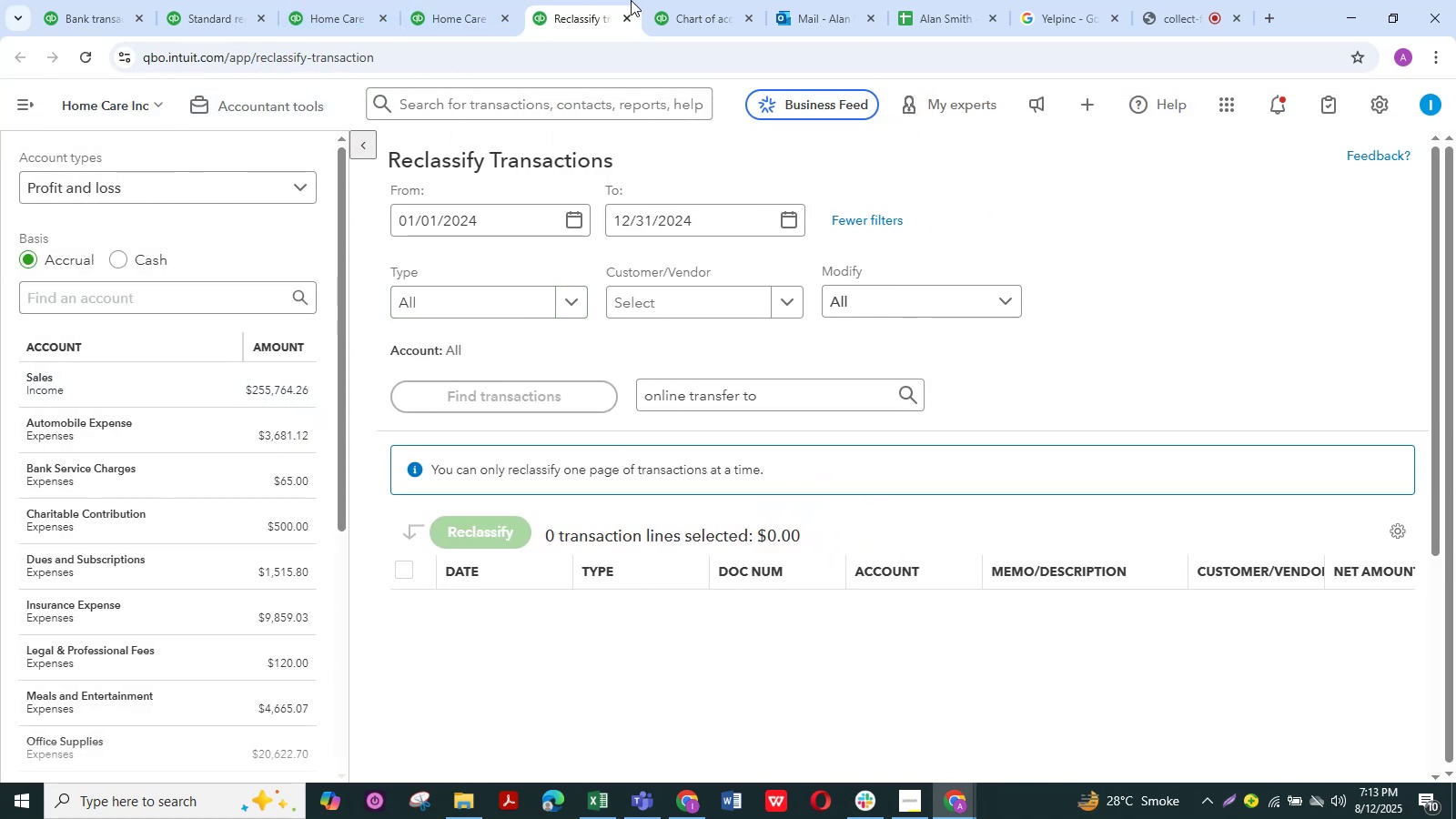 
left_click([706, 16])
 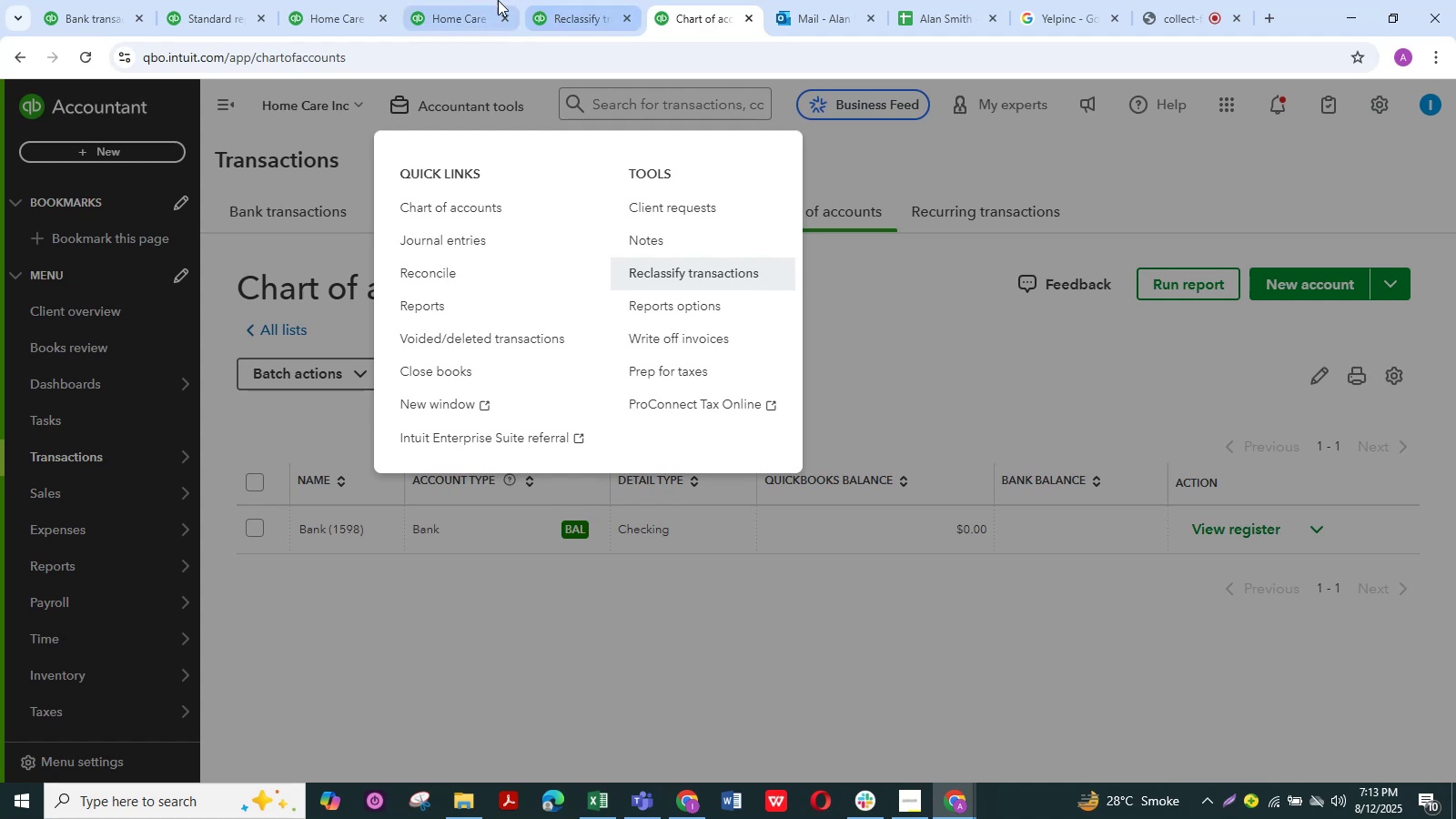 
left_click([483, 0])
 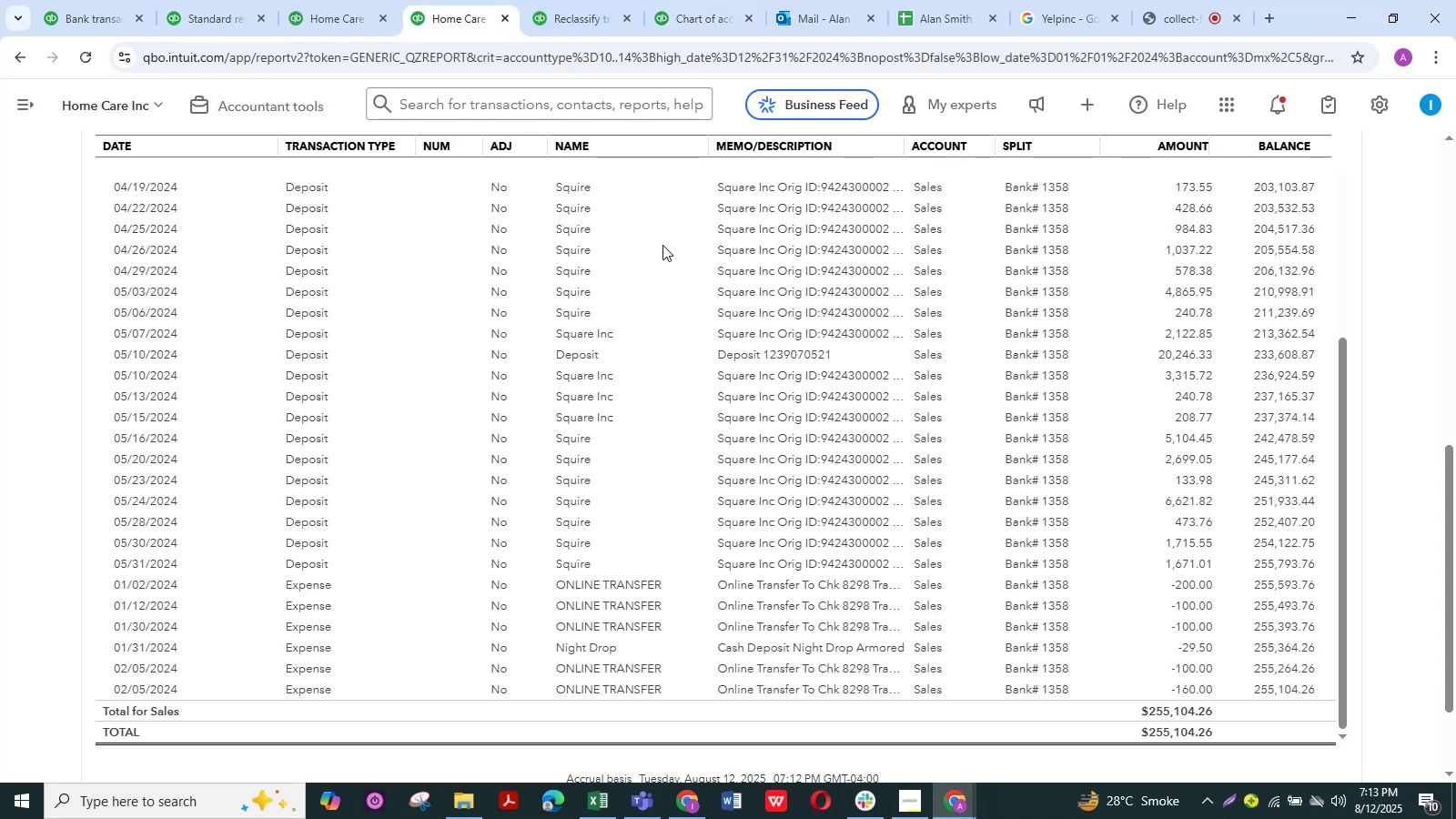 
scroll: coordinate [649, 402], scroll_direction: up, amount: 6.0
 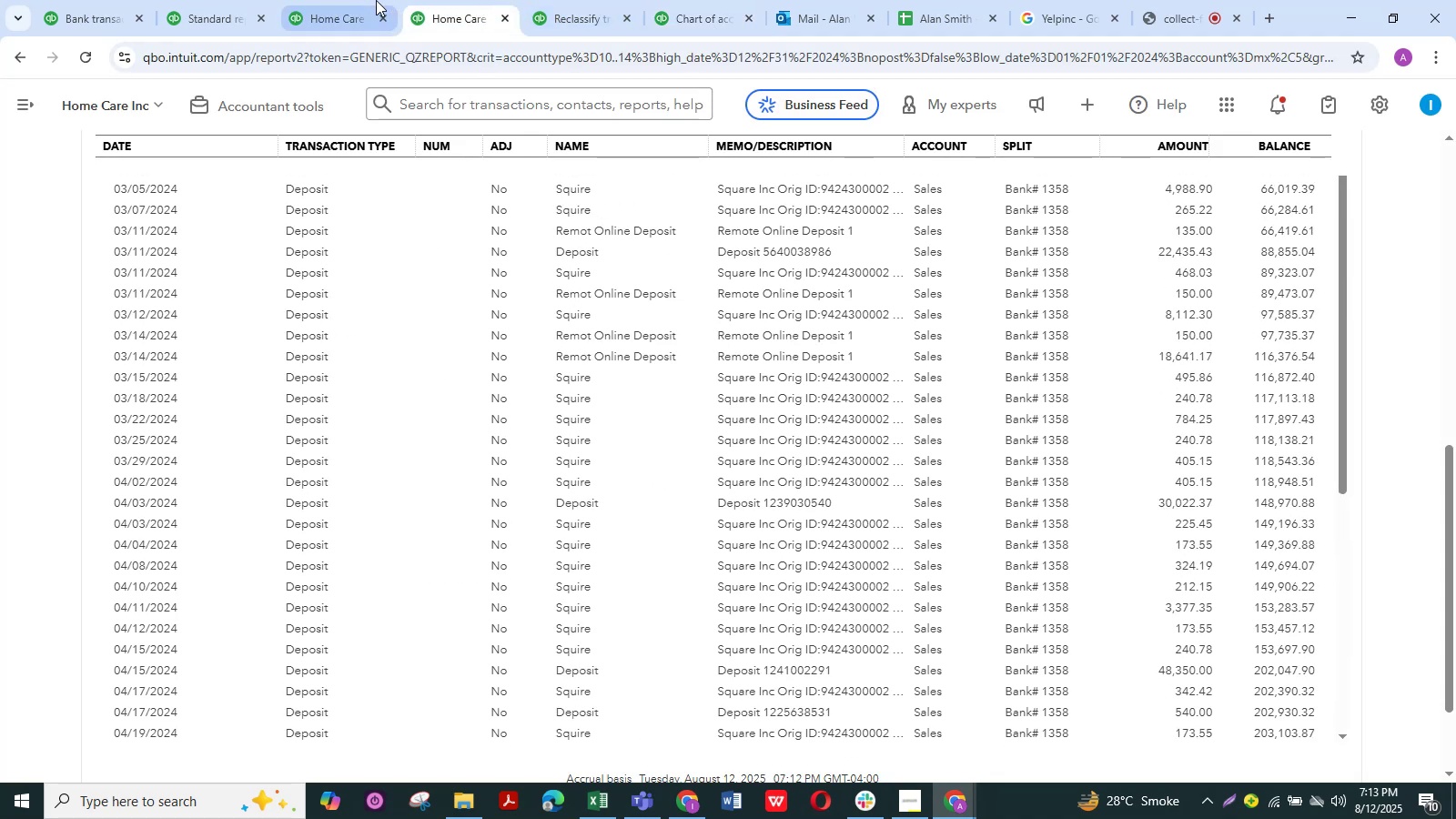 
left_click([357, 0])
 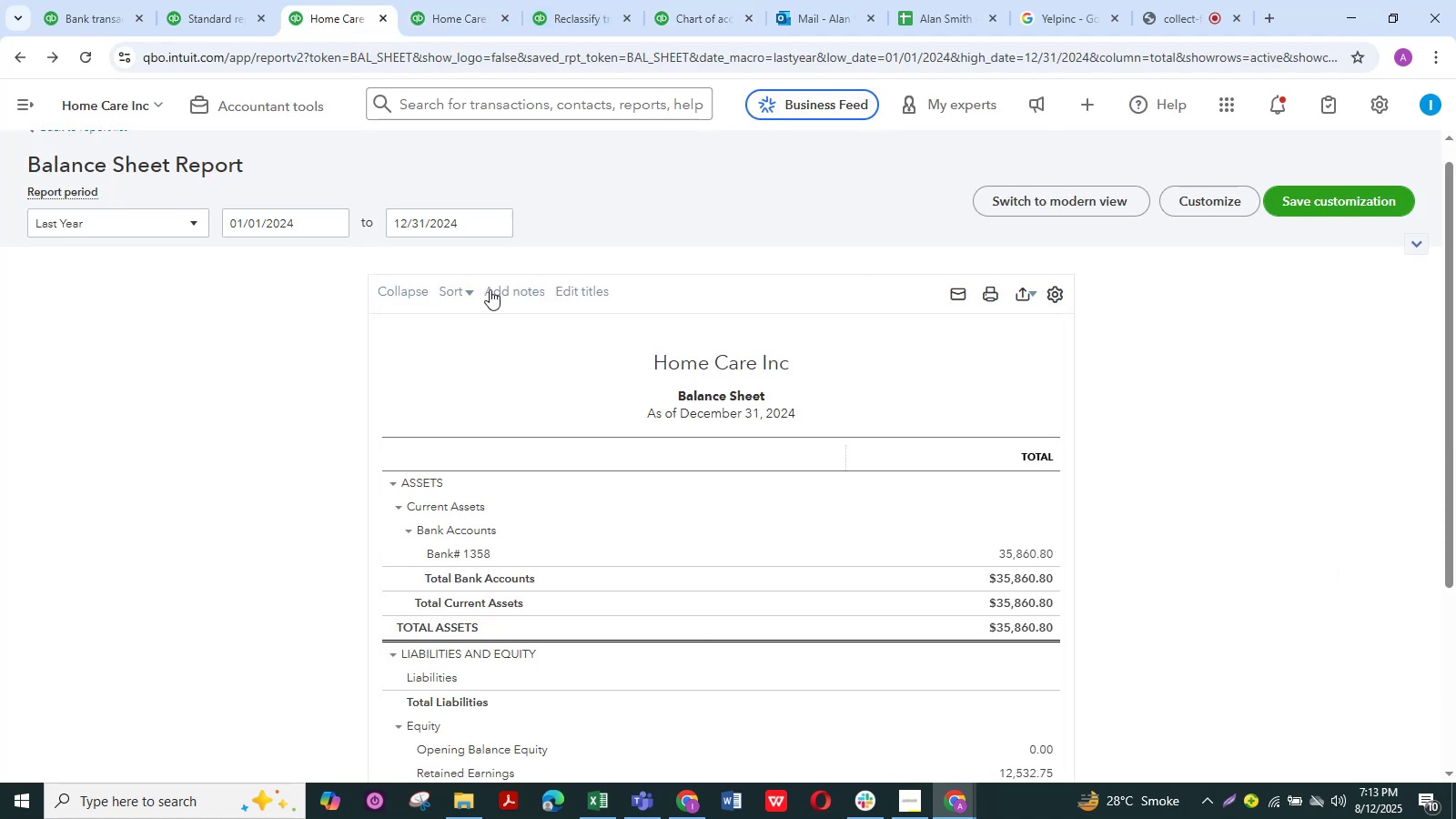 
scroll: coordinate [521, 330], scroll_direction: up, amount: 3.0
 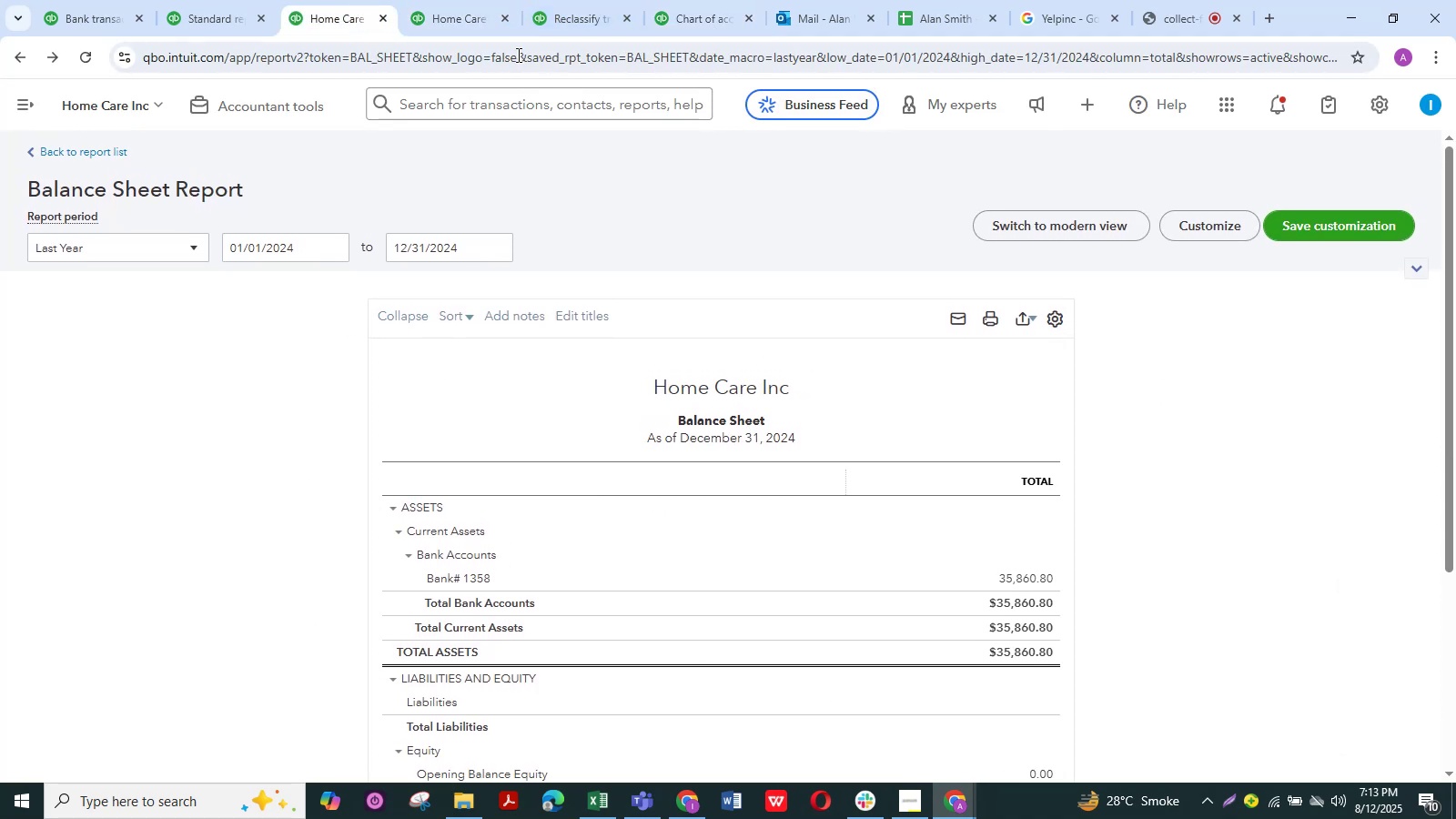 
left_click([495, 0])
 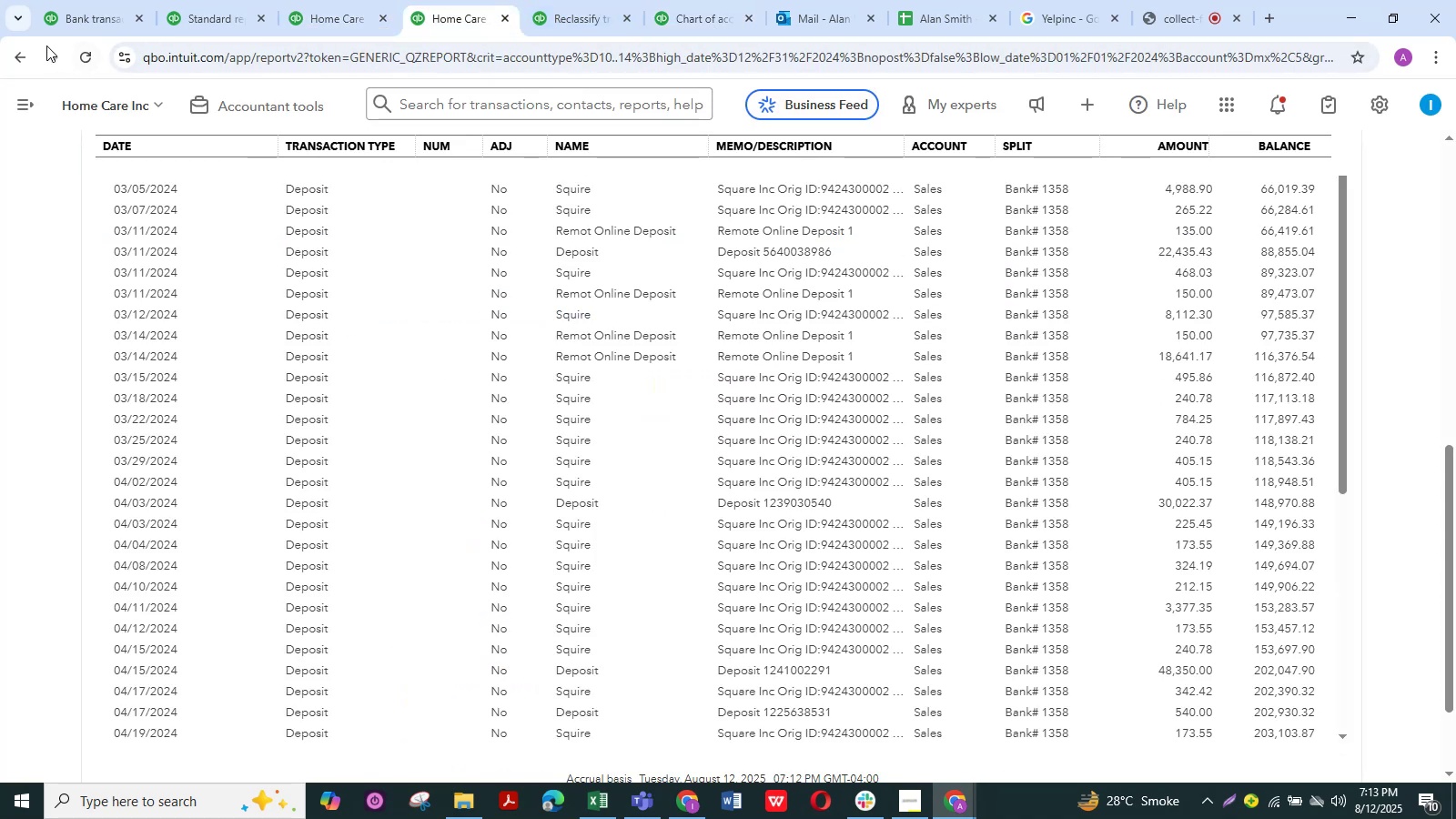 
scroll: coordinate [391, 316], scroll_direction: down, amount: 4.0
 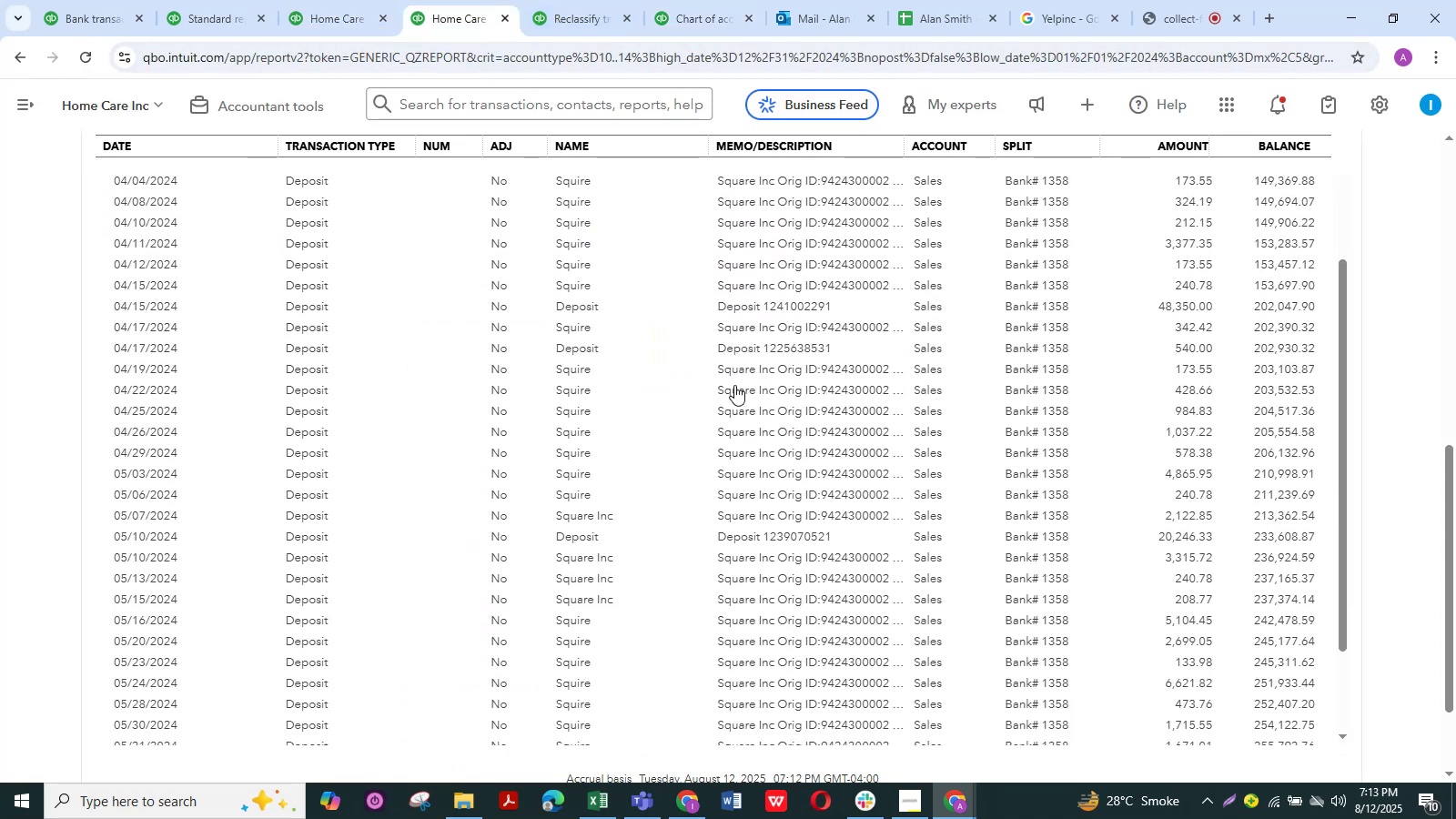 
scroll: coordinate [594, 346], scroll_direction: up, amount: 21.0
 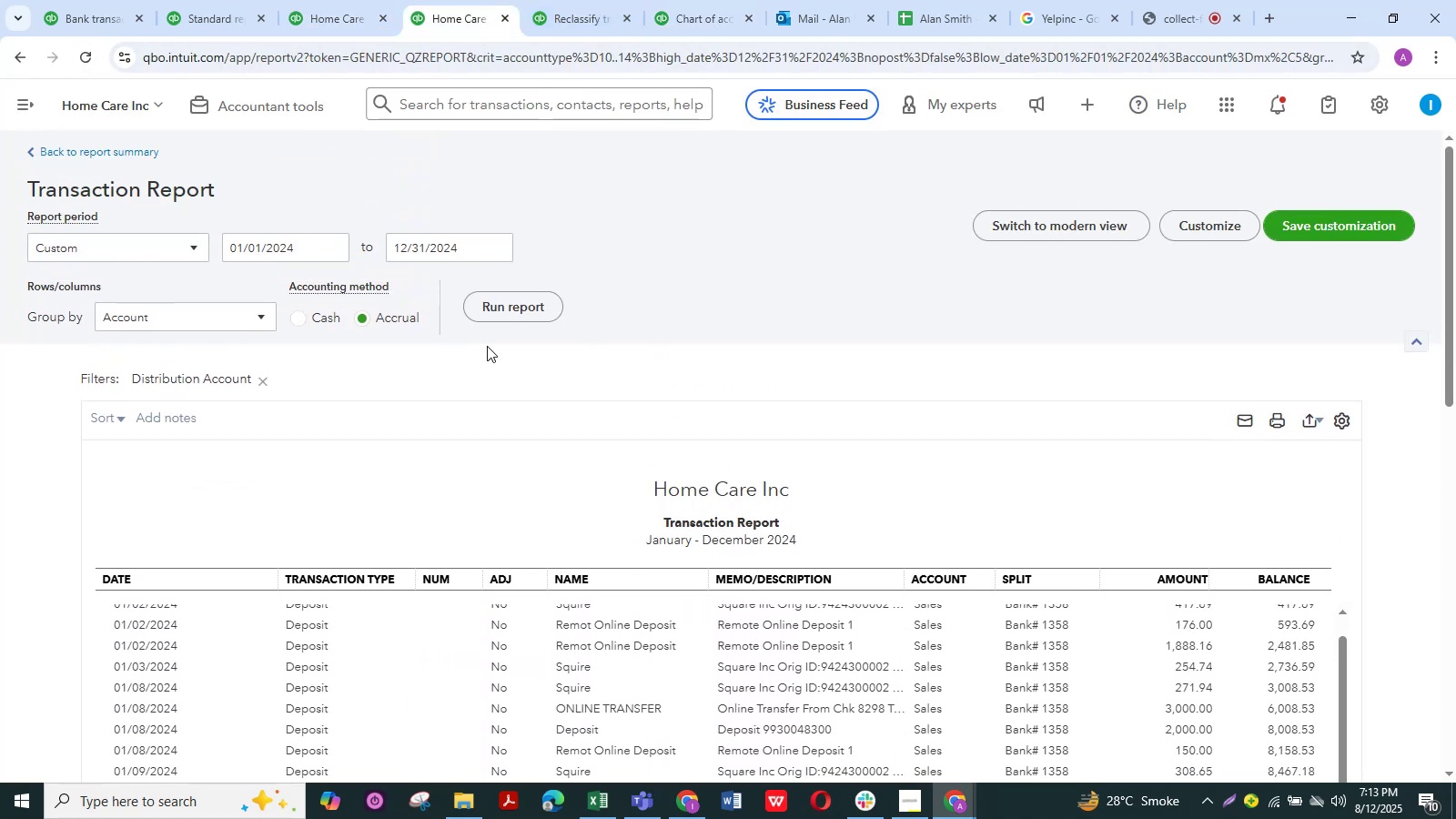 
left_click([500, 314])
 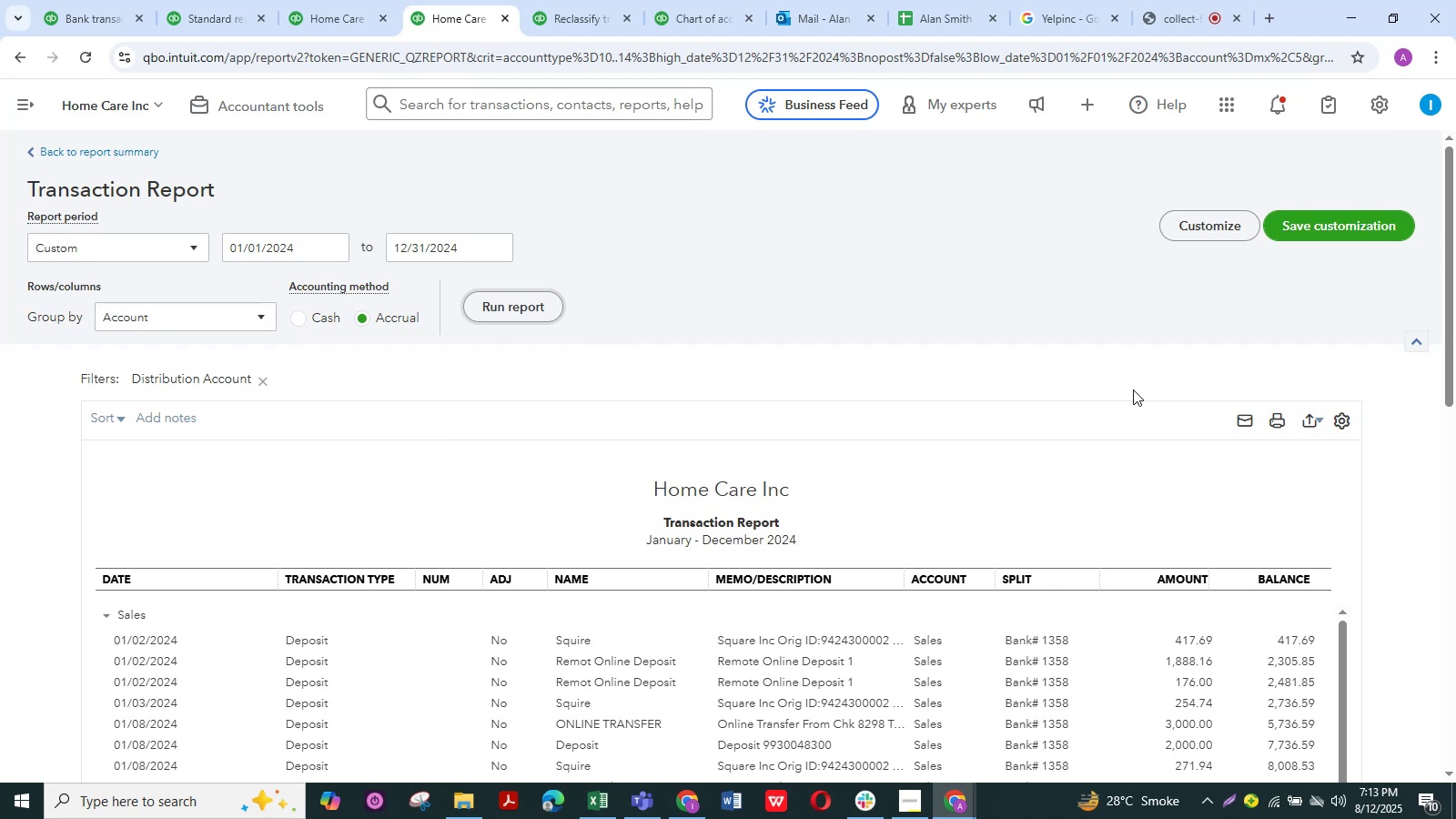 
scroll: coordinate [637, 493], scroll_direction: down, amount: 38.0
 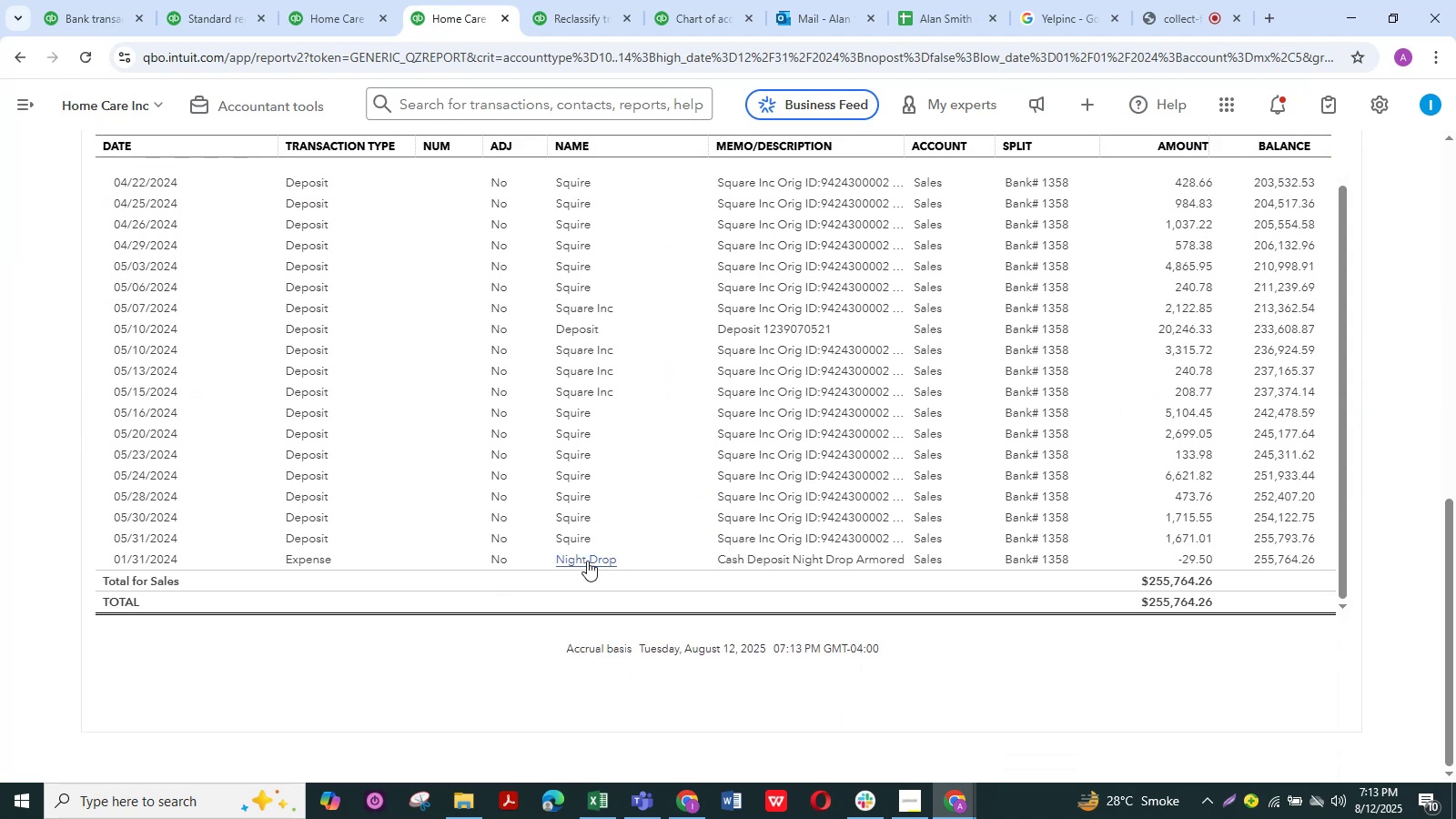 
left_click([587, 561])
 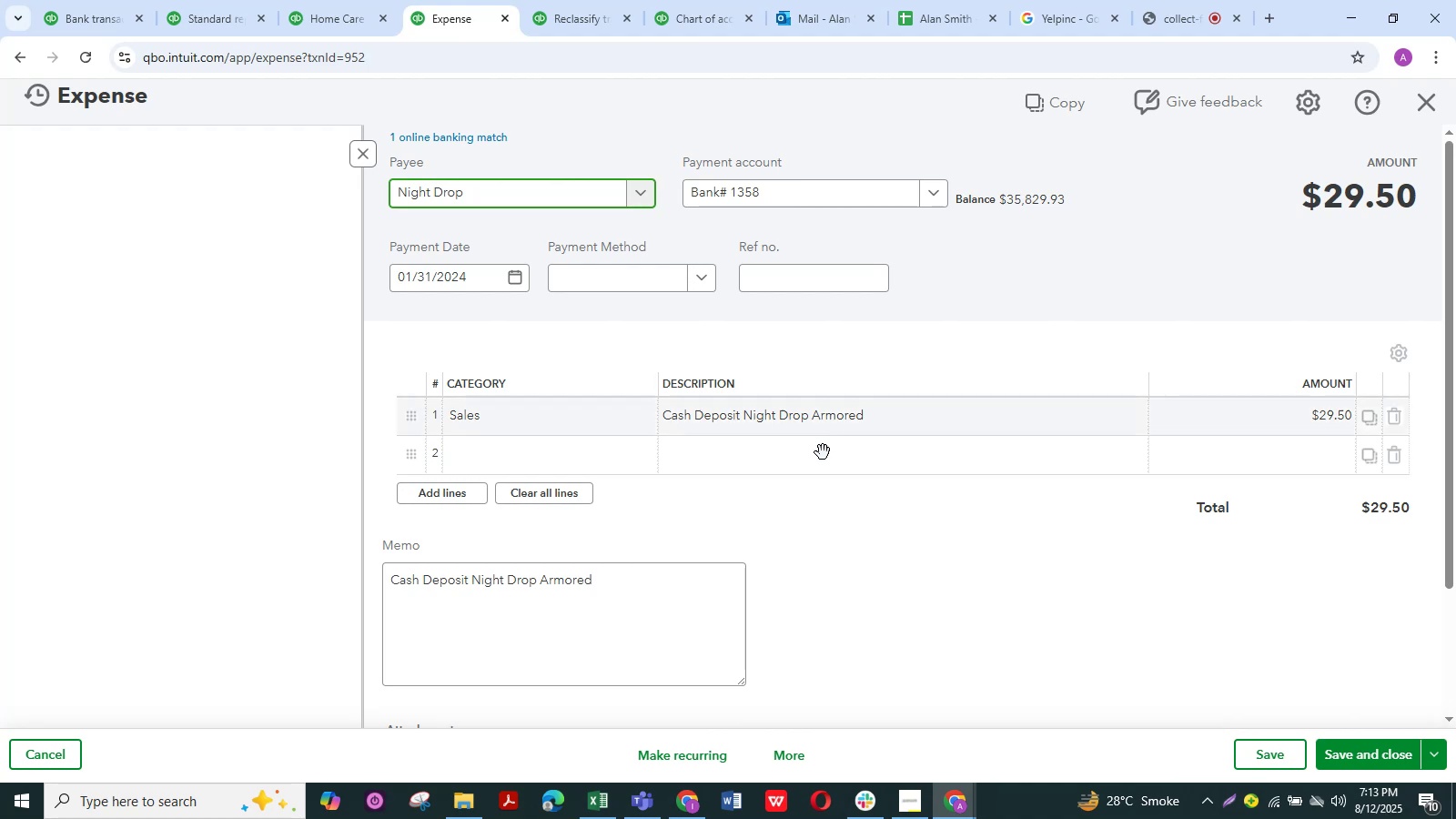 
left_click([509, 410])
 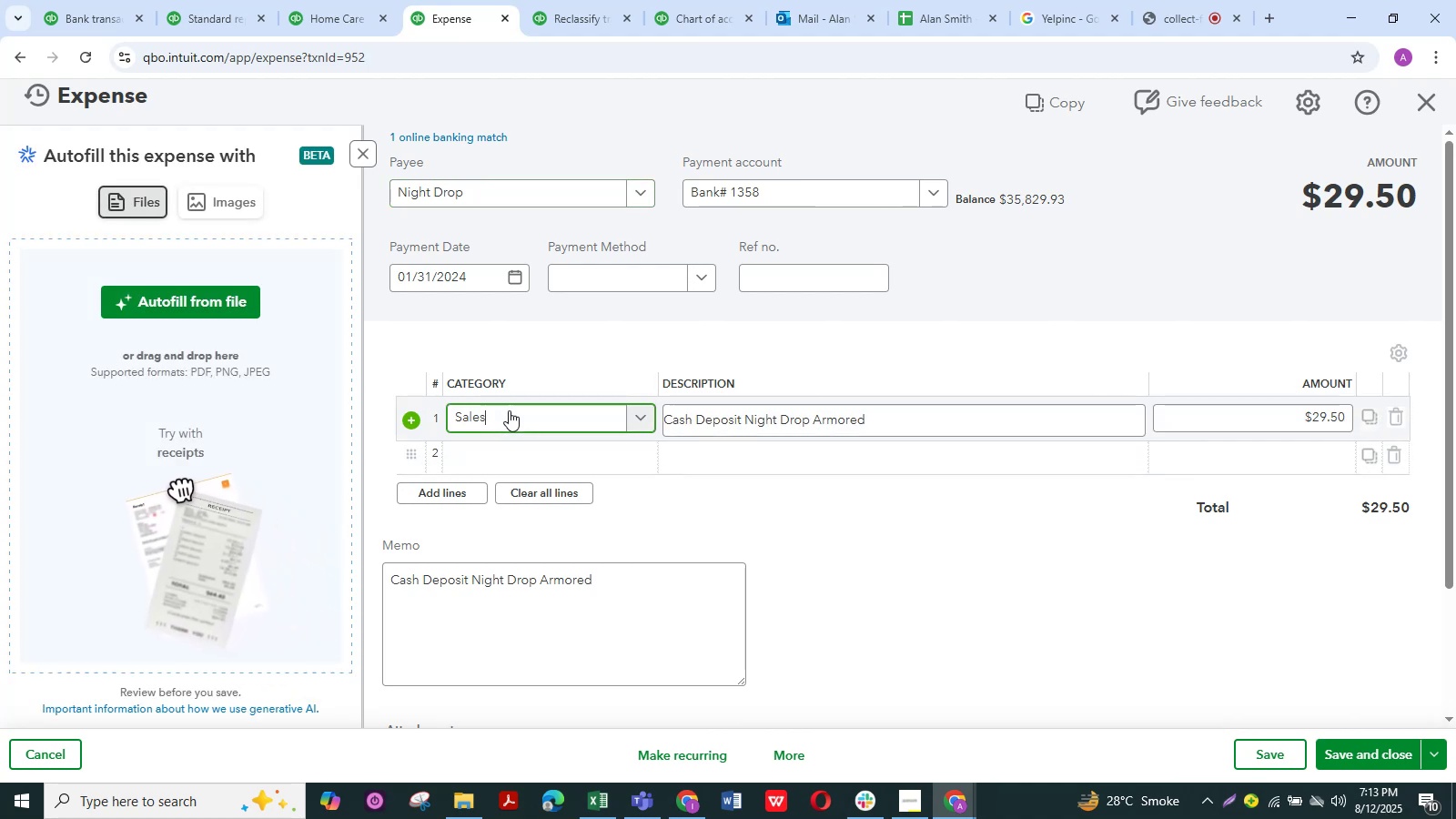 
left_click([509, 410])
 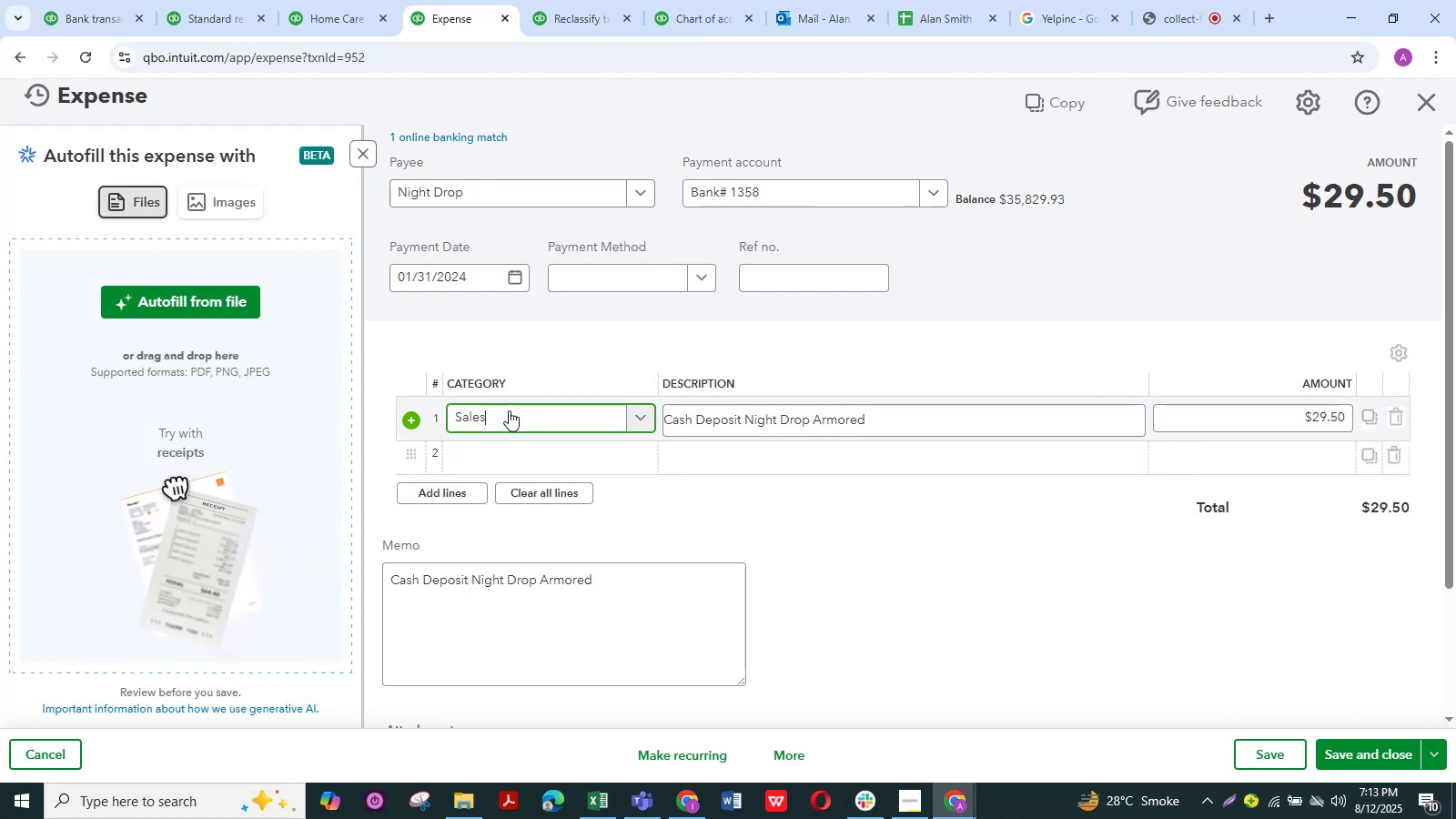 
type(ask)
 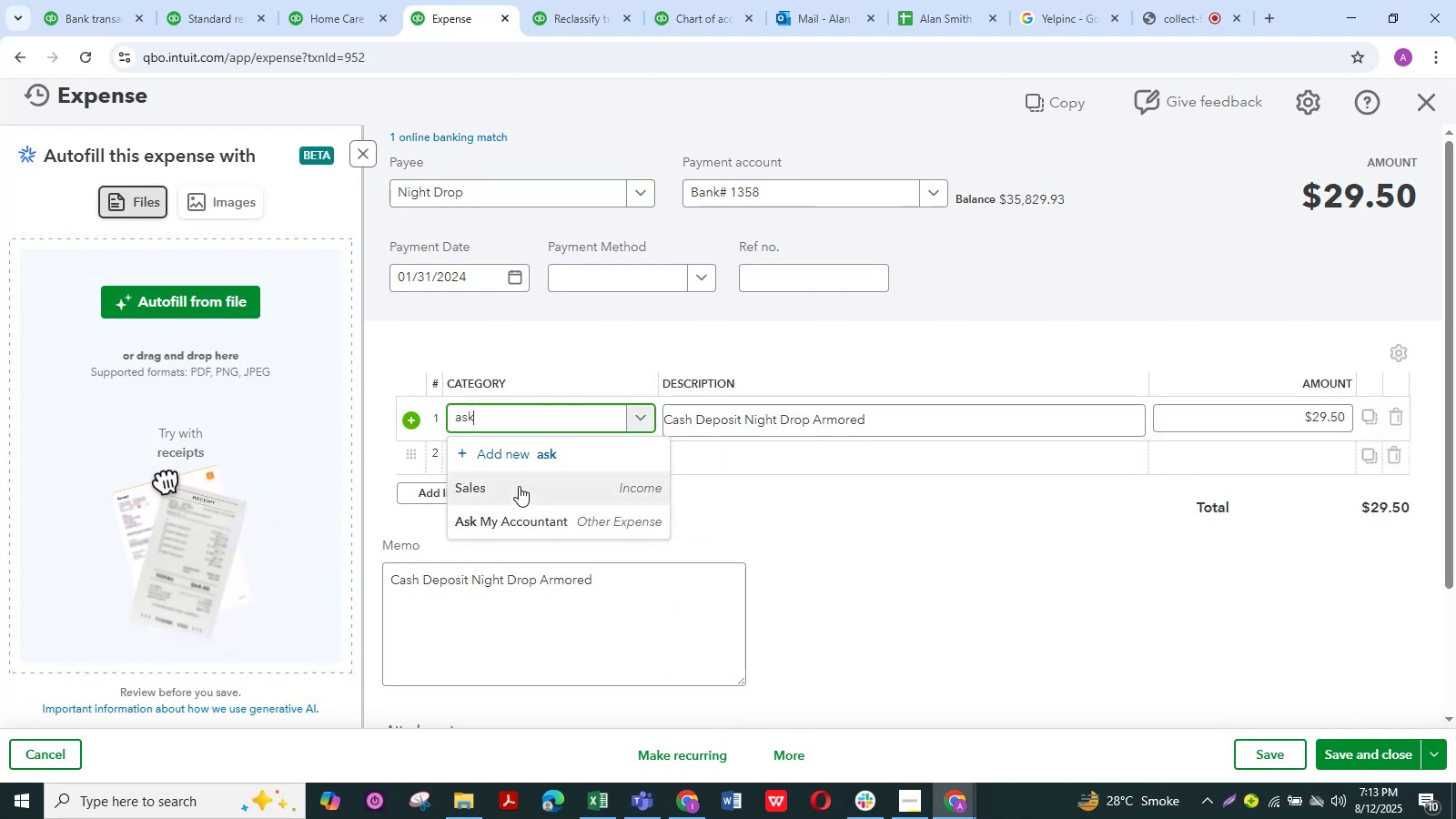 
left_click([535, 523])
 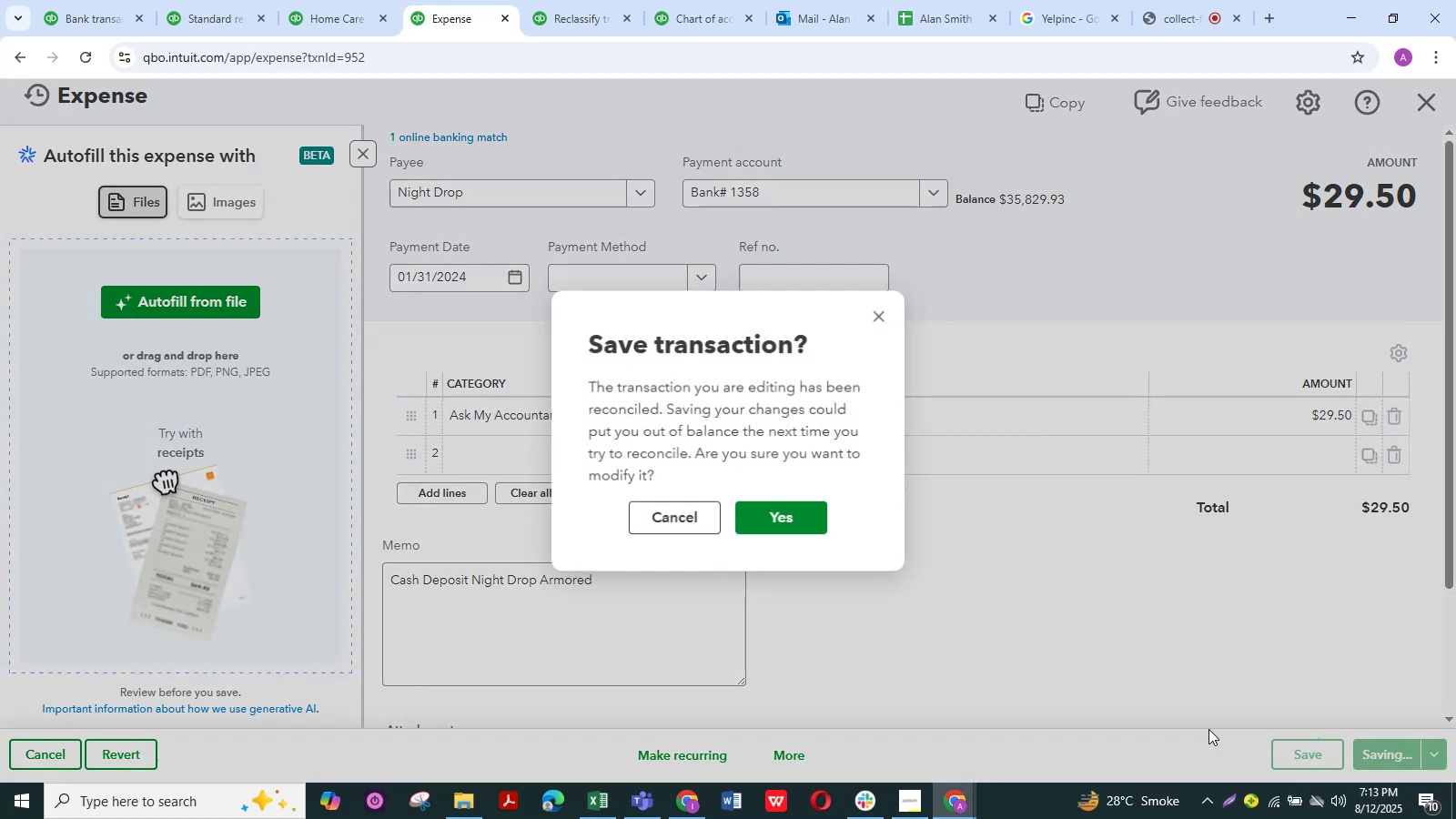 
left_click([806, 513])
 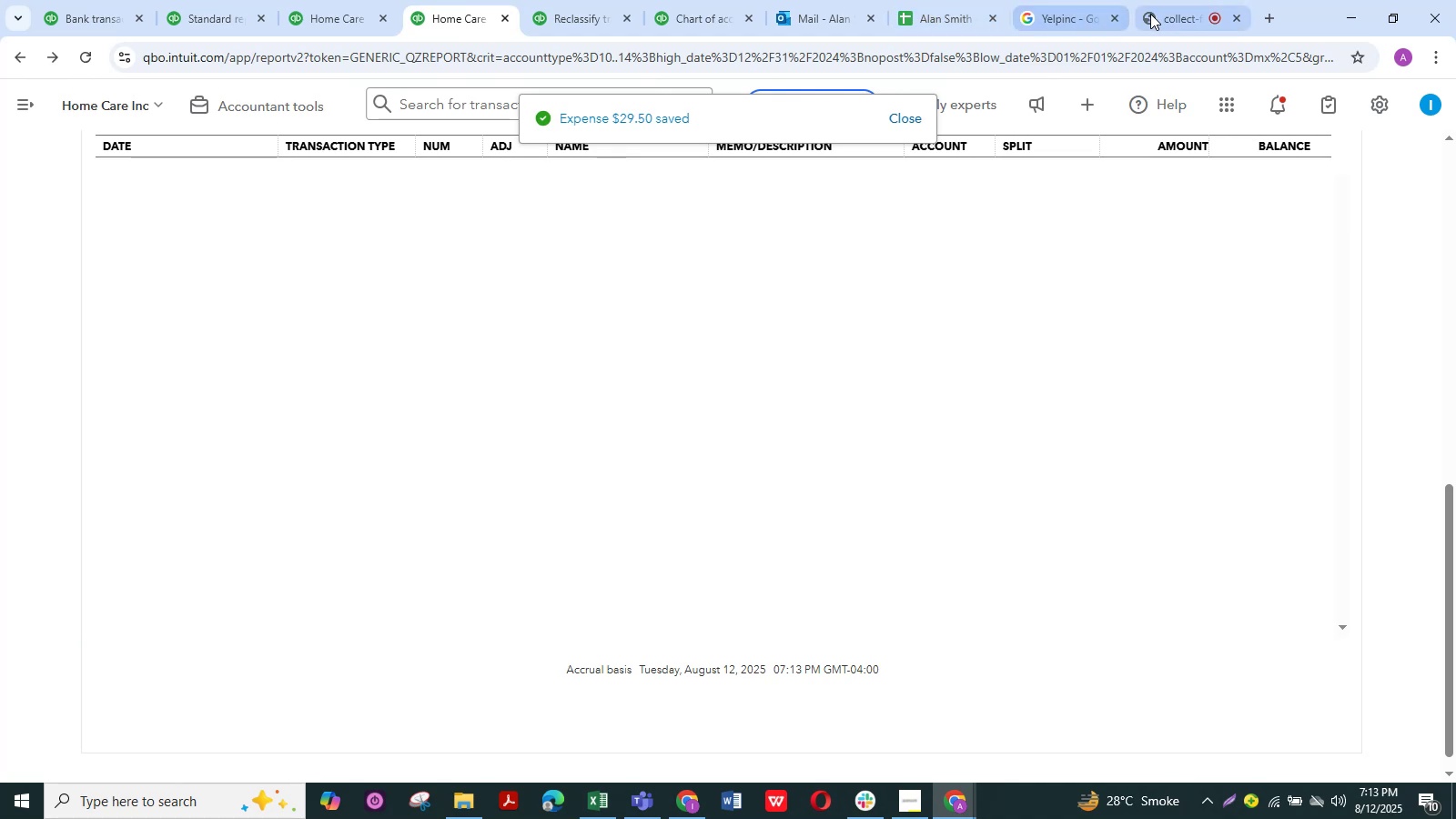 
double_click([1075, 60])
 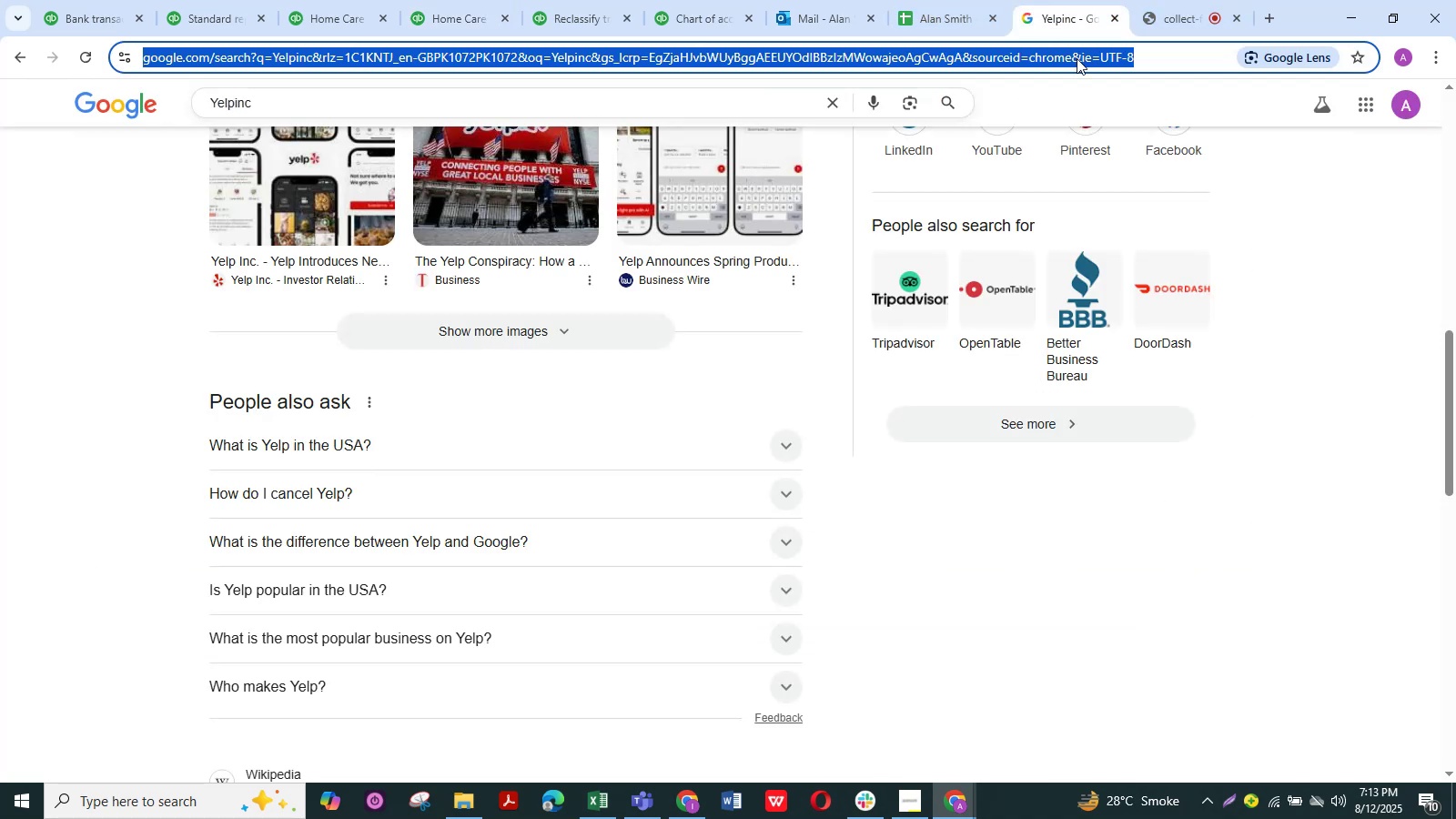 
type(night drop )
 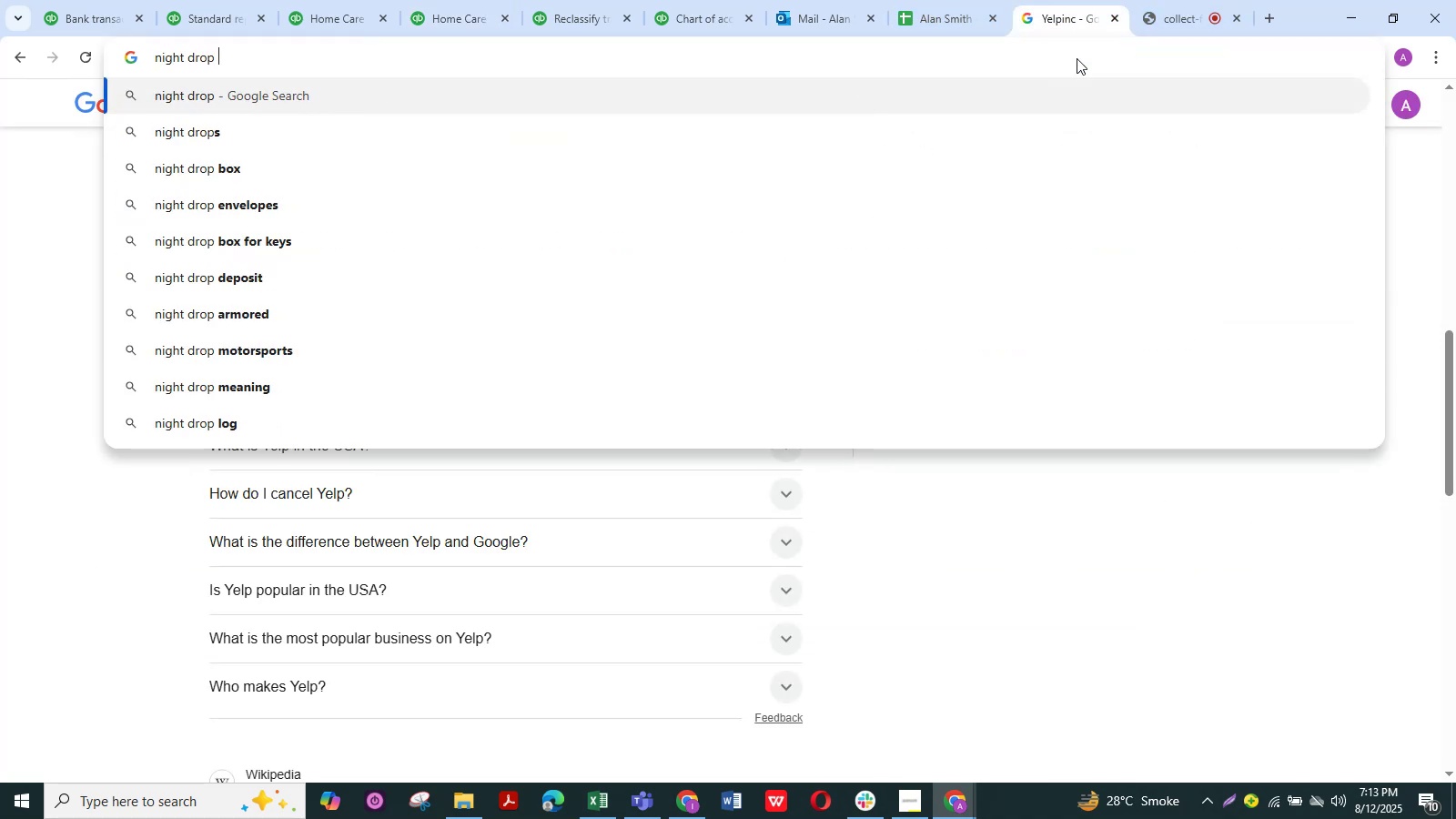 
key(Enter)
 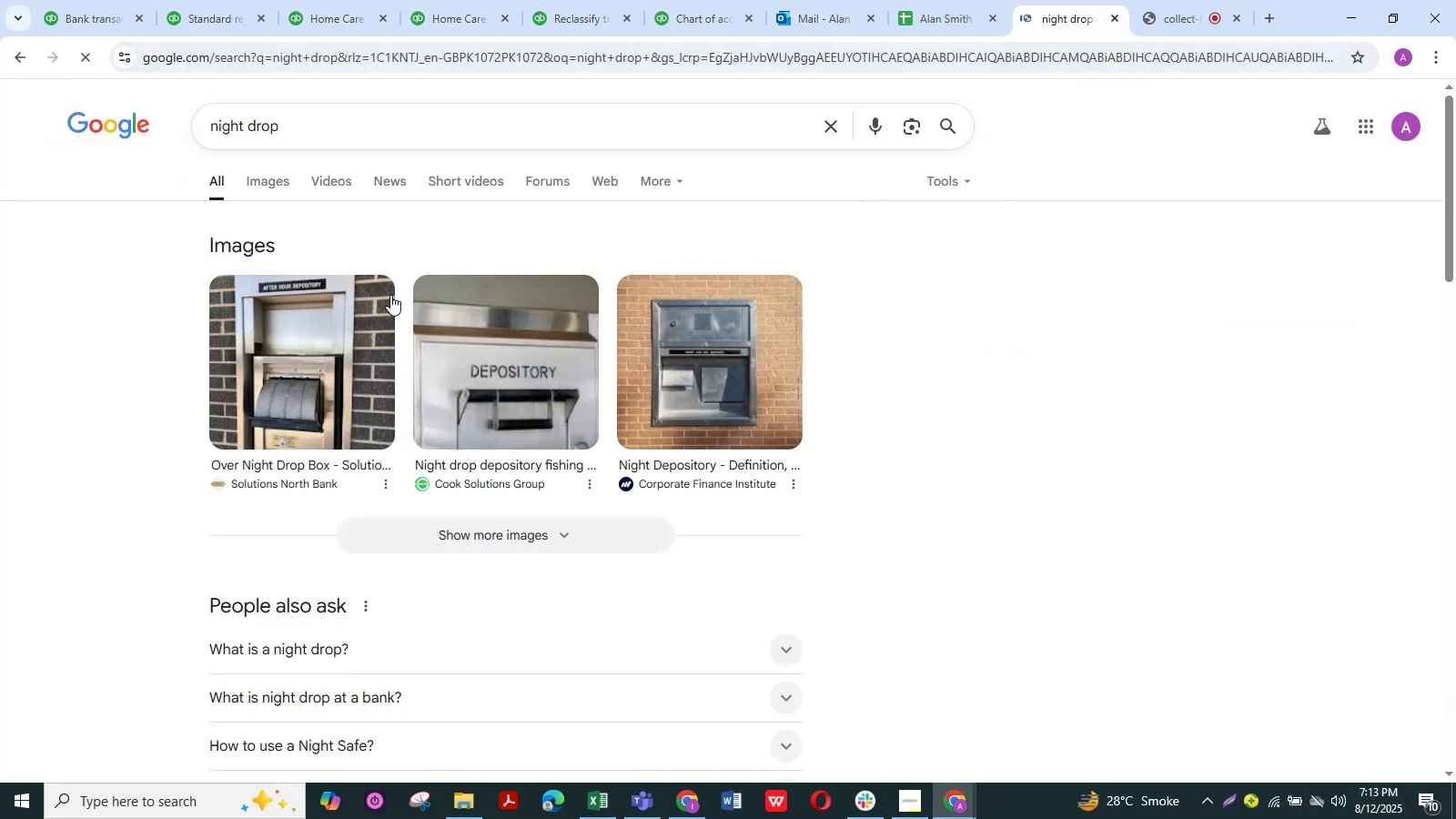 
left_click([262, 198])
 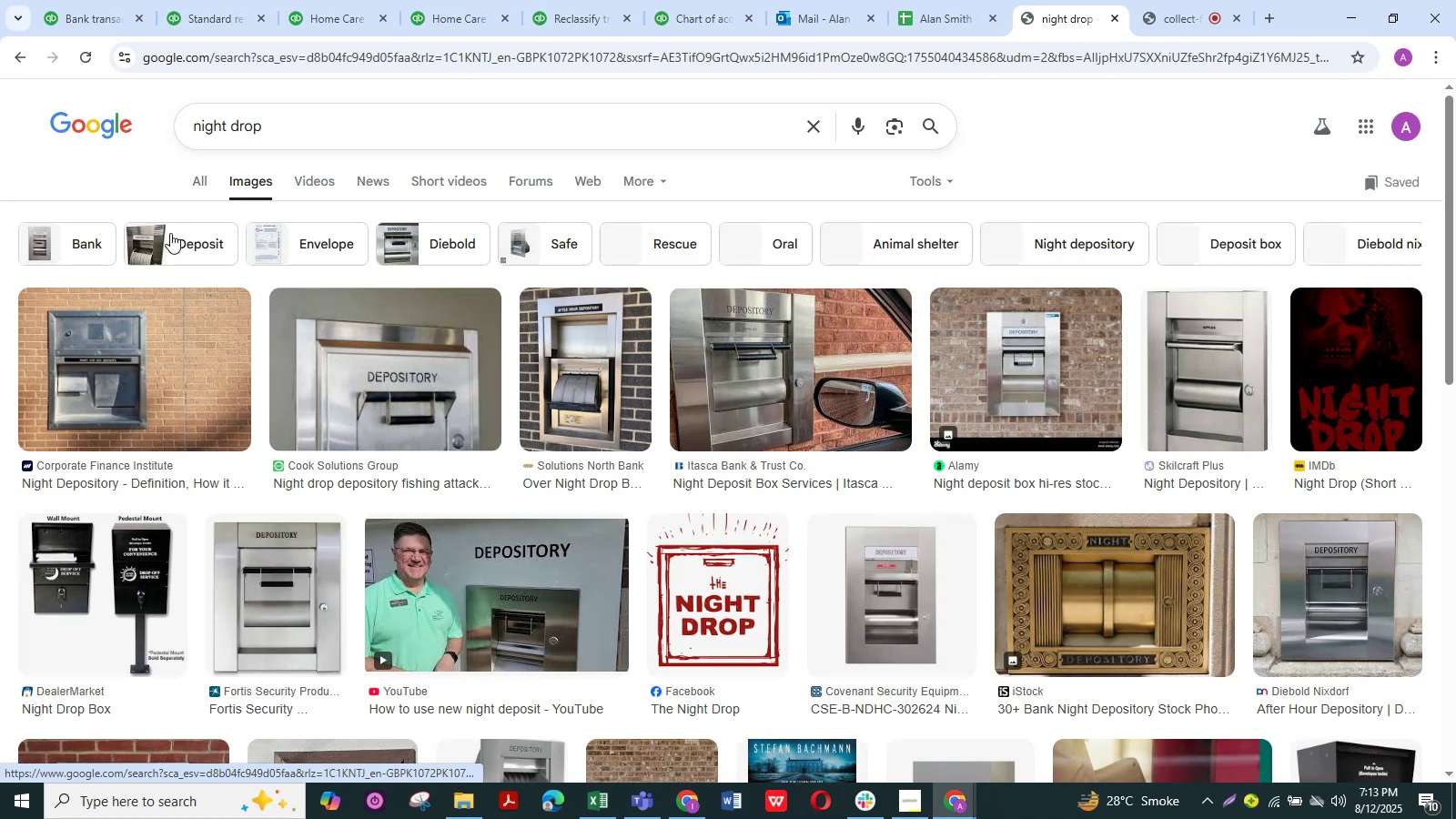 
left_click([181, 182])
 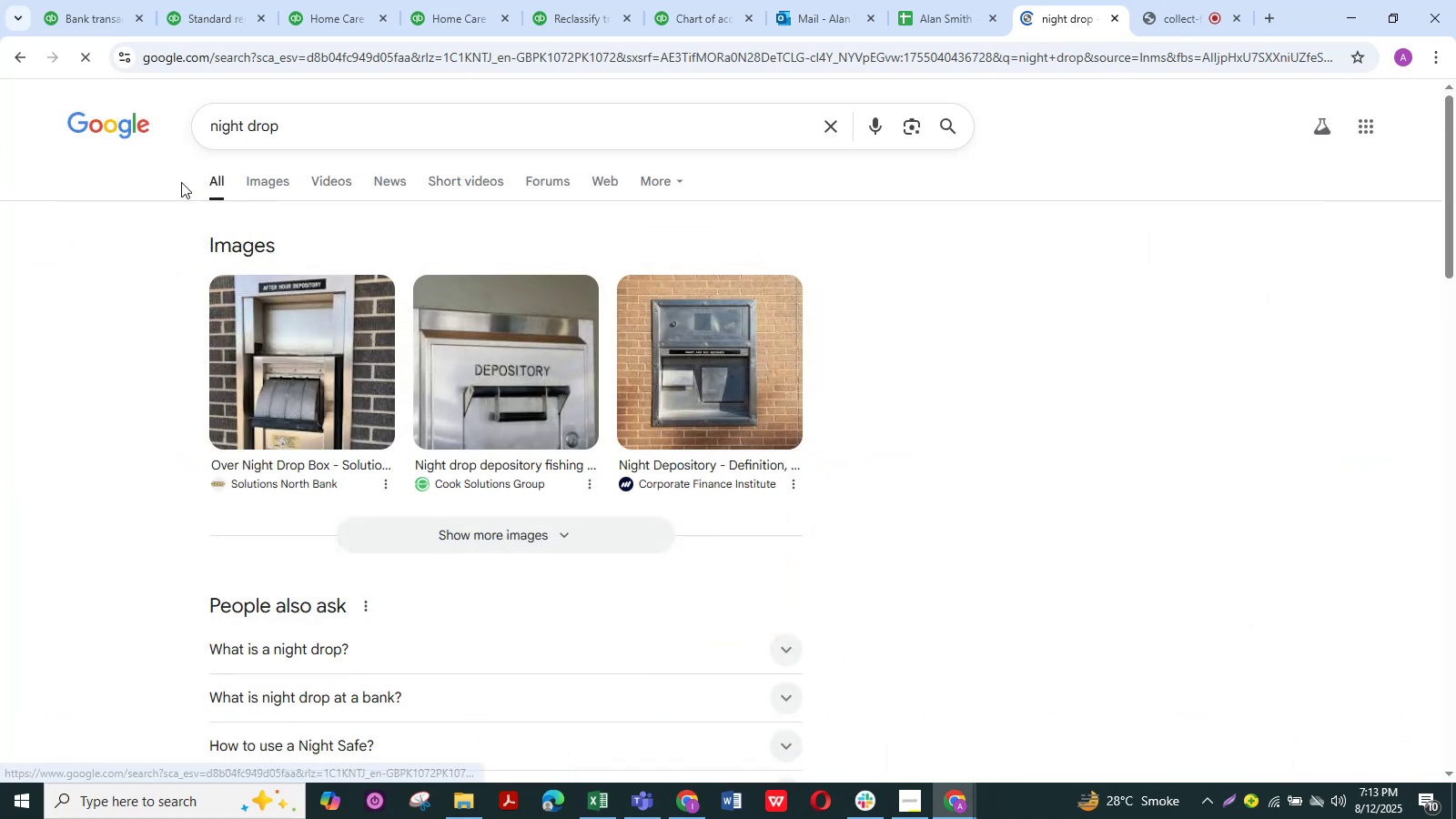 
scroll: coordinate [582, 412], scroll_direction: down, amount: 6.0
 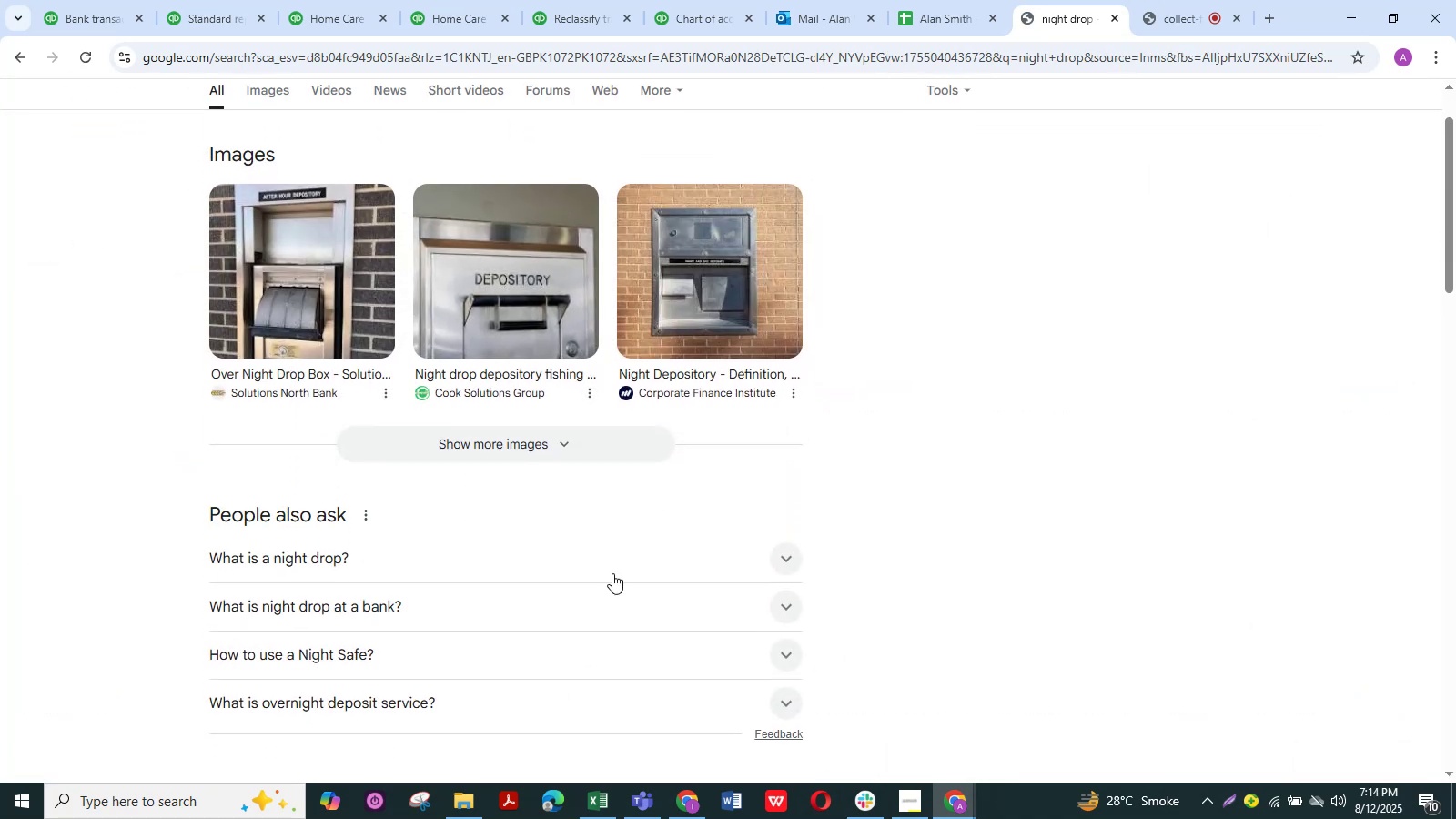 
left_click_drag(start_coordinate=[598, 545], to_coordinate=[602, 553])
 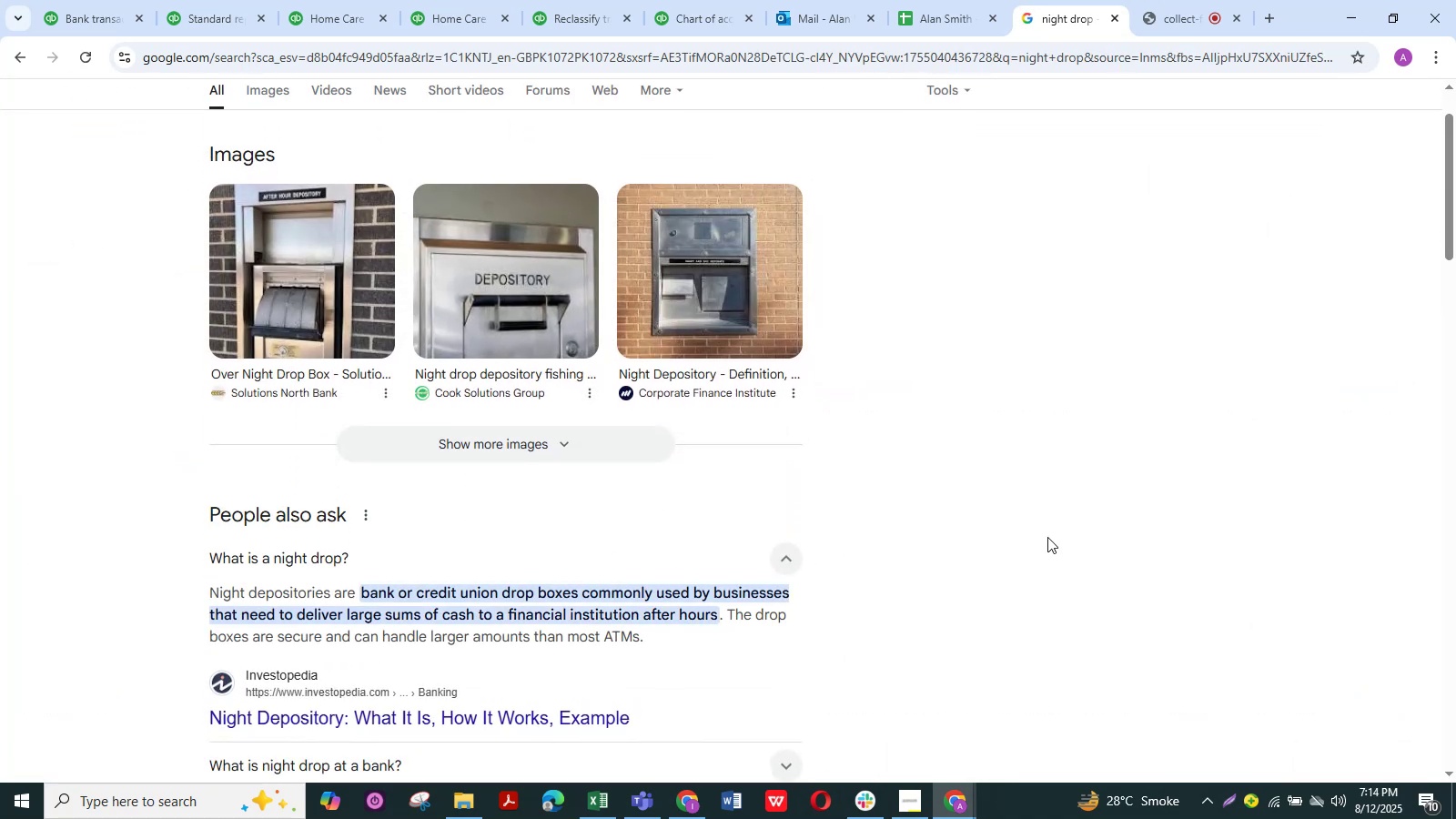 
wait(6.66)
 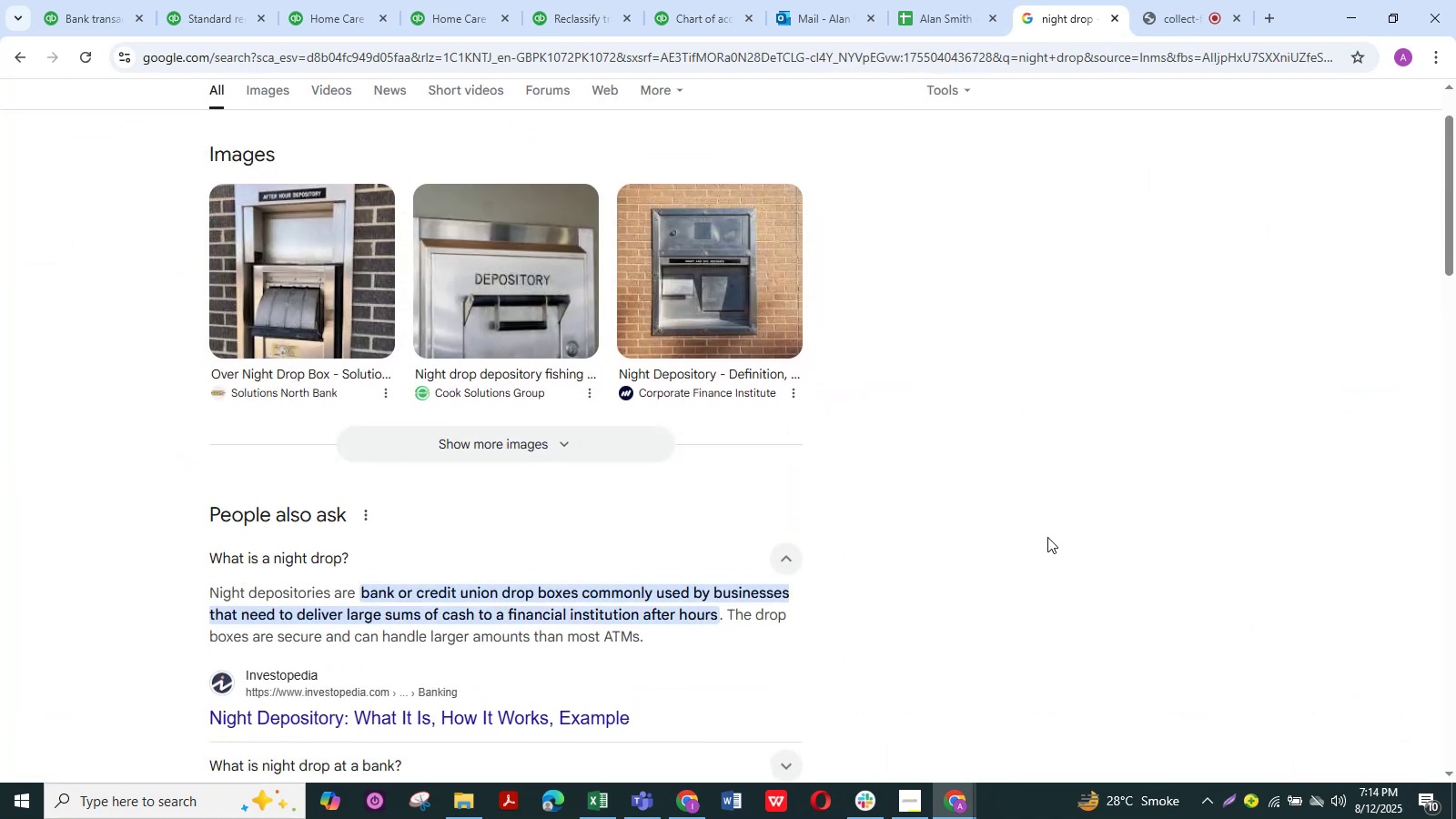 
scroll: coordinate [935, 439], scroll_direction: down, amount: 6.0
 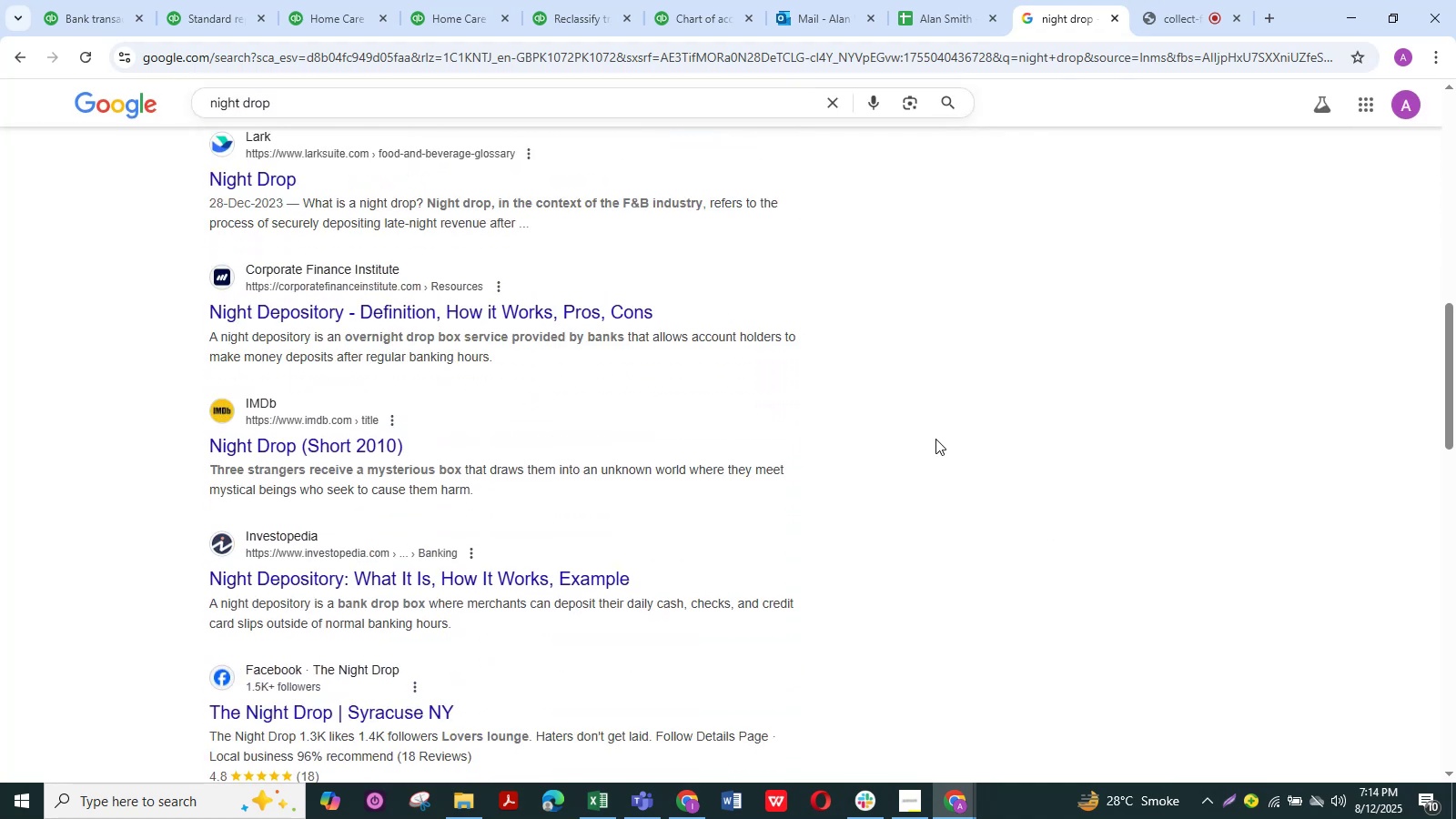 
scroll: coordinate [805, 355], scroll_direction: up, amount: 13.0
 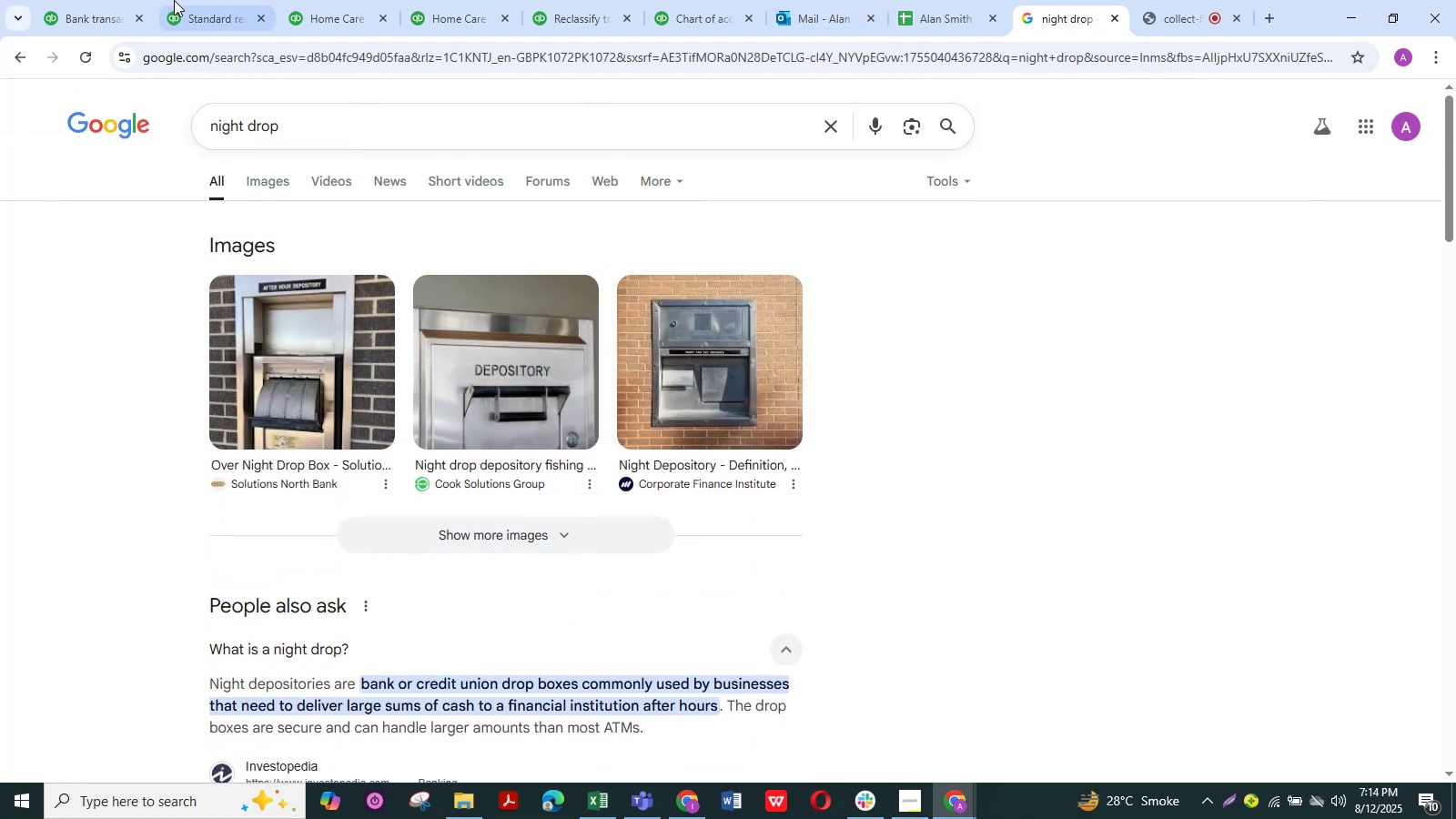 
left_click([212, 0])
 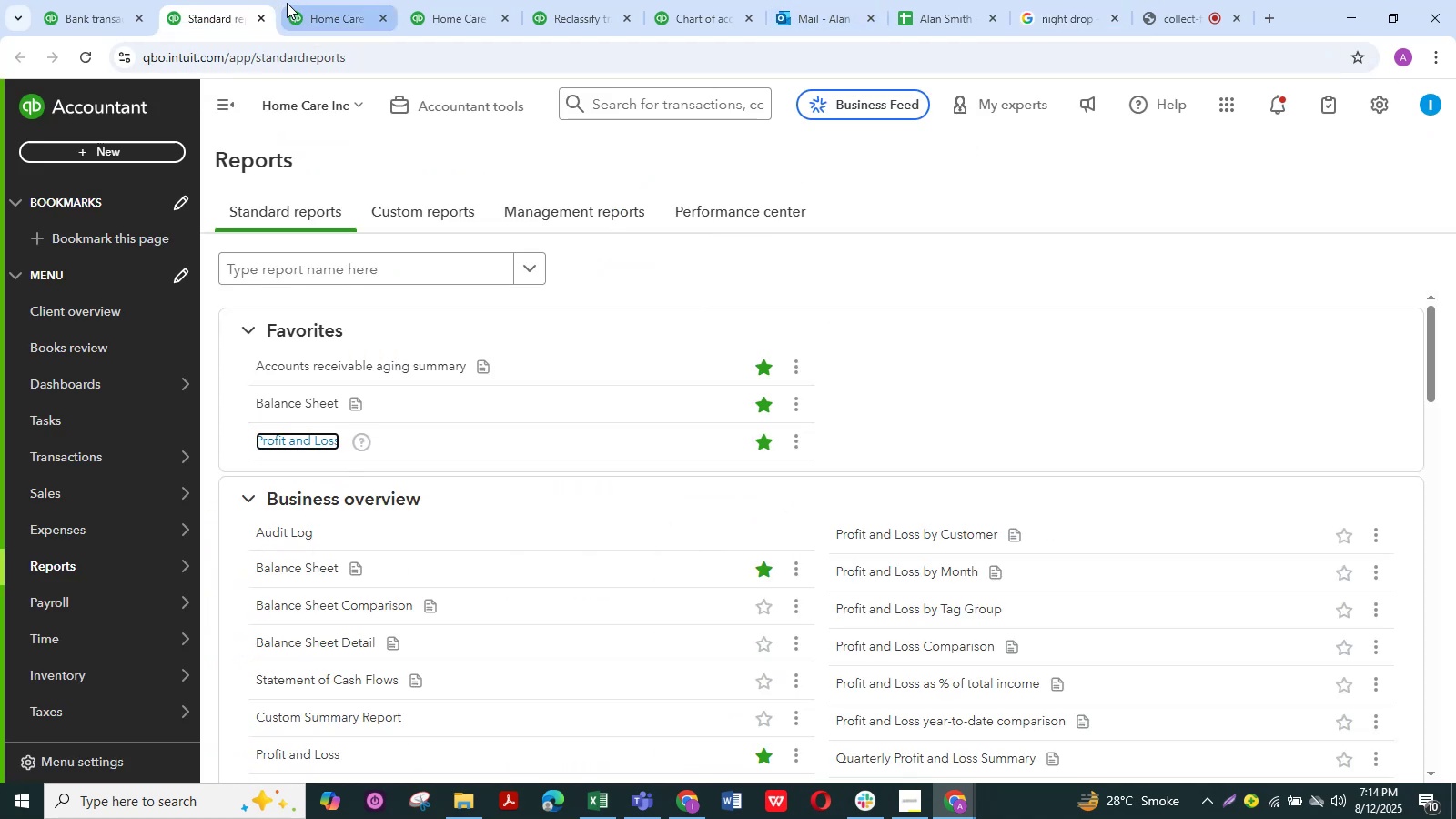 
left_click([328, 0])
 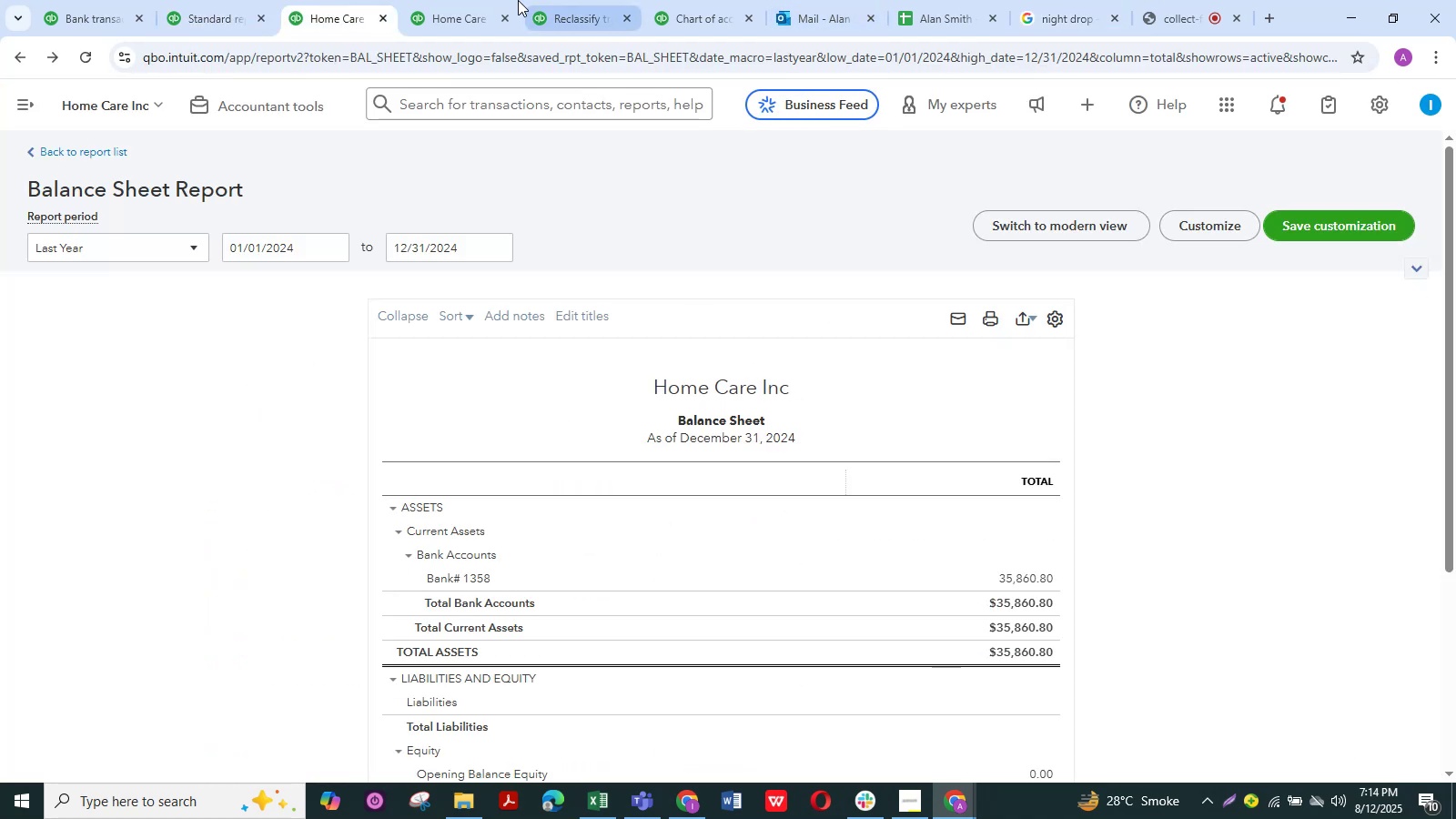 
left_click([474, 2])
 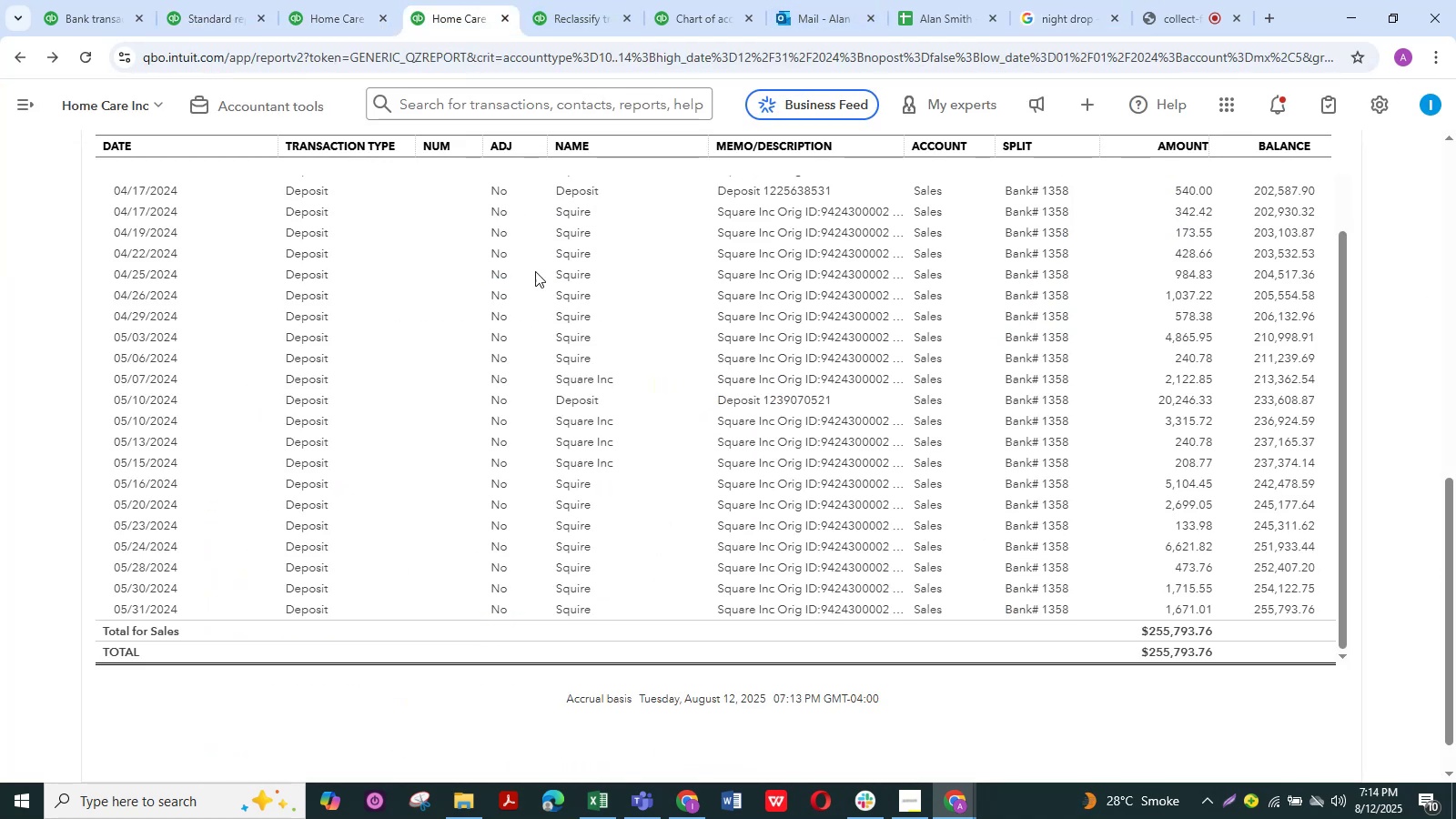 
scroll: coordinate [932, 488], scroll_direction: up, amount: 22.0
 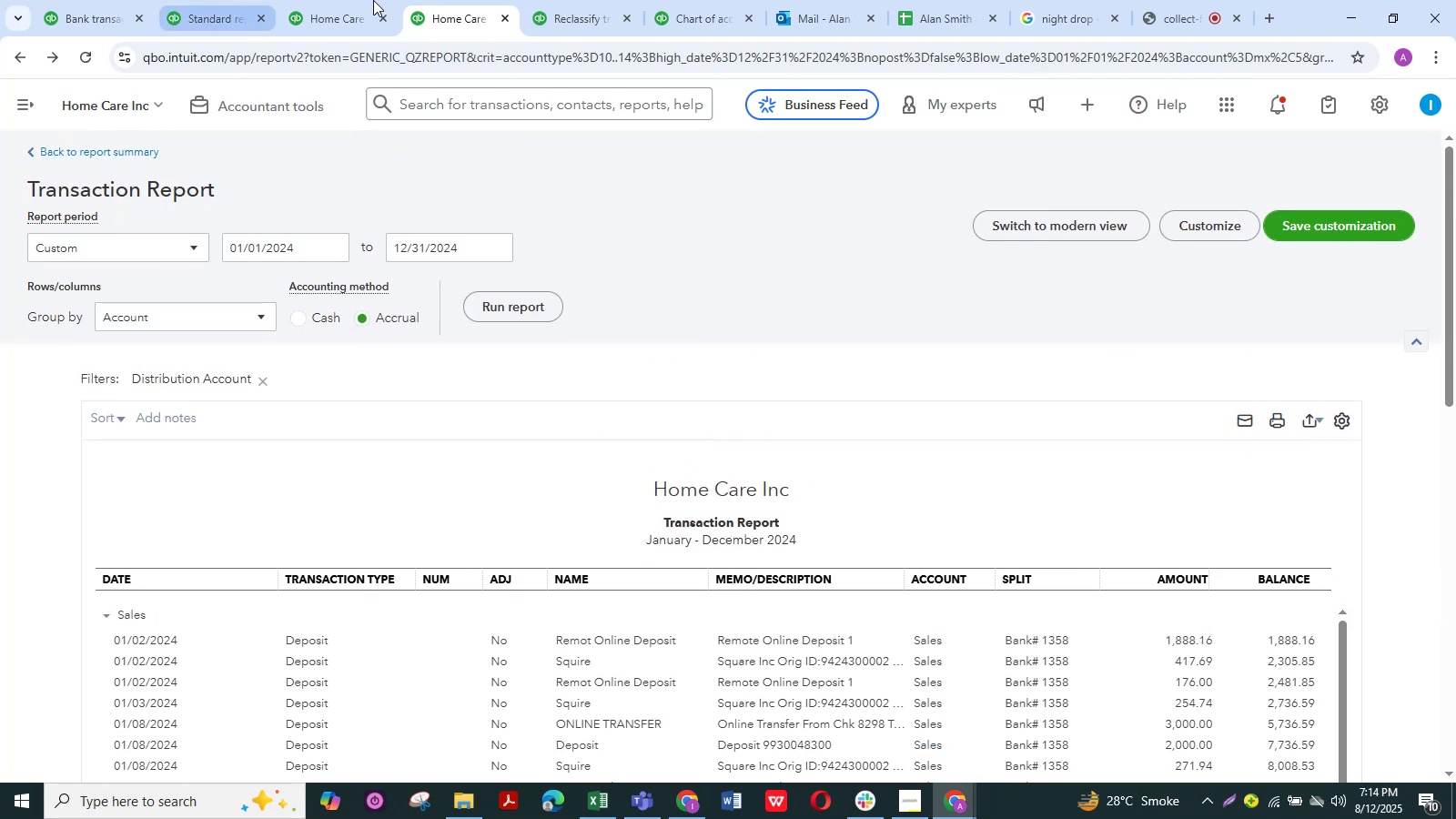 
left_click([547, 0])
 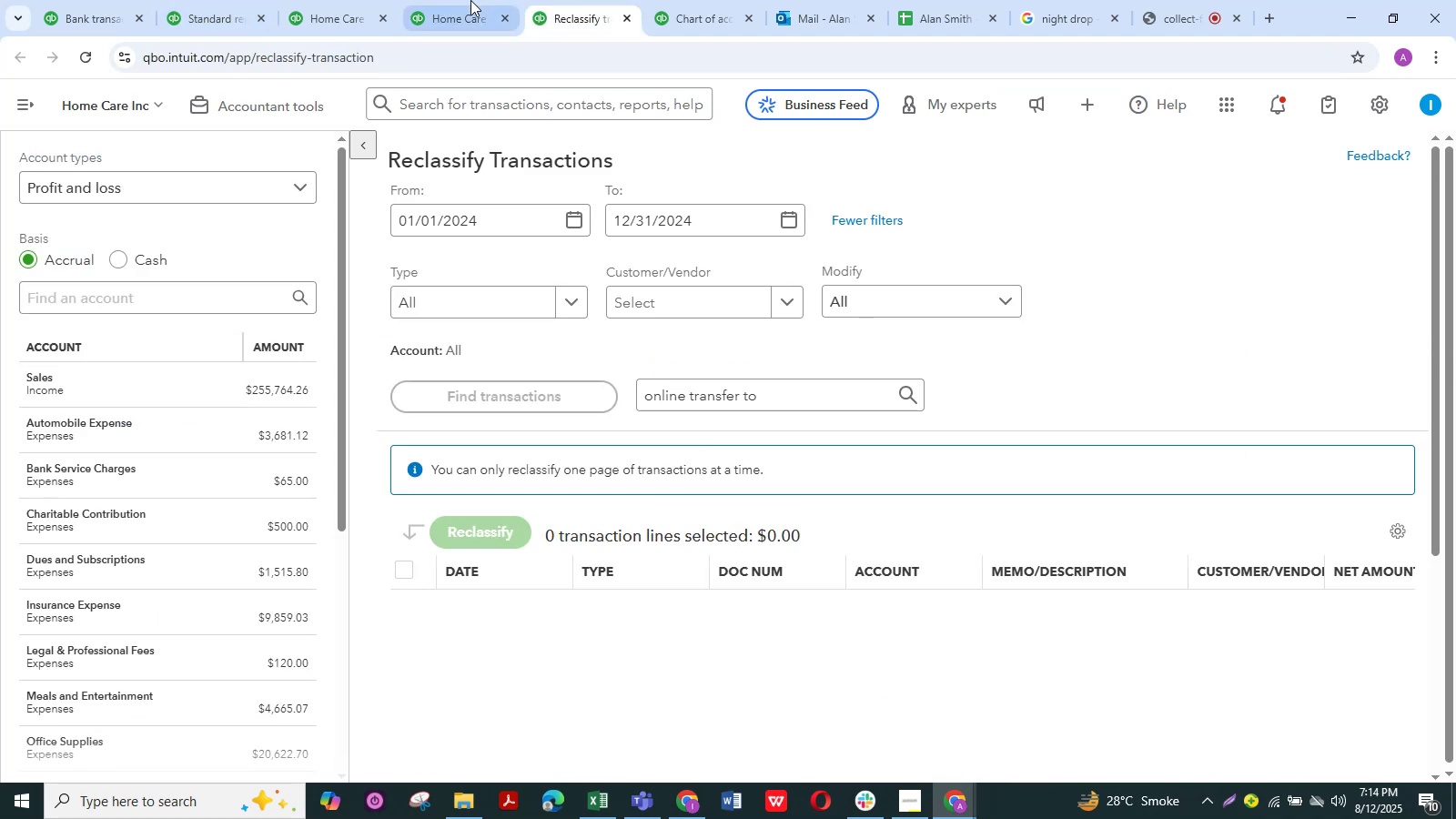 
left_click([456, 0])
 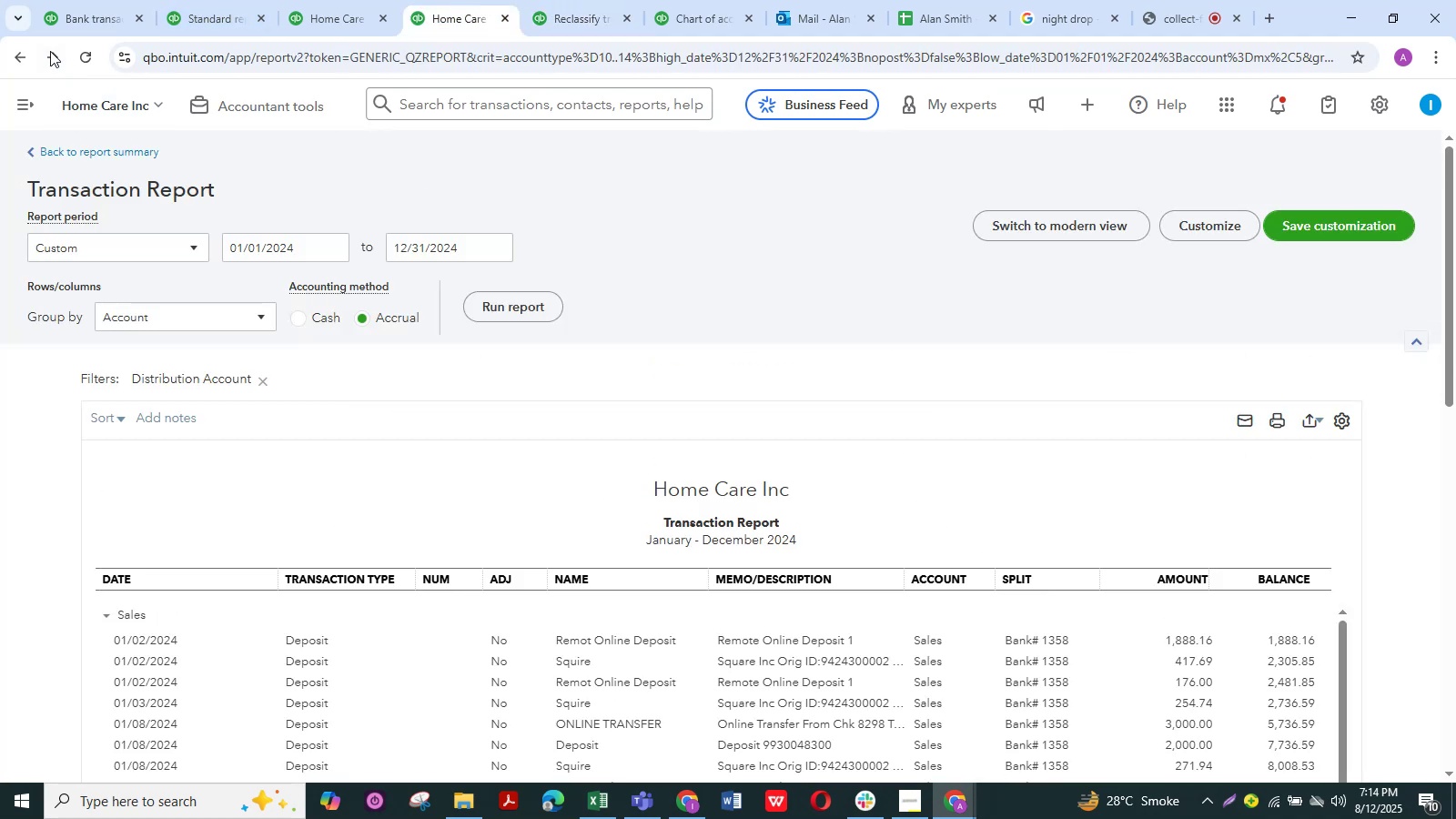 
left_click([25, 50])
 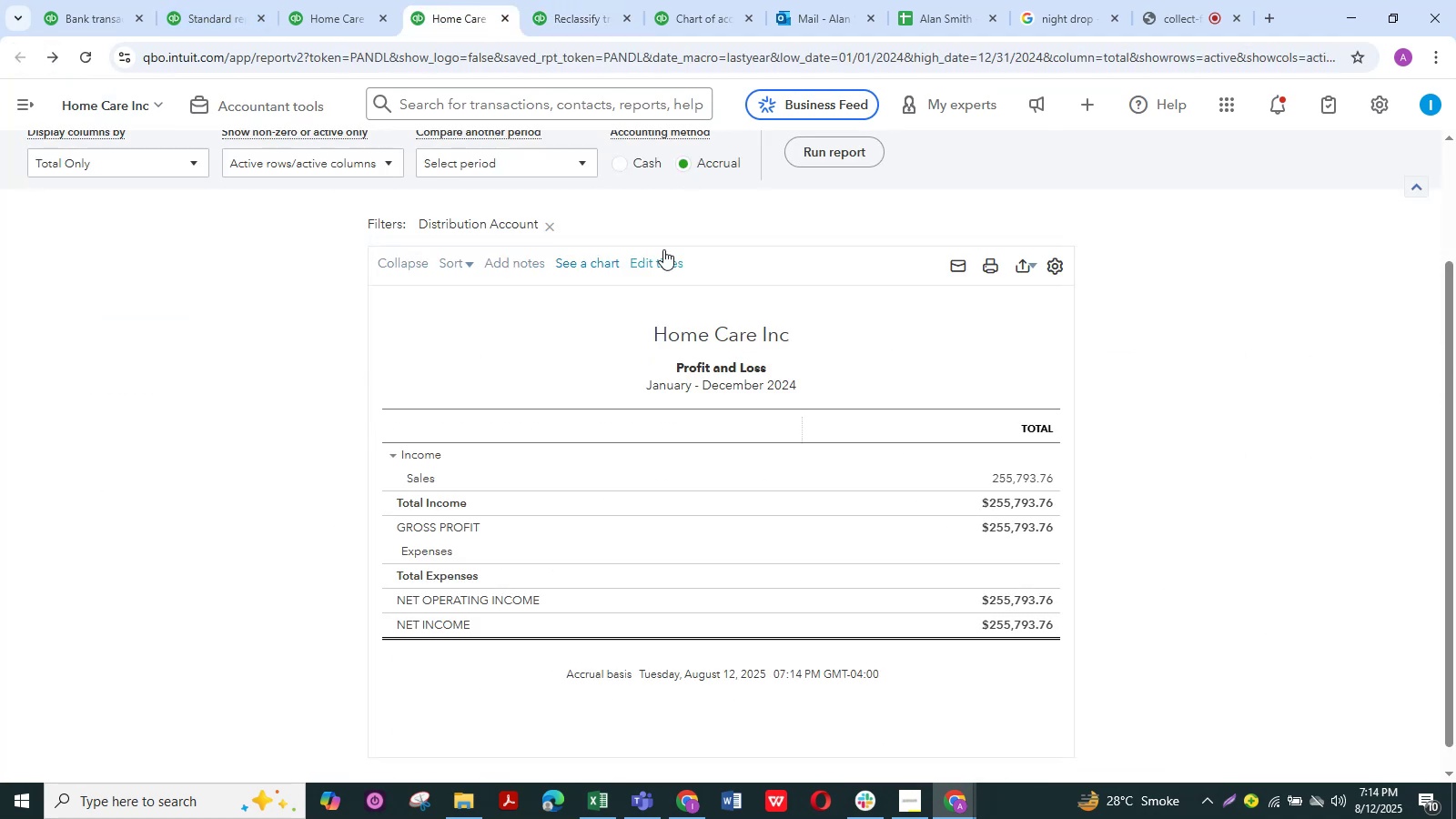 
left_click([551, 227])
 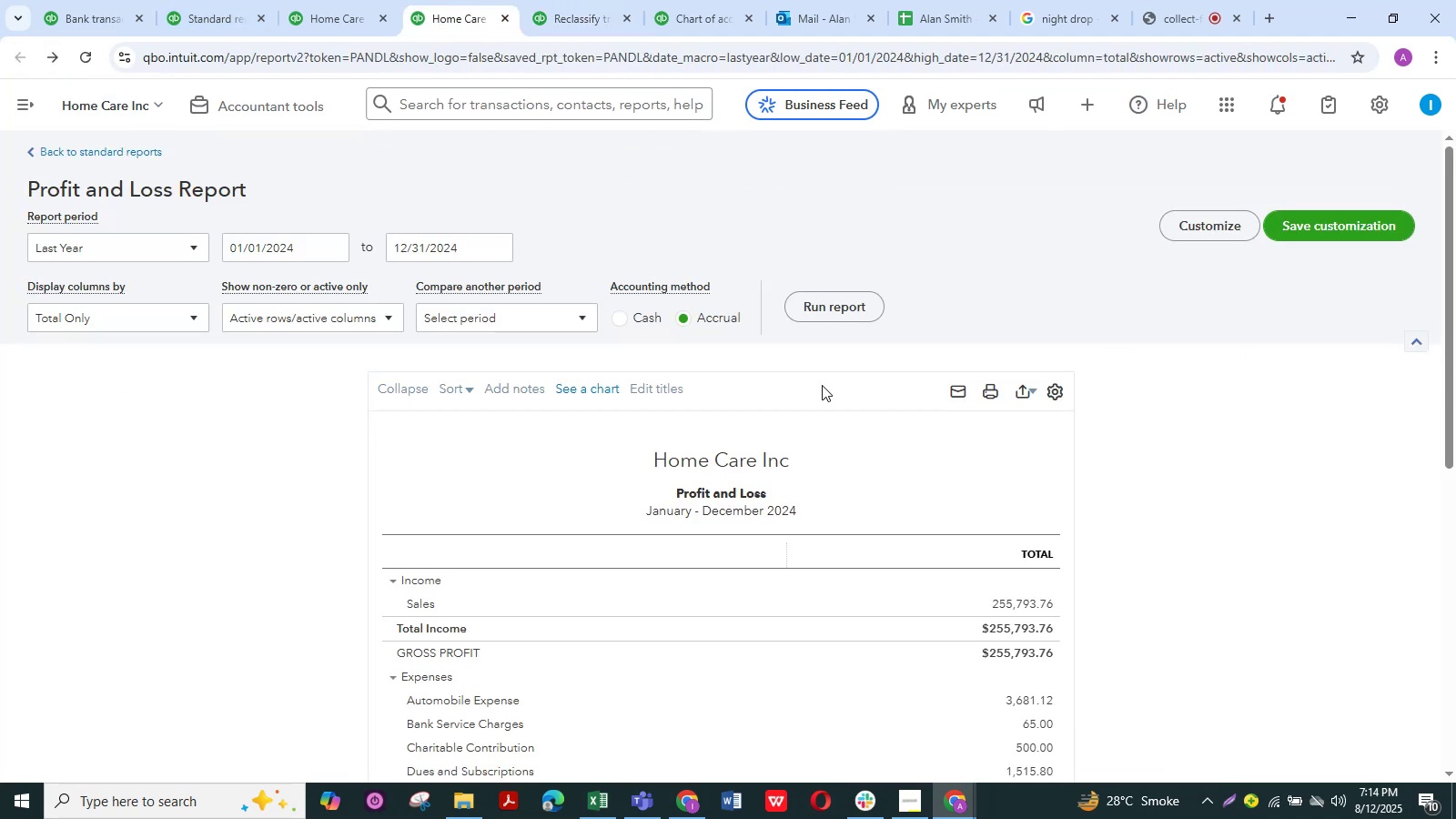 
scroll: coordinate [822, 386], scroll_direction: down, amount: 3.0
 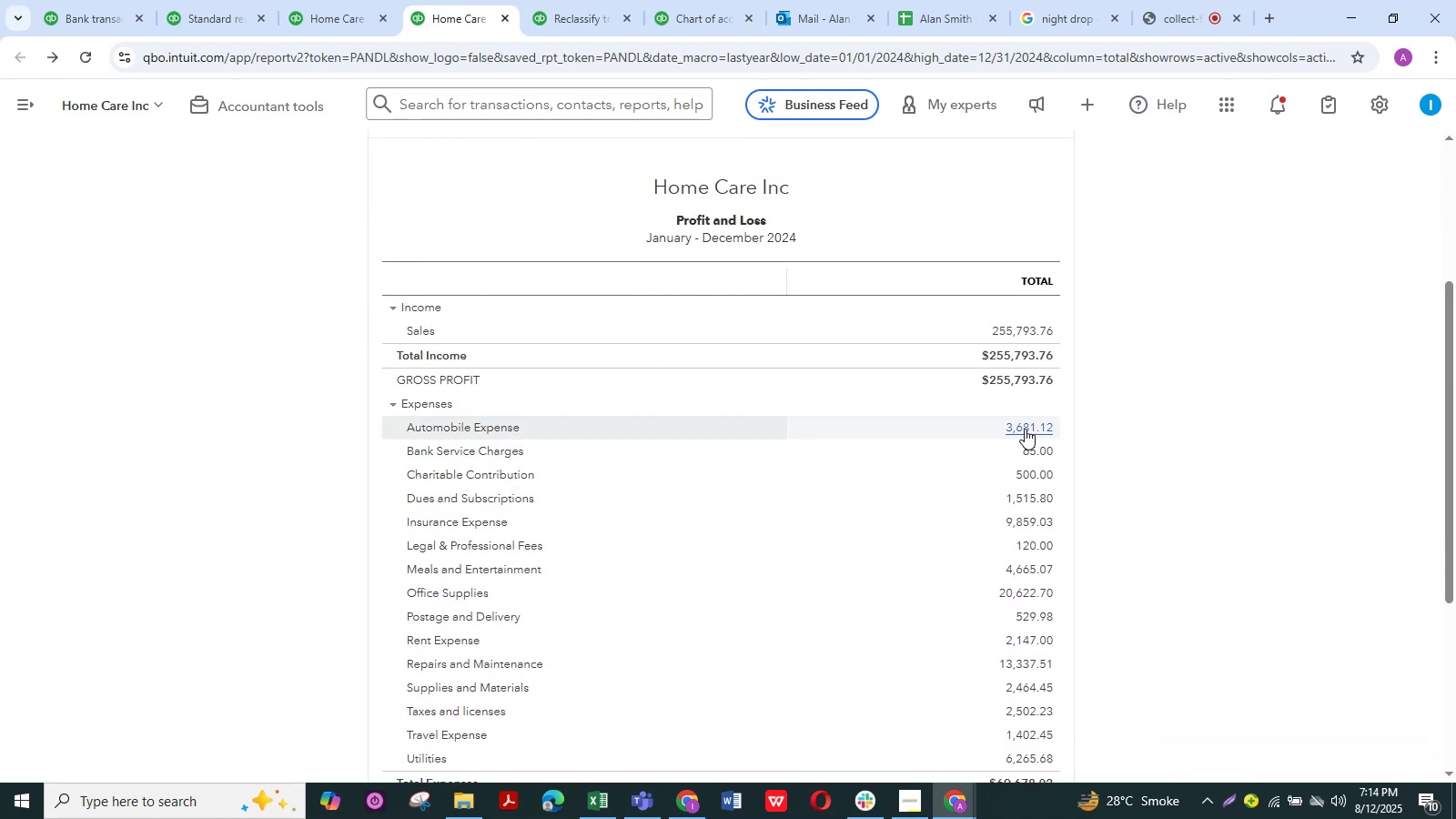 
wait(6.14)
 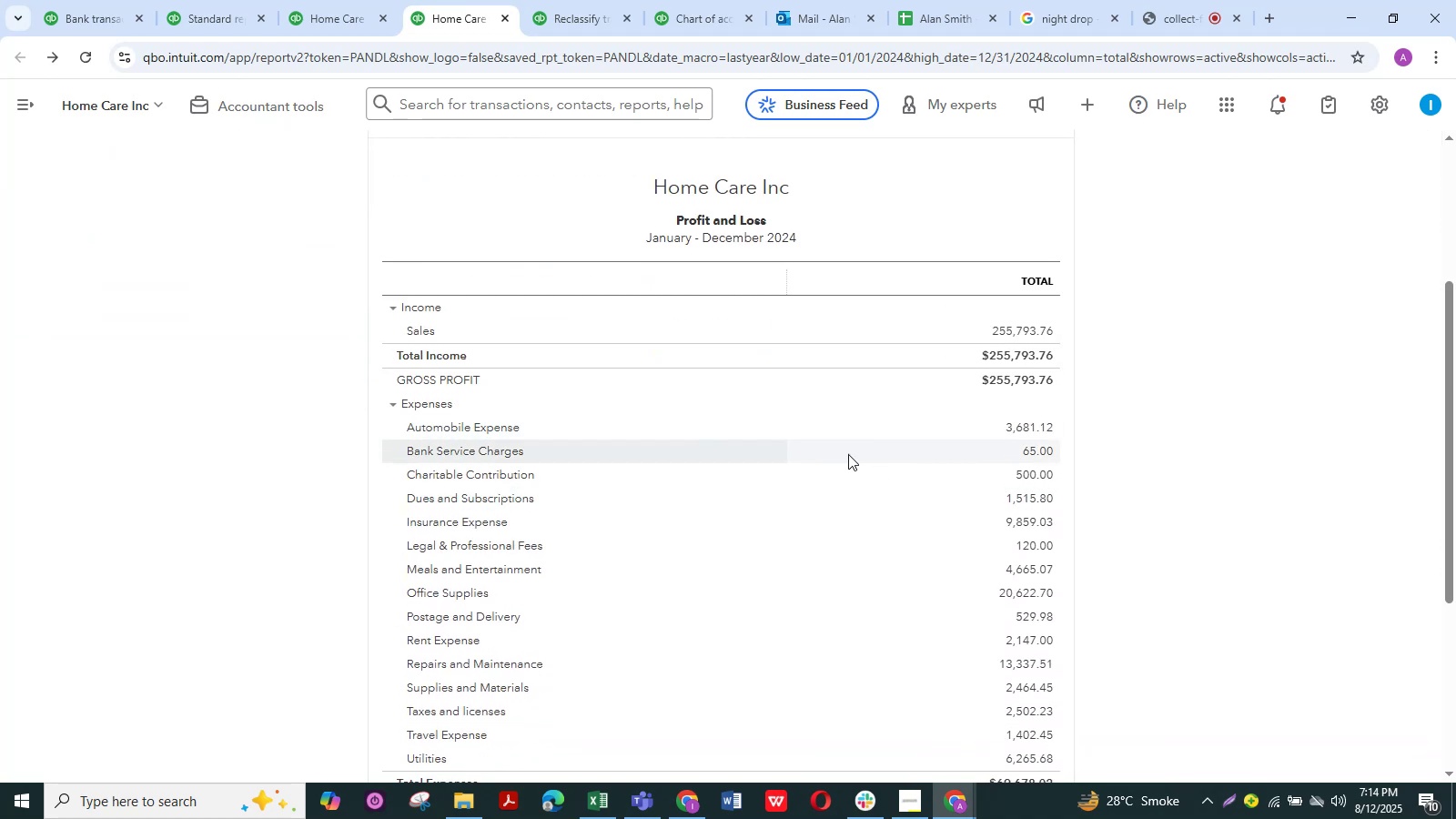 
scroll: coordinate [1025, 429], scroll_direction: down, amount: 1.0
 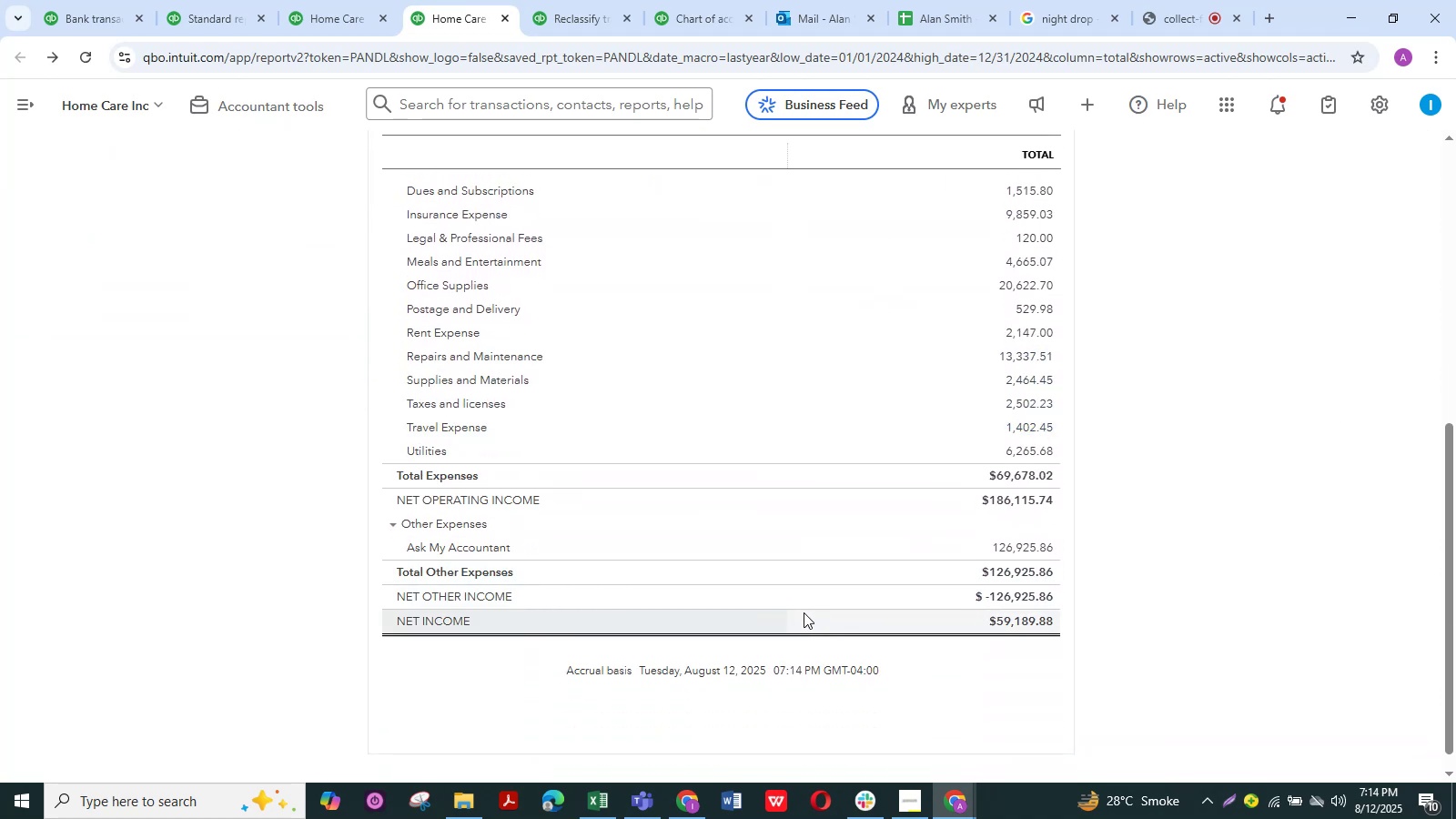 
scroll: coordinate [823, 554], scroll_direction: up, amount: 1.0
 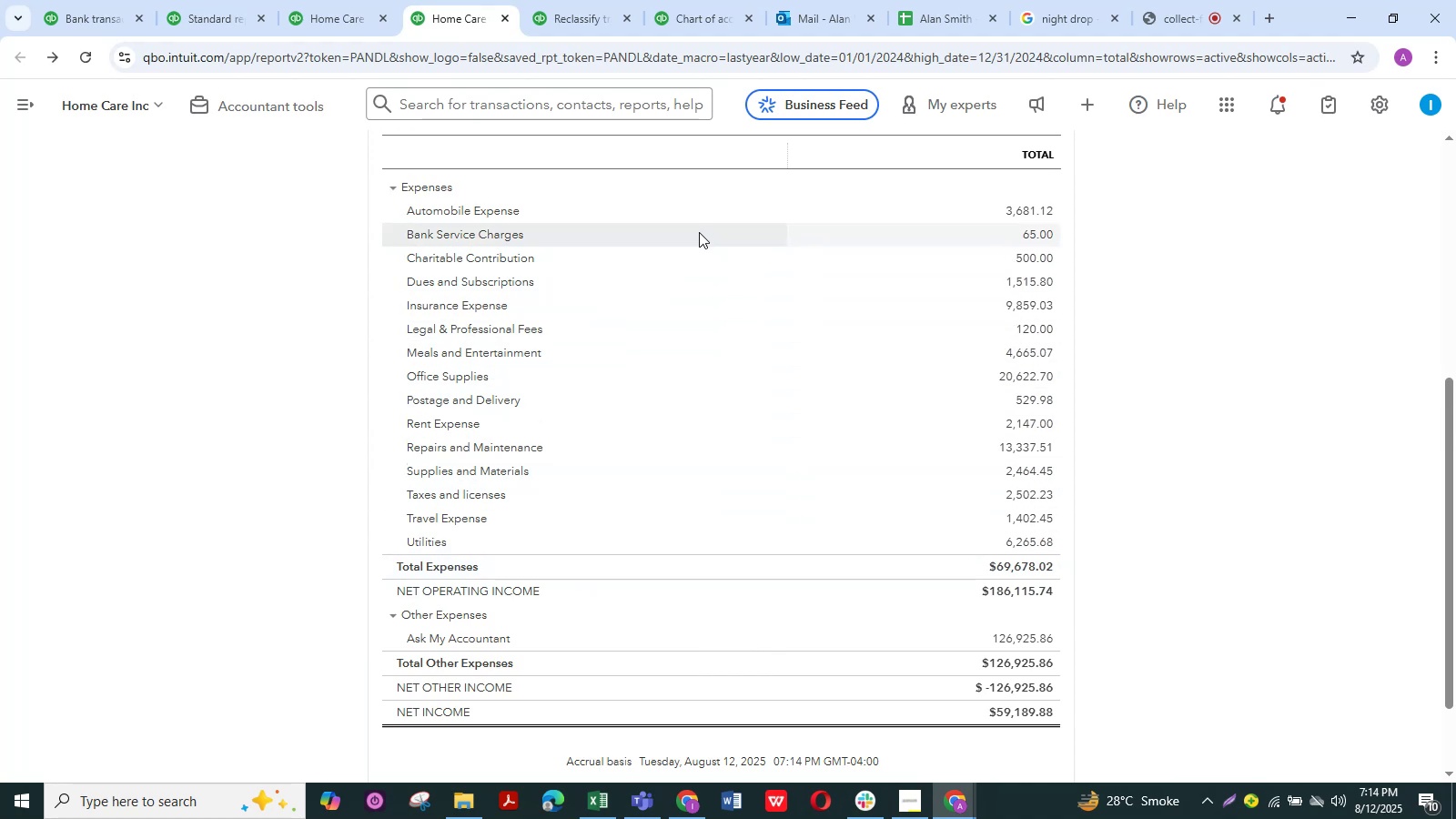 
wait(8.12)
 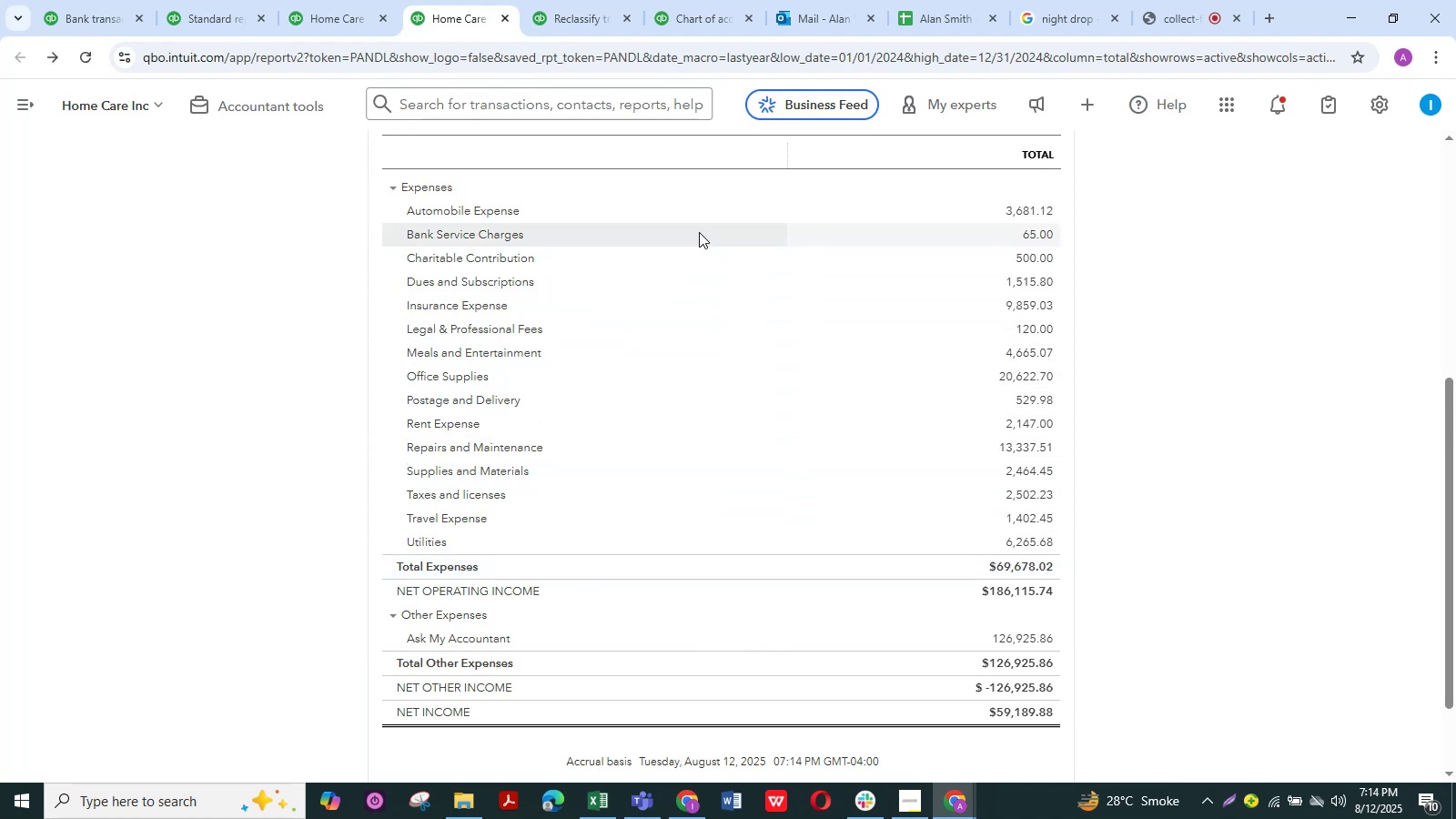 
scroll: coordinate [741, 582], scroll_direction: up, amount: 2.0
 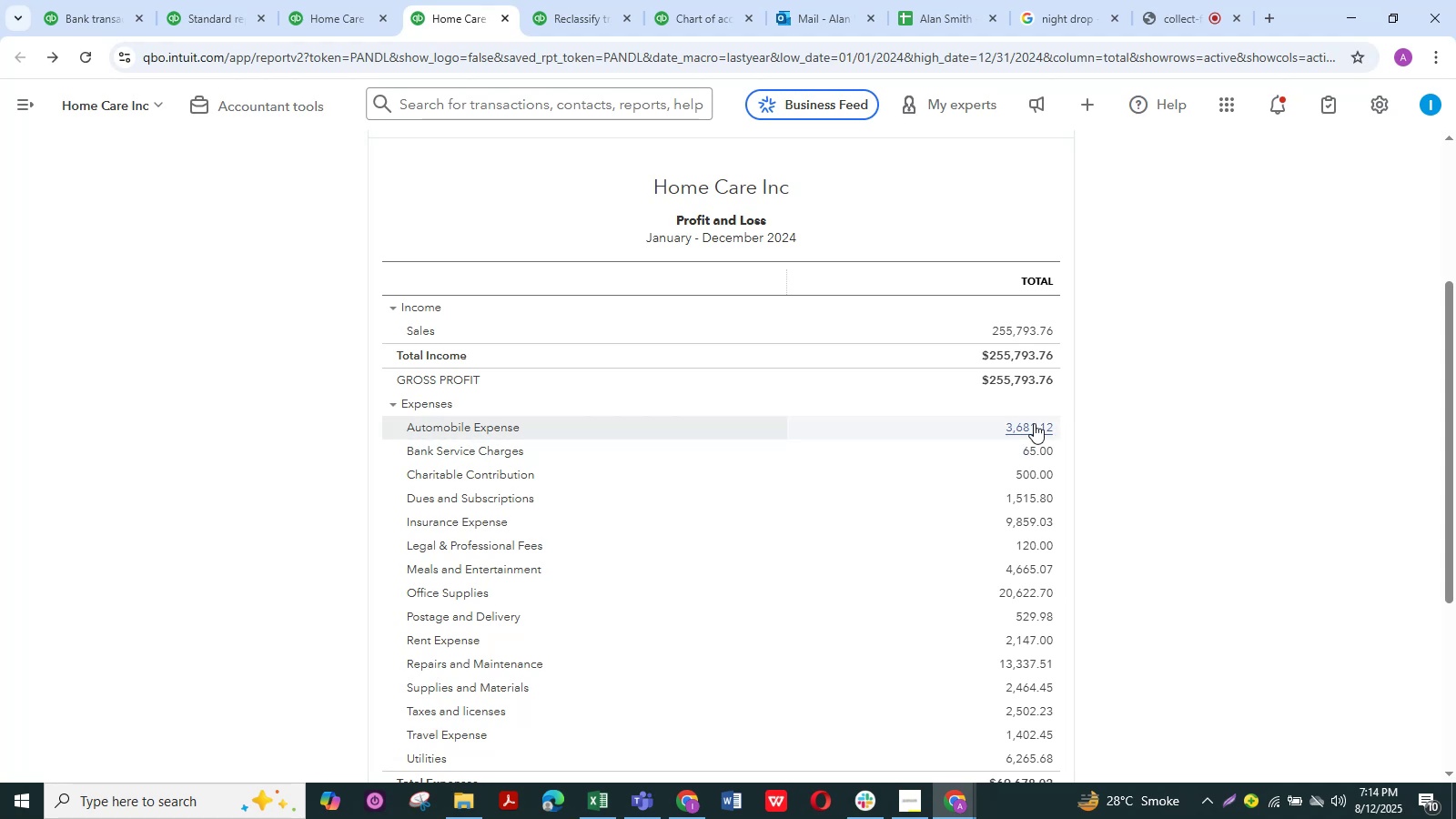 
left_click([1033, 424])
 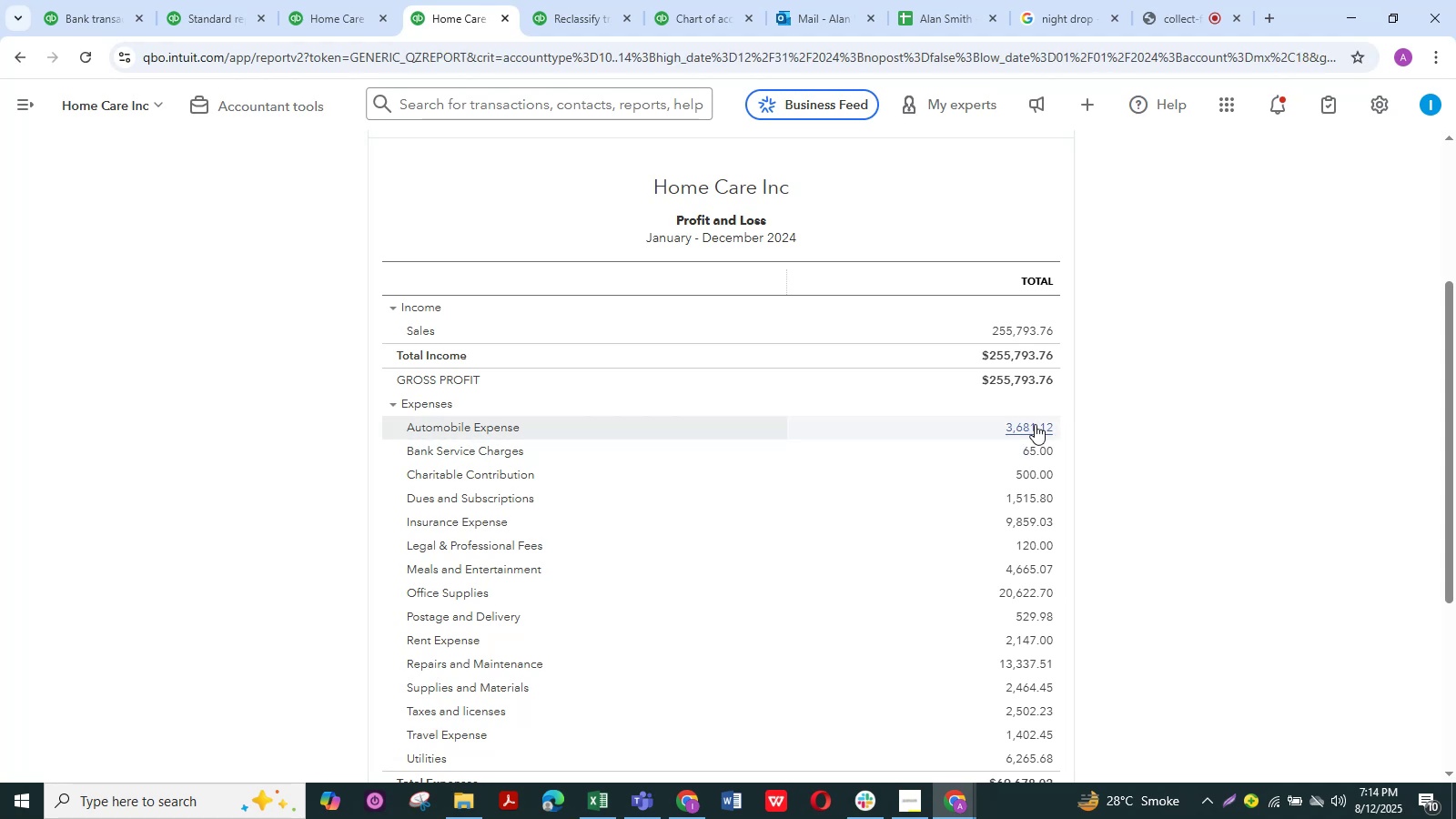 
mouse_move([1111, 452])
 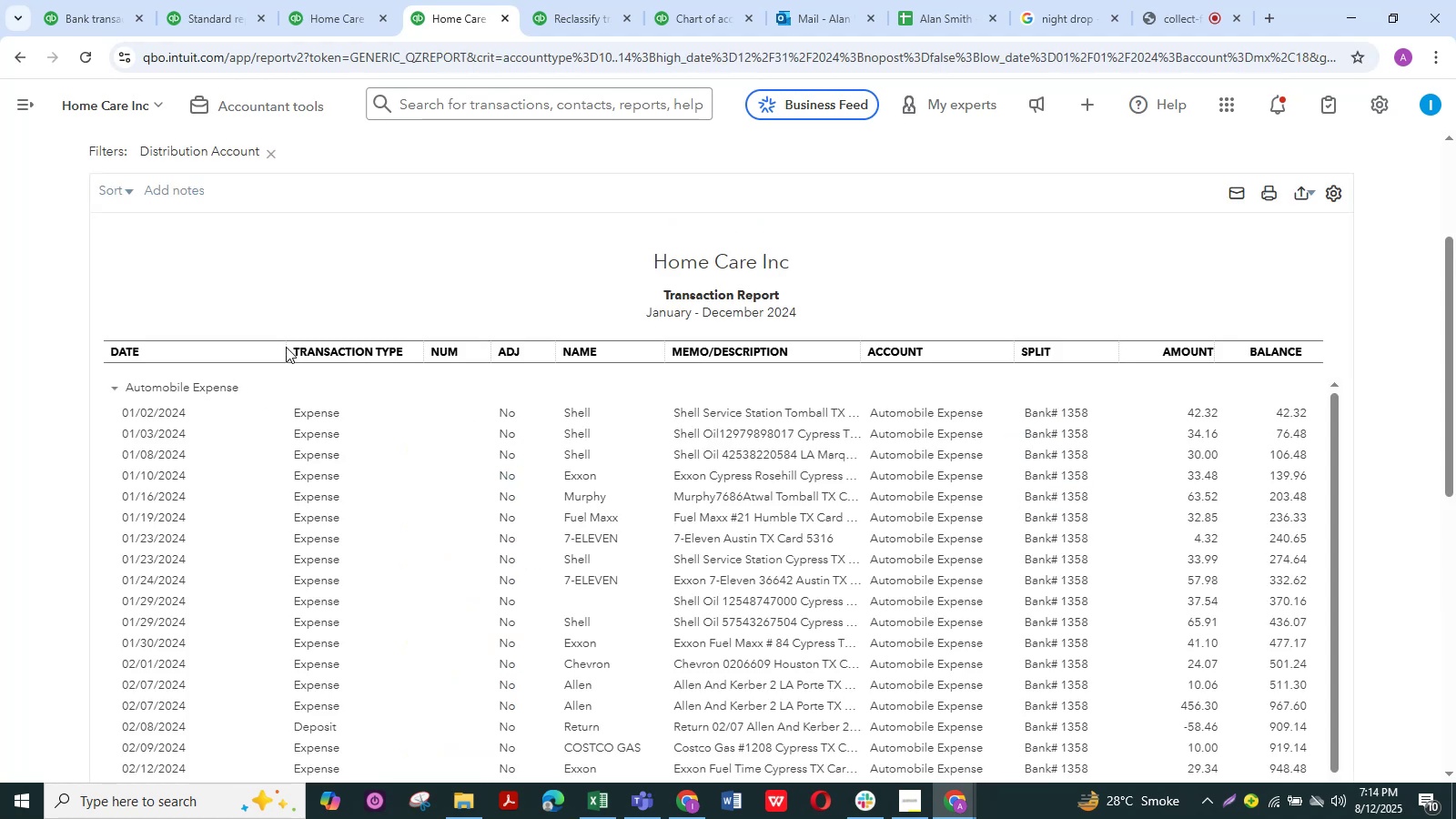 
left_click_drag(start_coordinate=[280, 349], to_coordinate=[210, 366])
 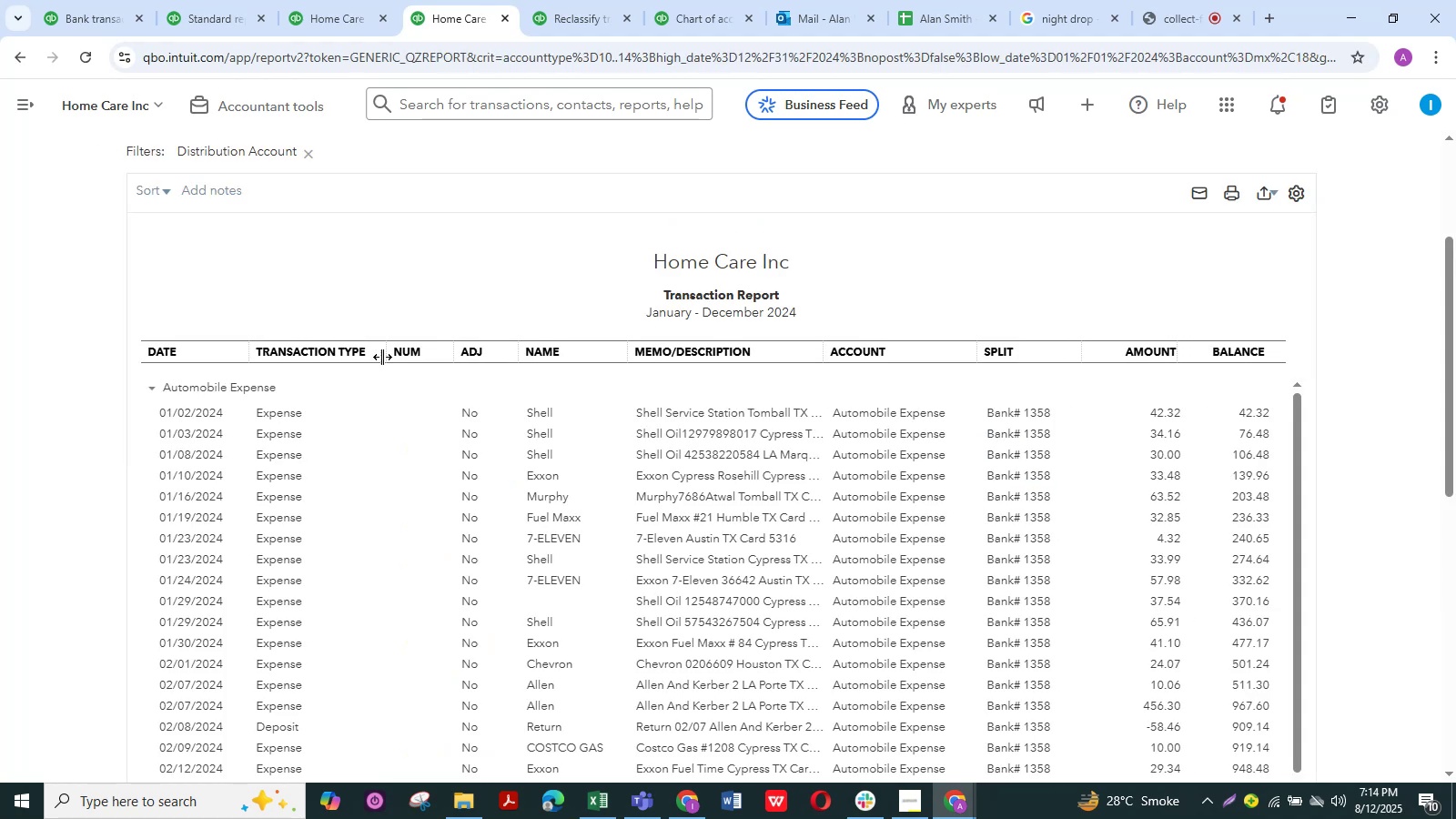 
left_click_drag(start_coordinate=[376, 356], to_coordinate=[326, 369])
 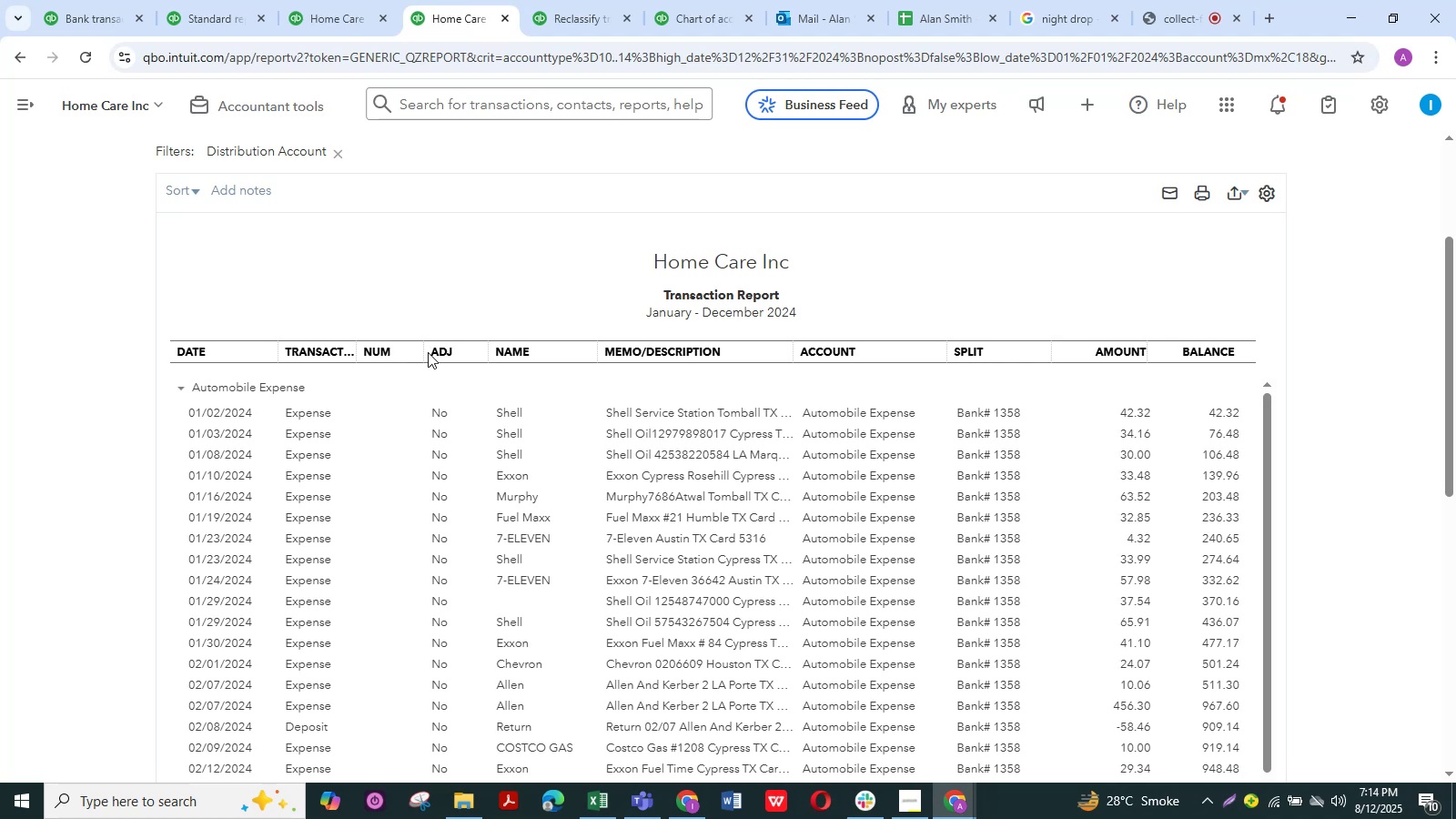 
left_click_drag(start_coordinate=[422, 353], to_coordinate=[381, 363])
 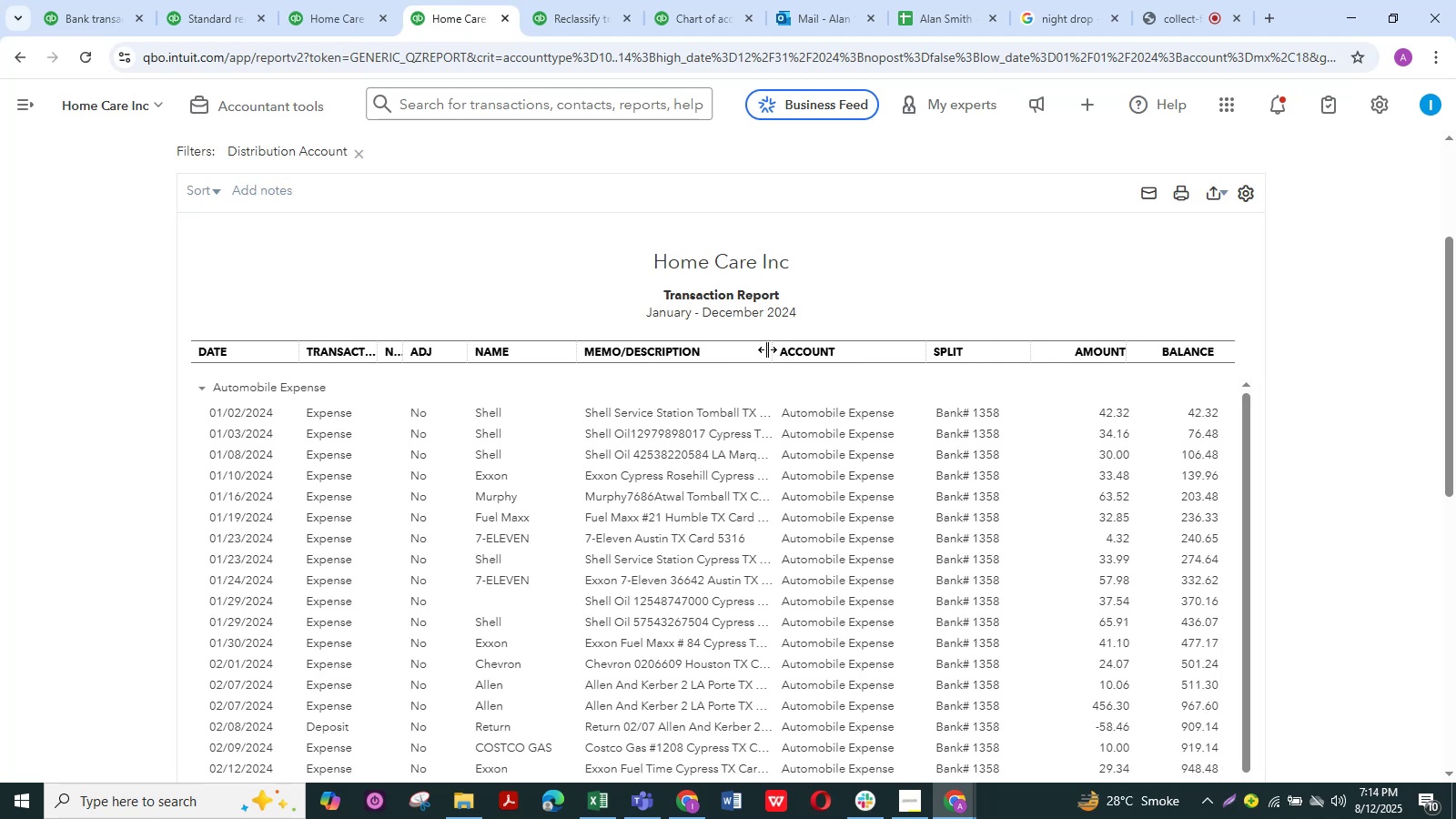 
left_click_drag(start_coordinate=[772, 348], to_coordinate=[885, 359])
 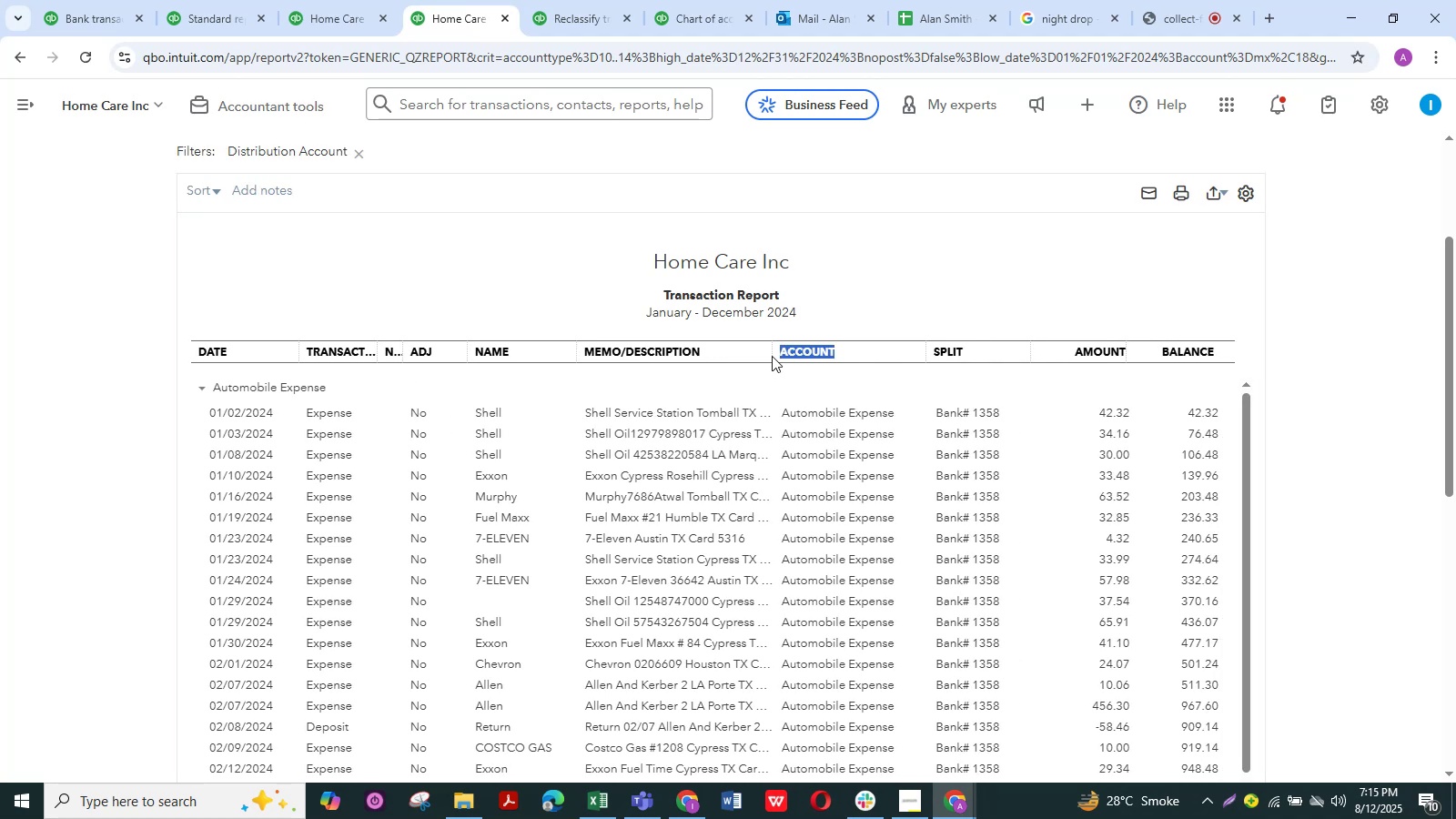 
left_click_drag(start_coordinate=[771, 353], to_coordinate=[914, 361])
 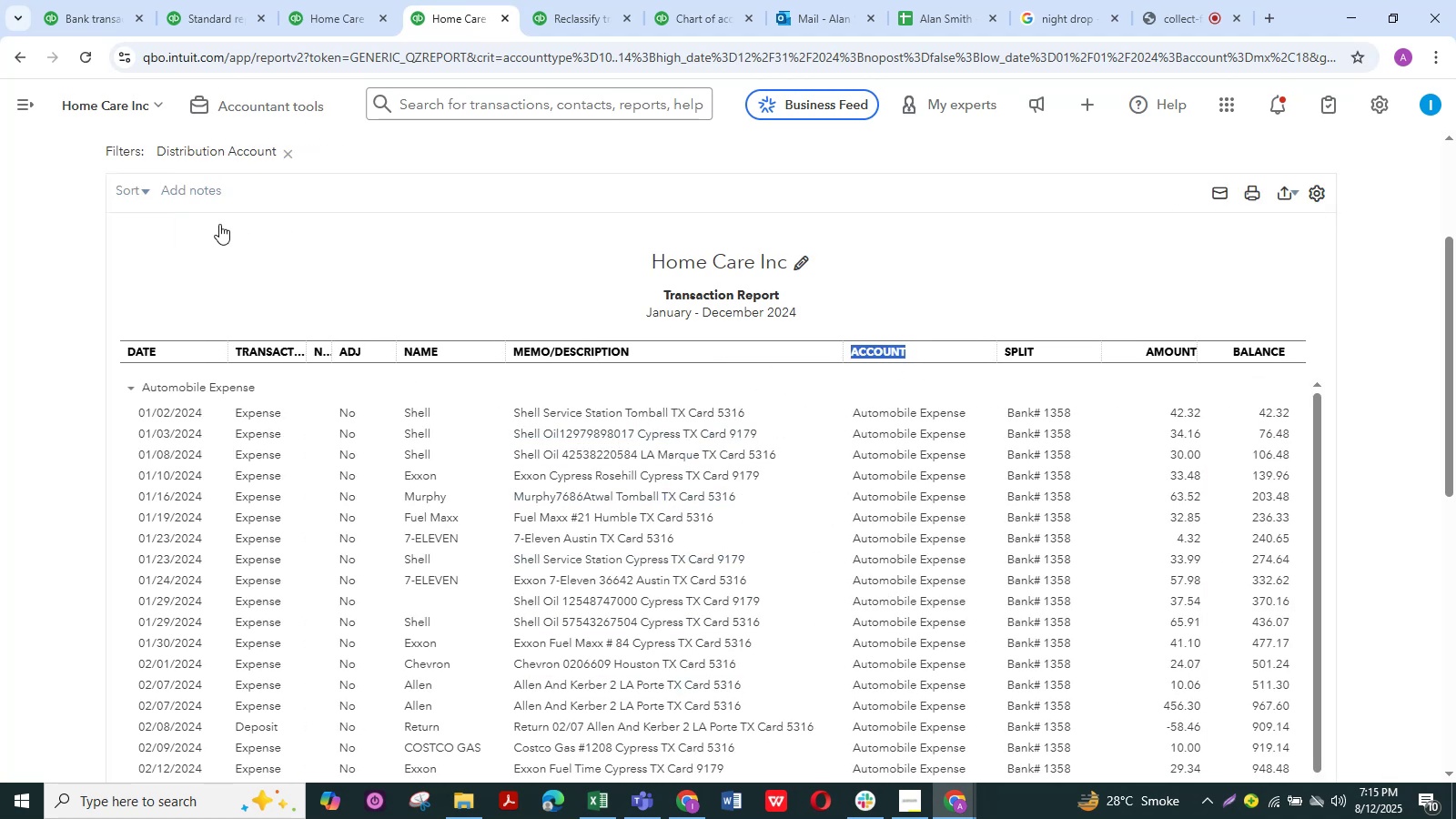 
left_click([132, 189])
 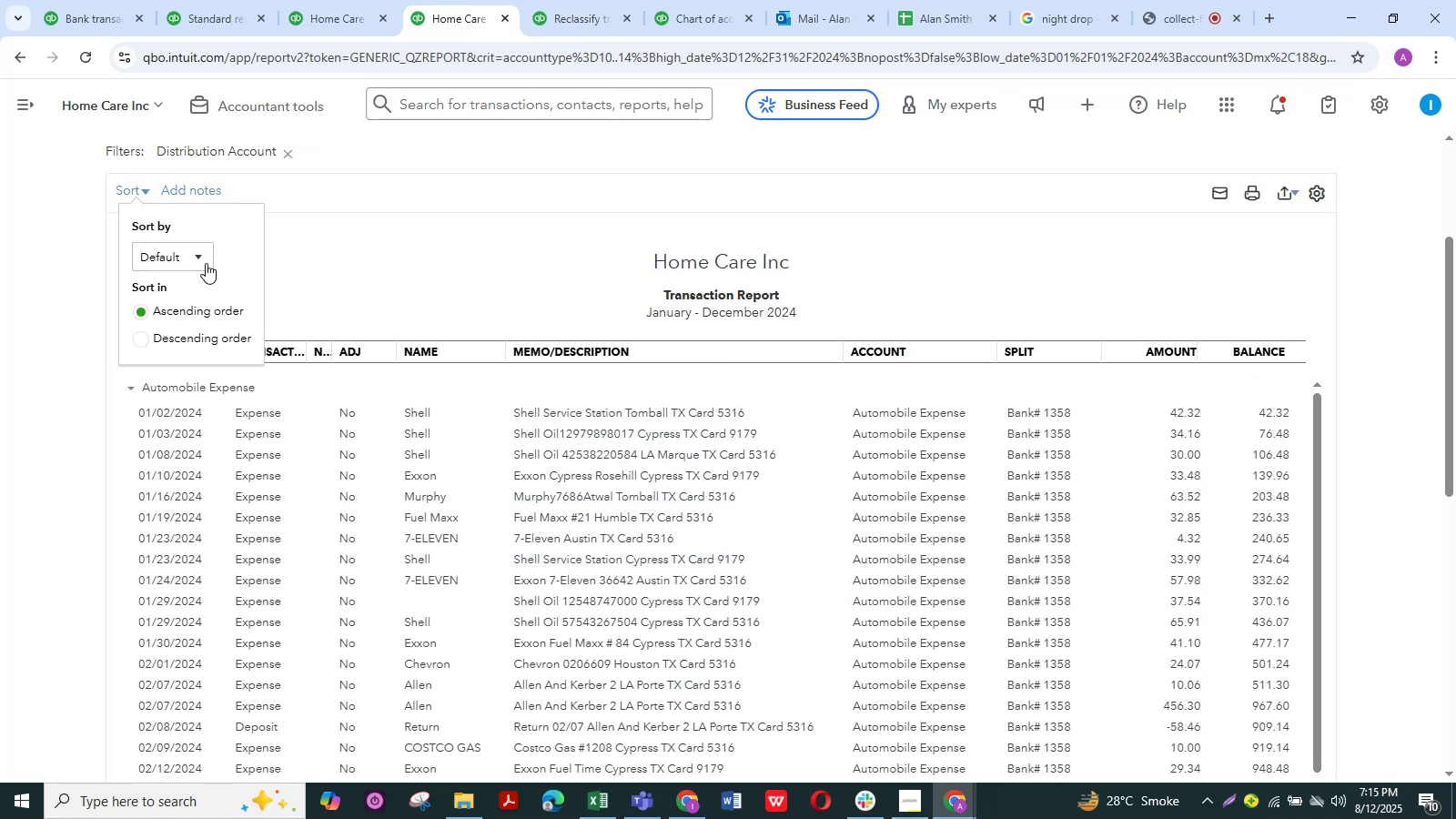 
left_click([199, 250])
 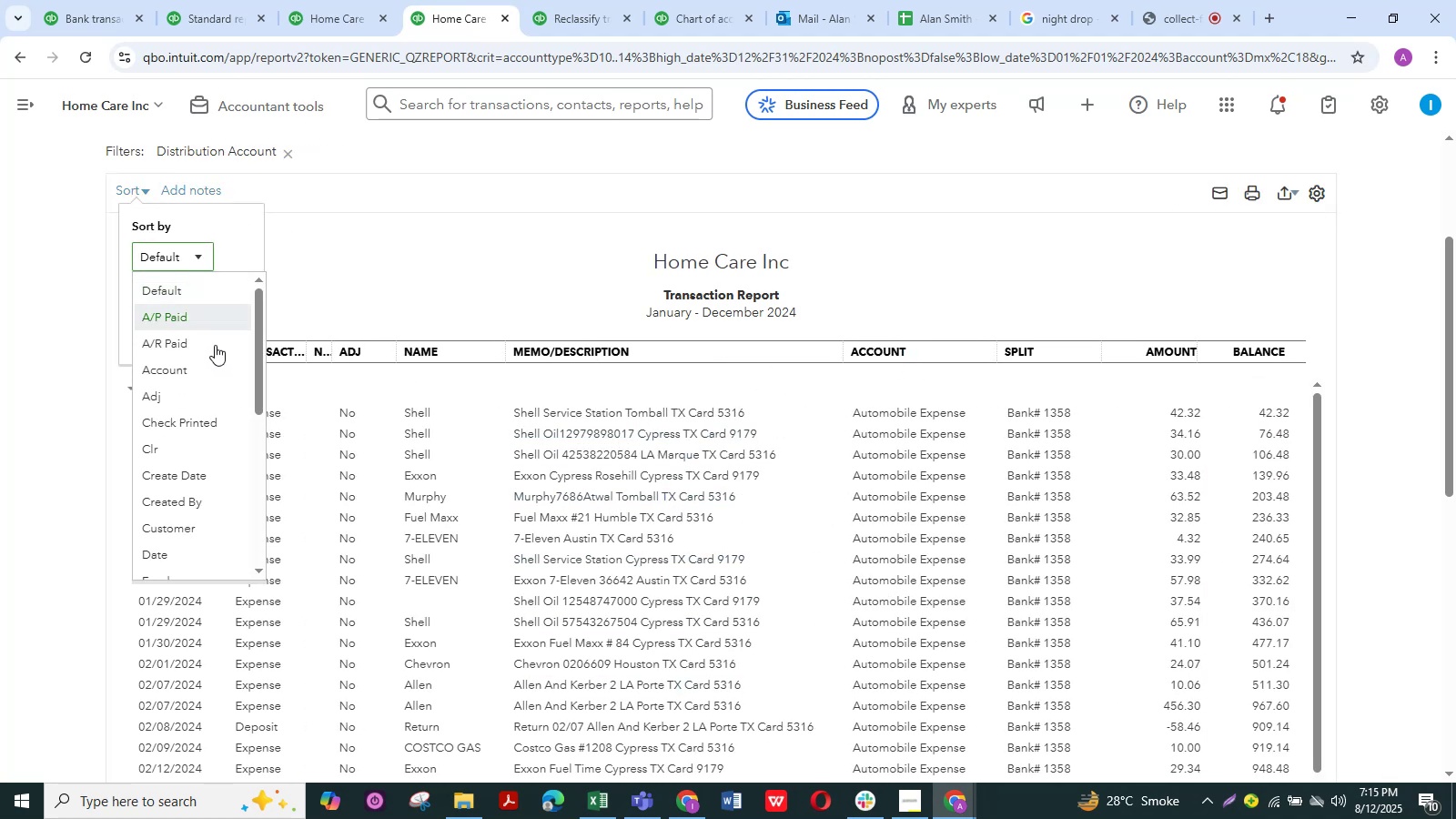 
scroll: coordinate [212, 381], scroll_direction: down, amount: 4.0
 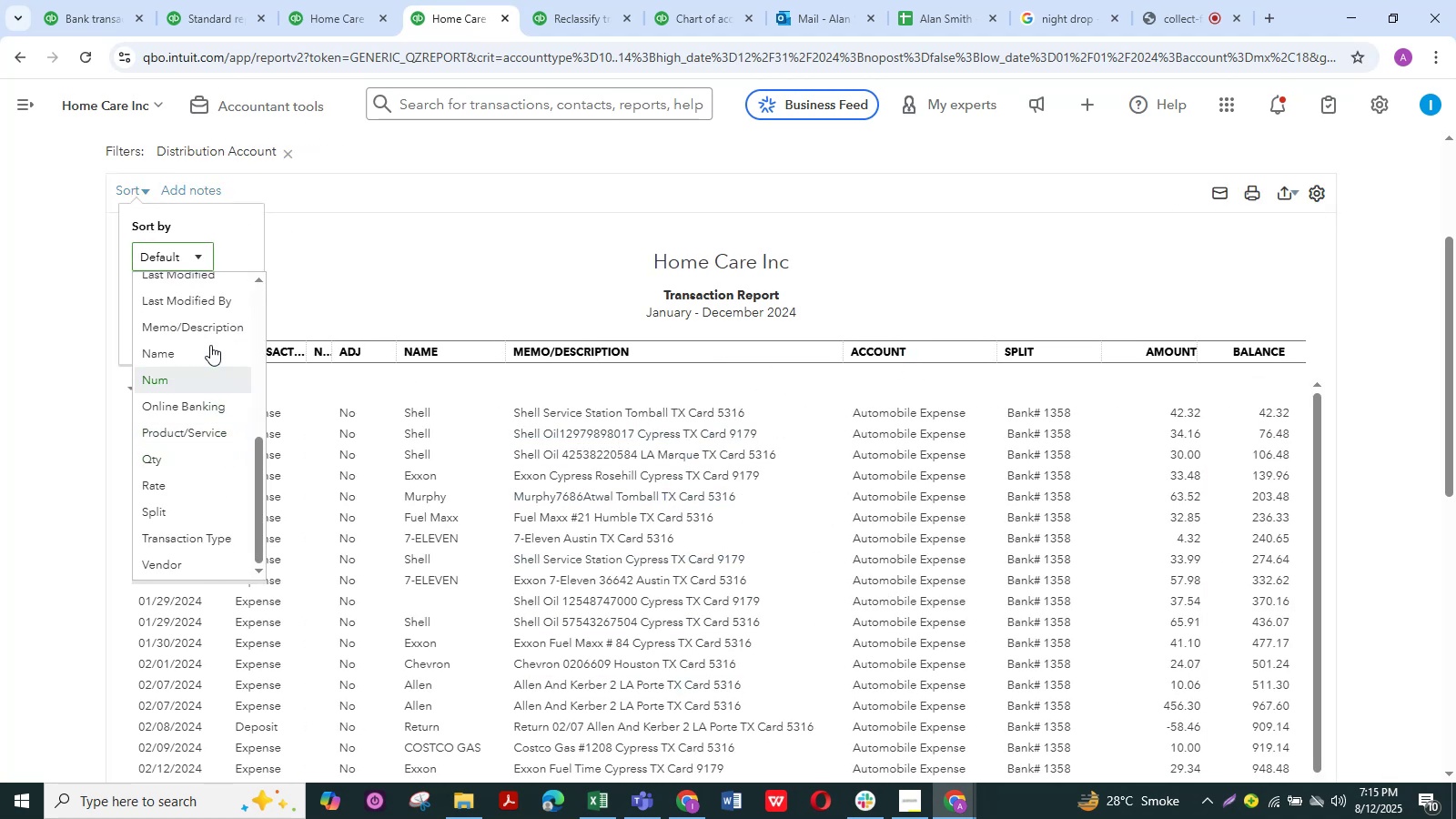 
left_click([210, 334])
 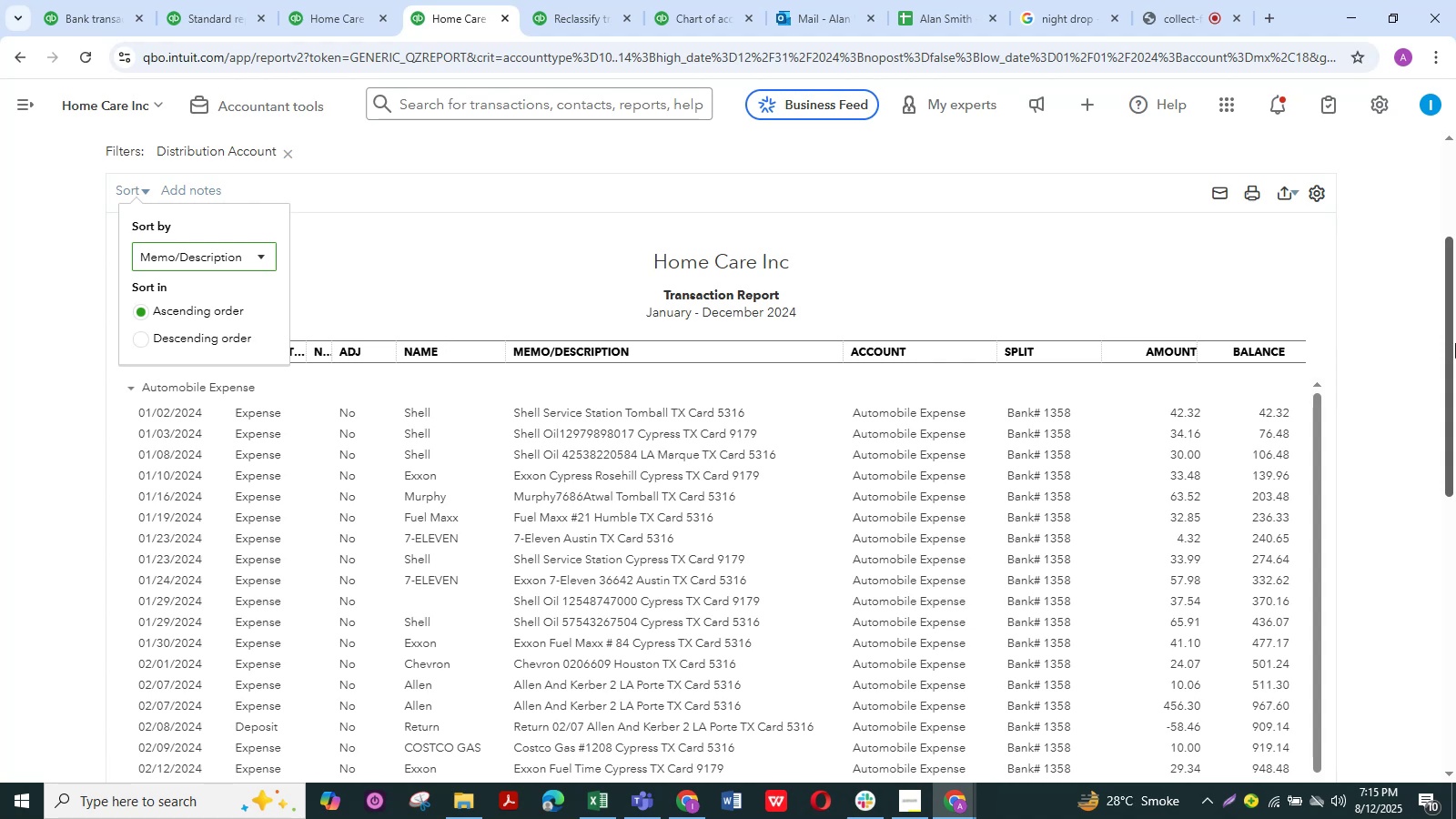 
left_click([1382, 353])
 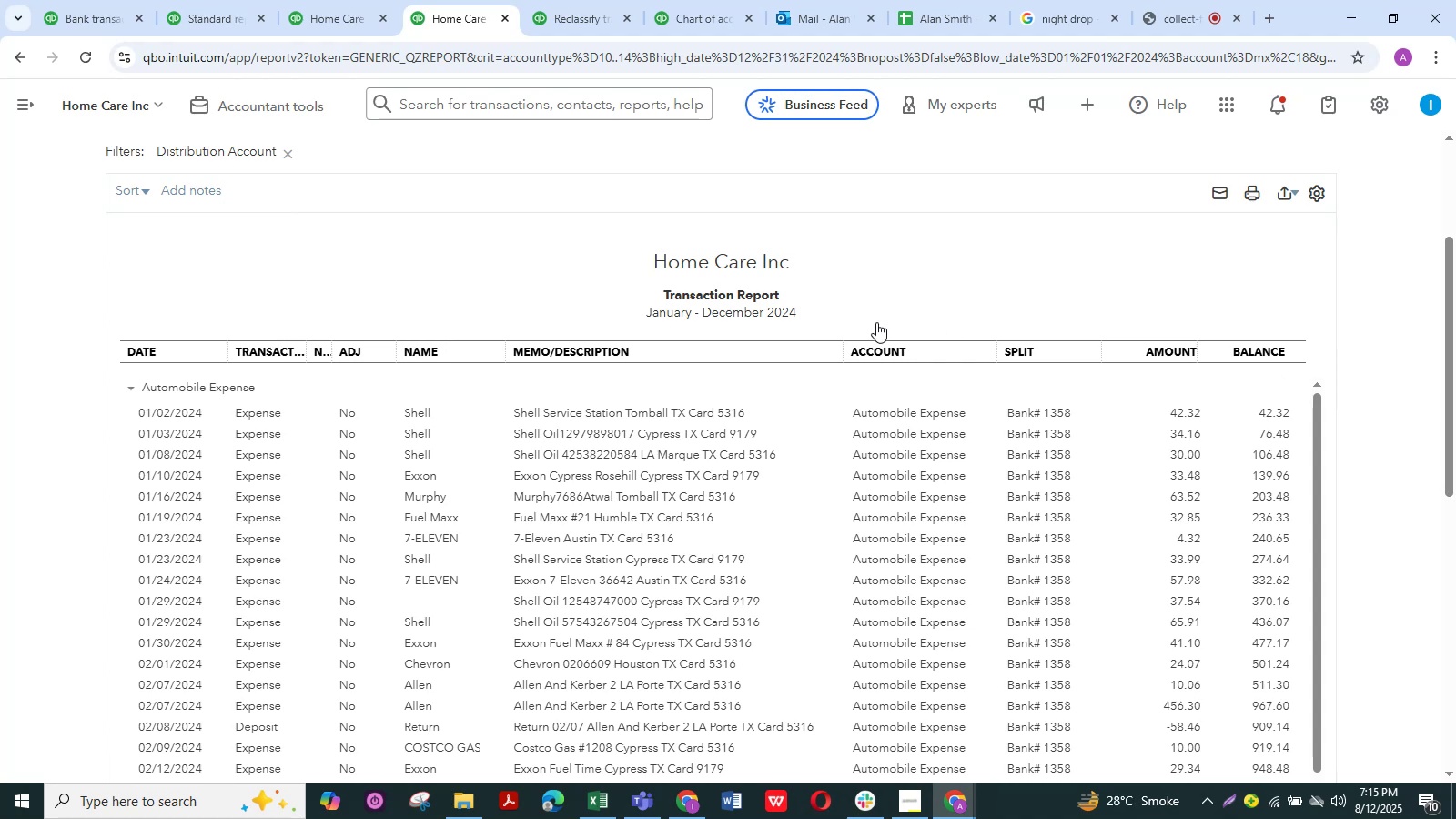 
scroll: coordinate [854, 318], scroll_direction: up, amount: 2.0
 